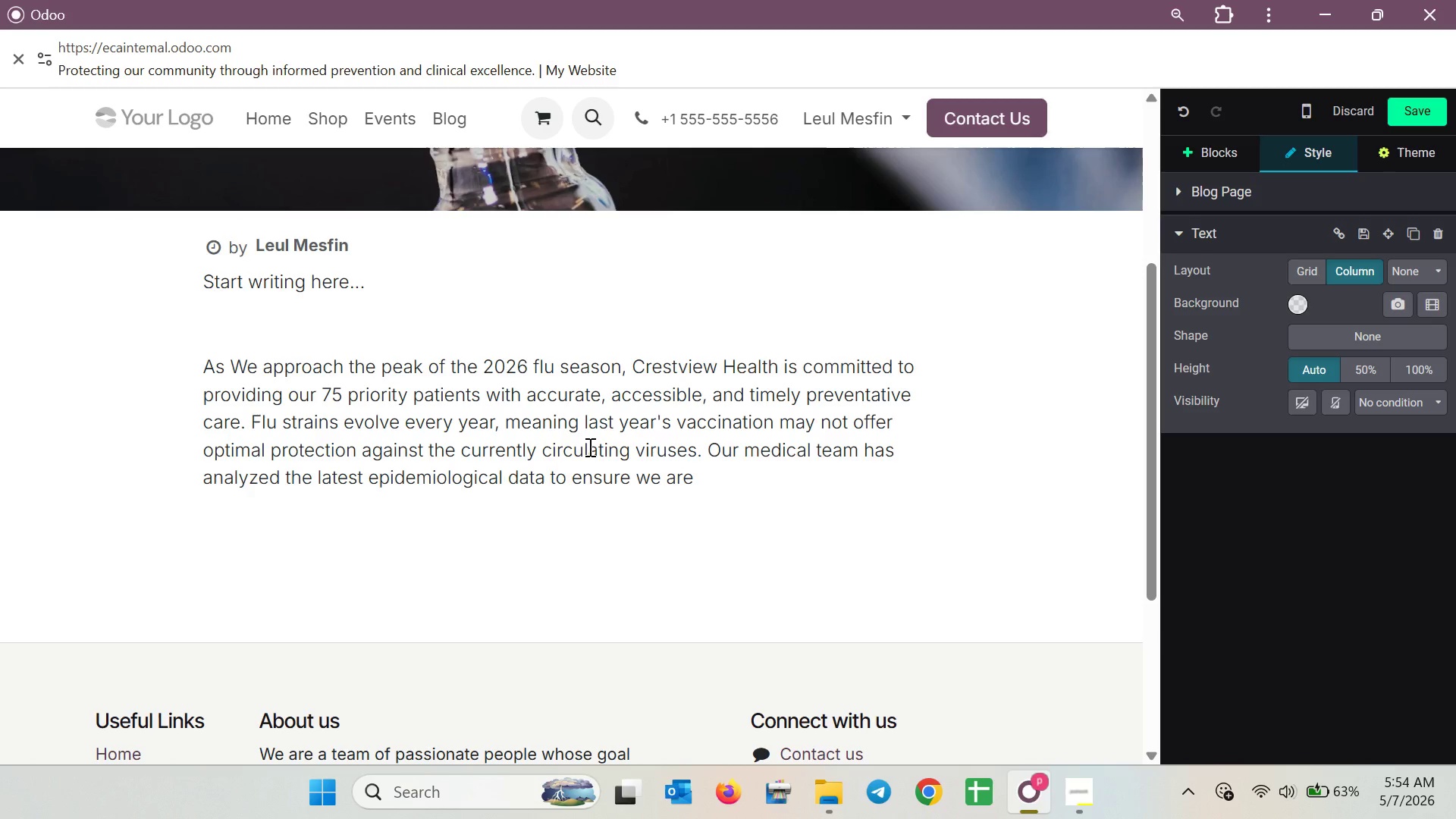 
type(off)
 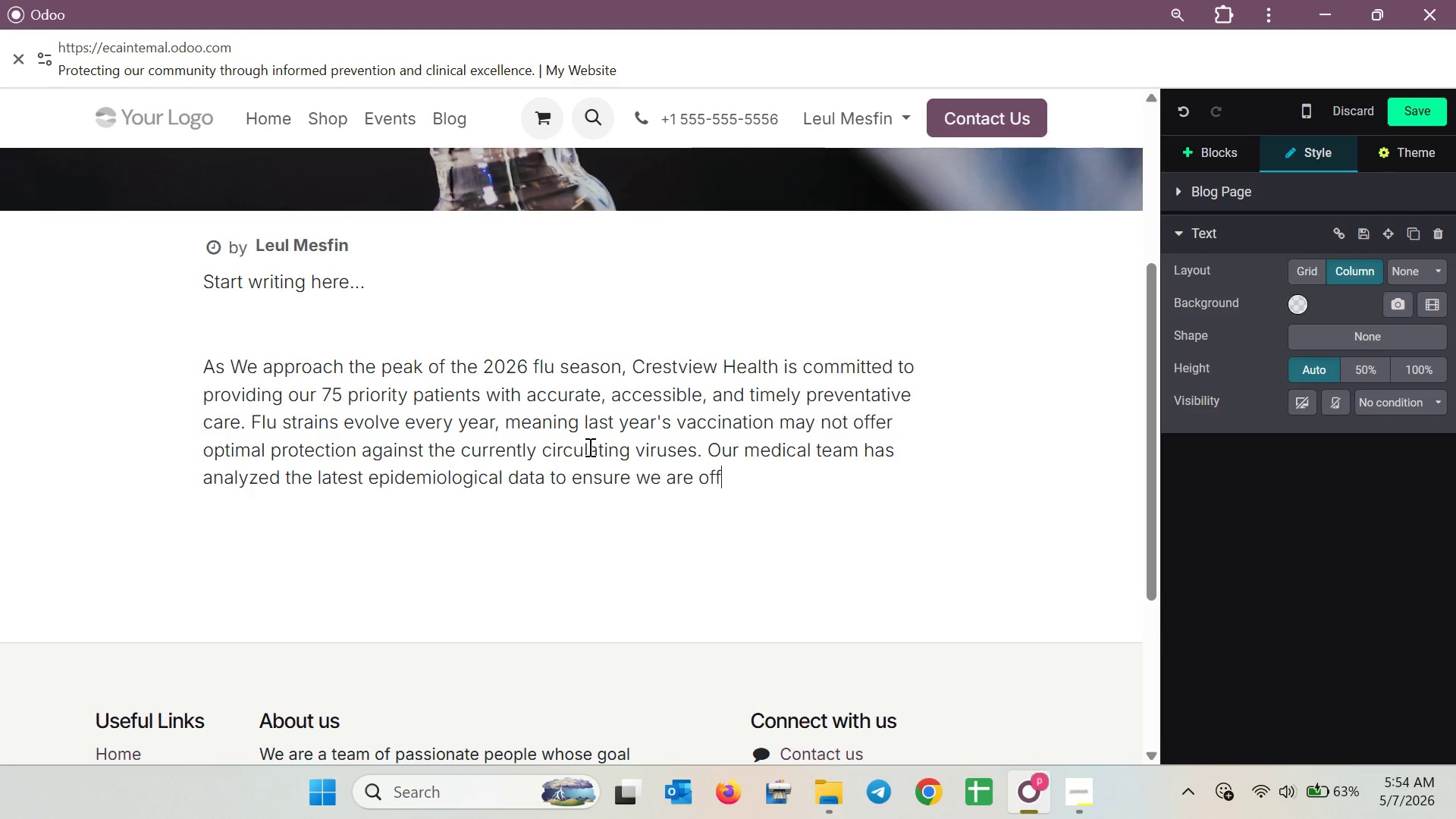 
type(ering the most effective vaccines available, in)
key(Backspace)
key(Backspace)
 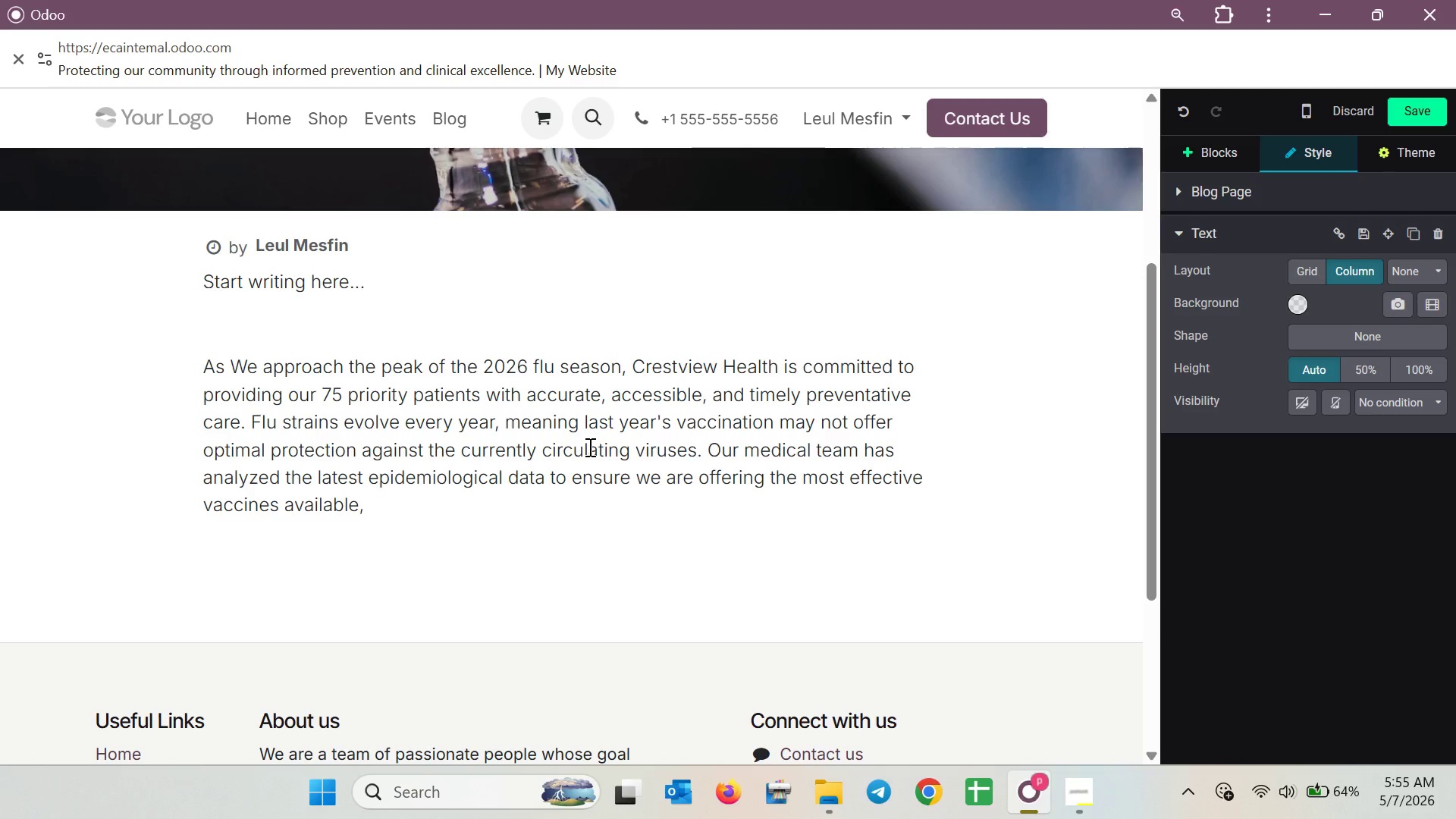 
wait(49.36)
 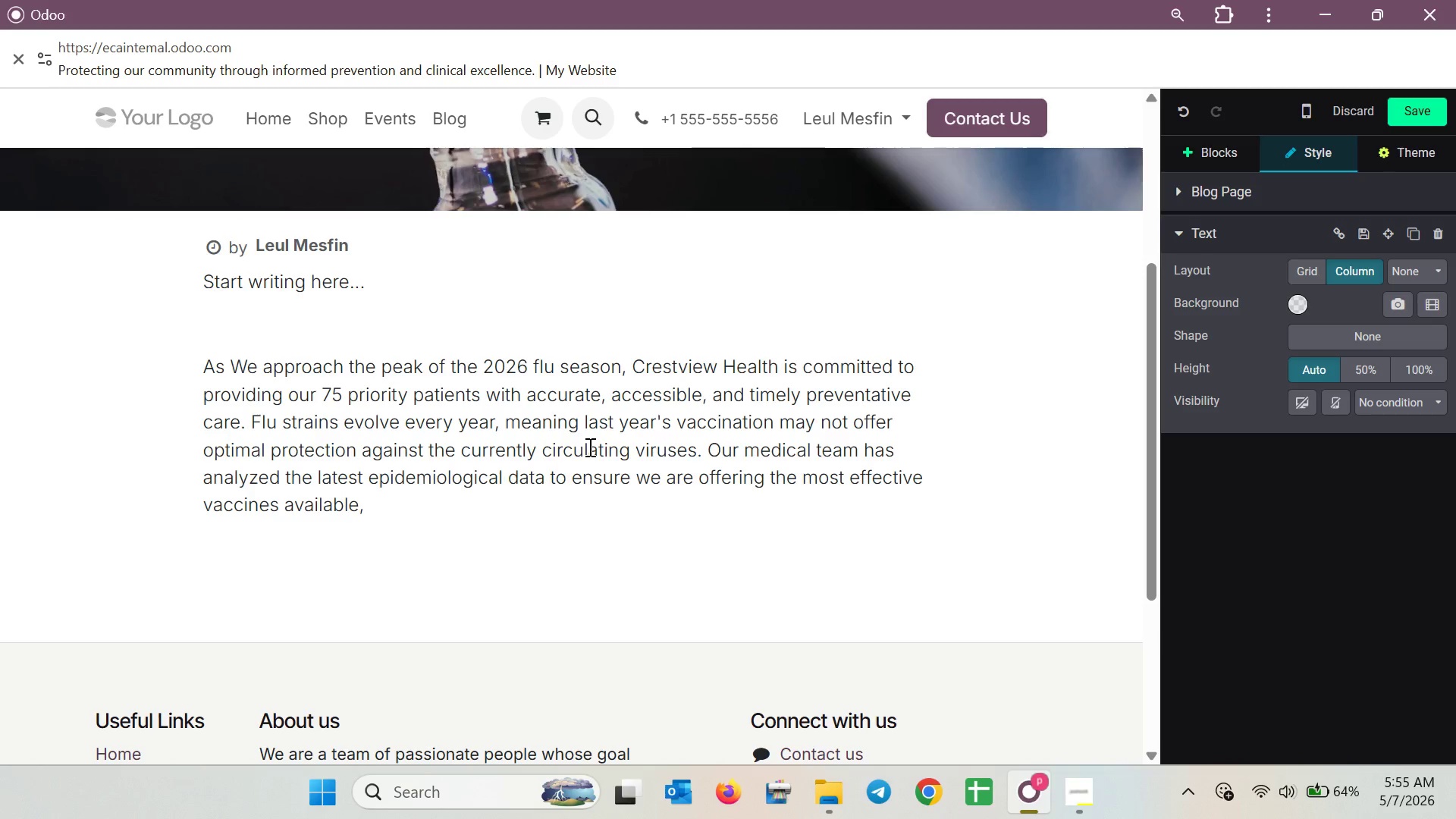 
left_click([564, 440])
 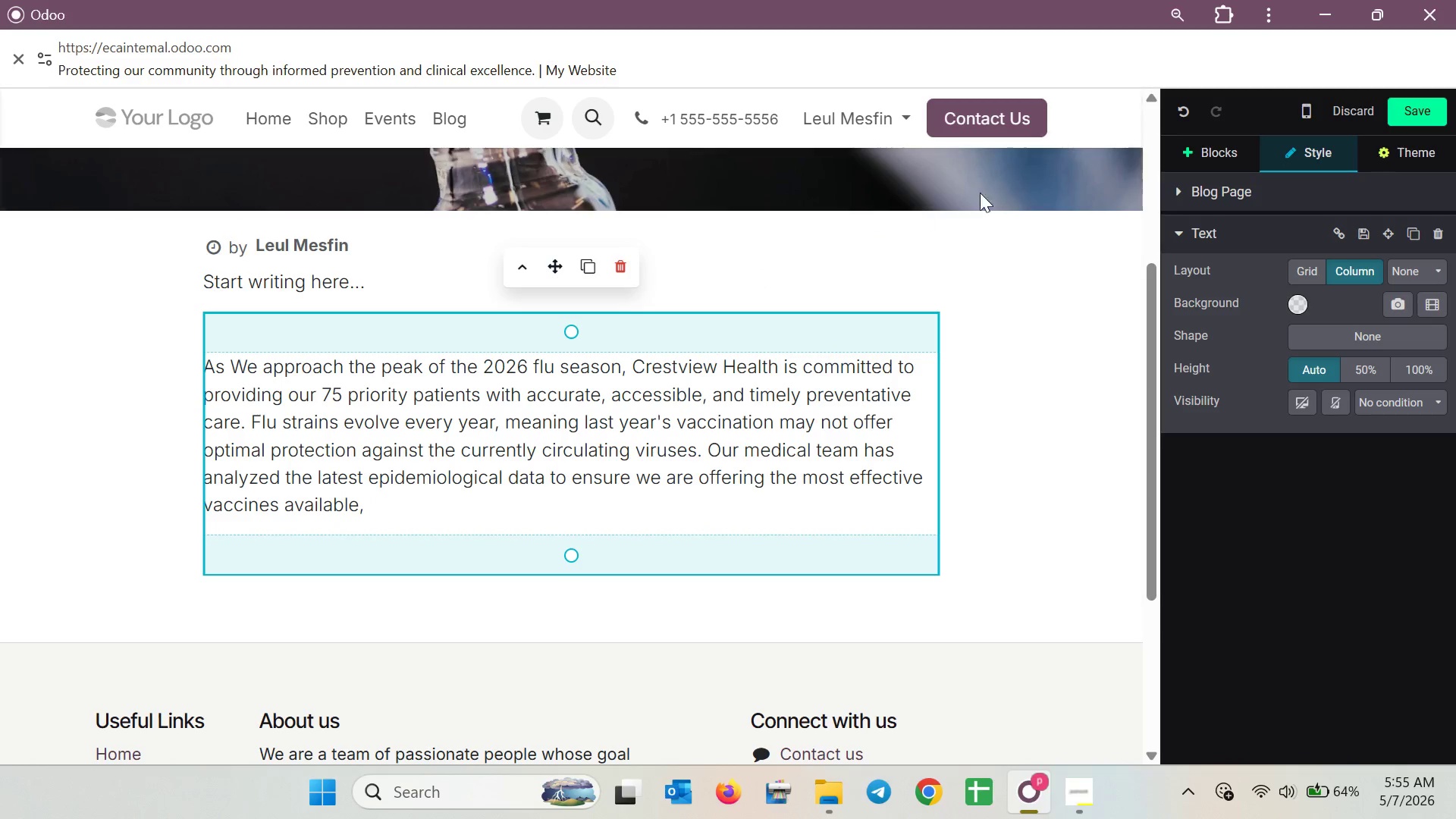 
left_click([1220, 174])
 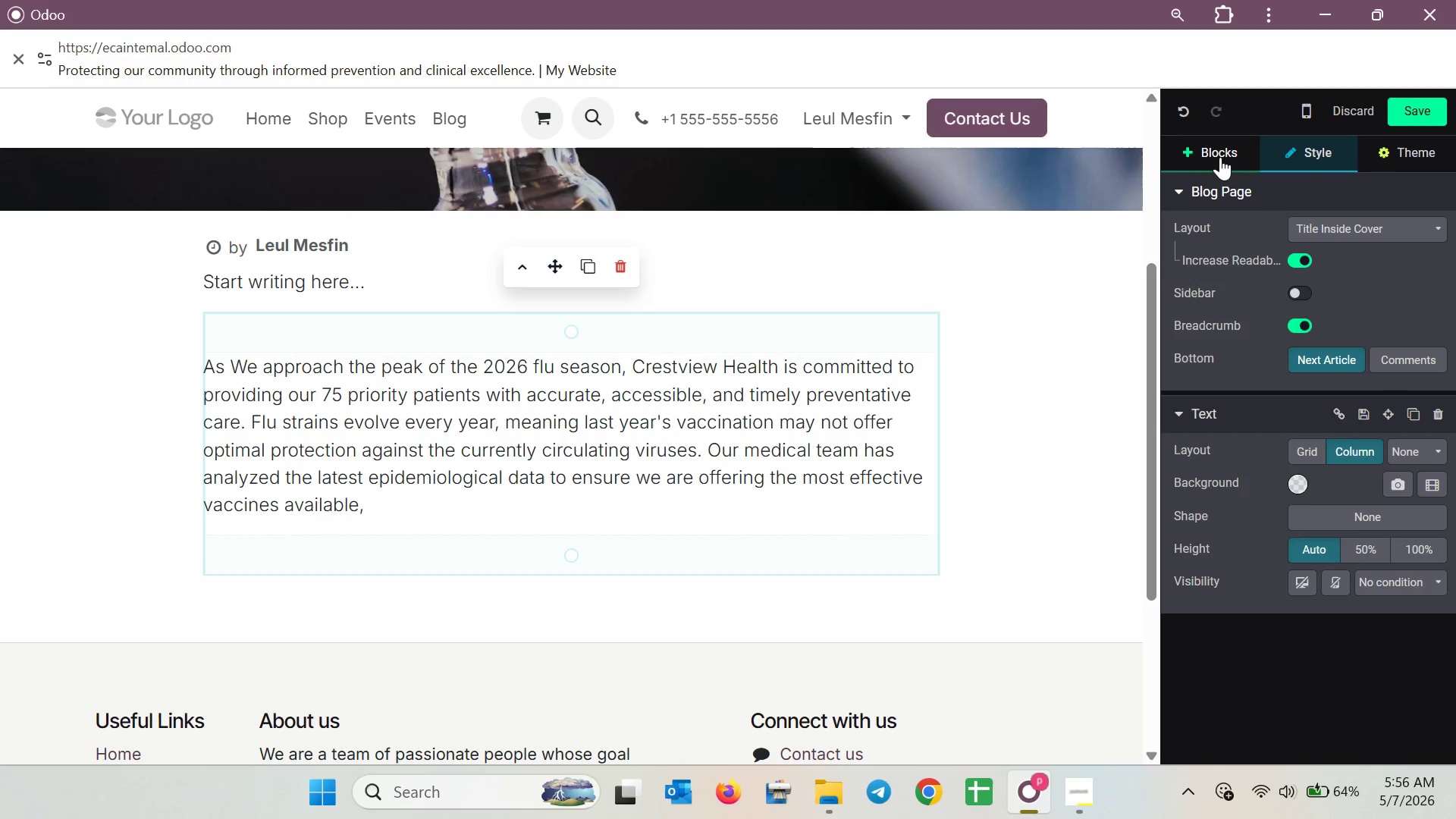 
left_click([1220, 157])
 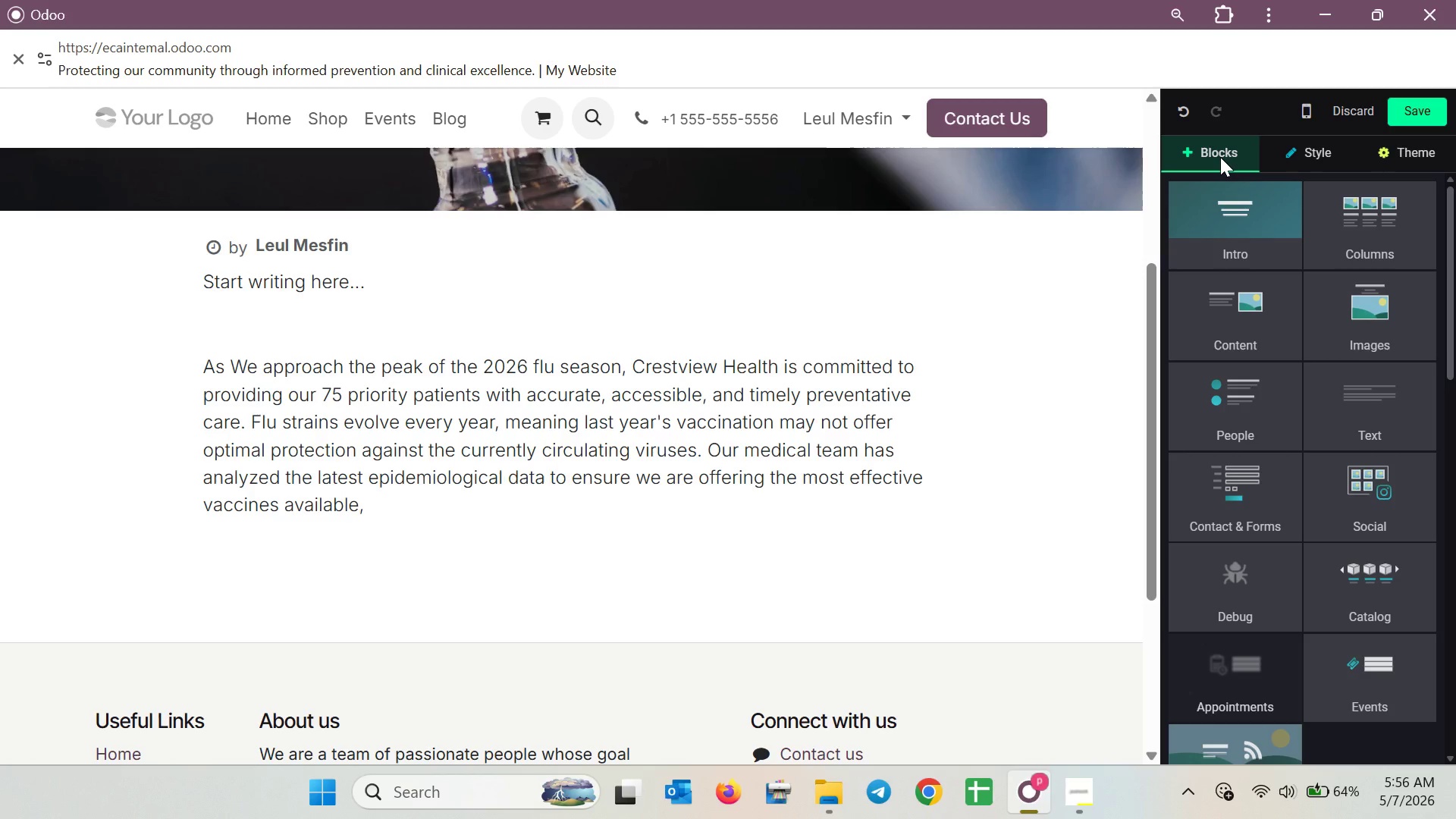 
wait(44.84)
 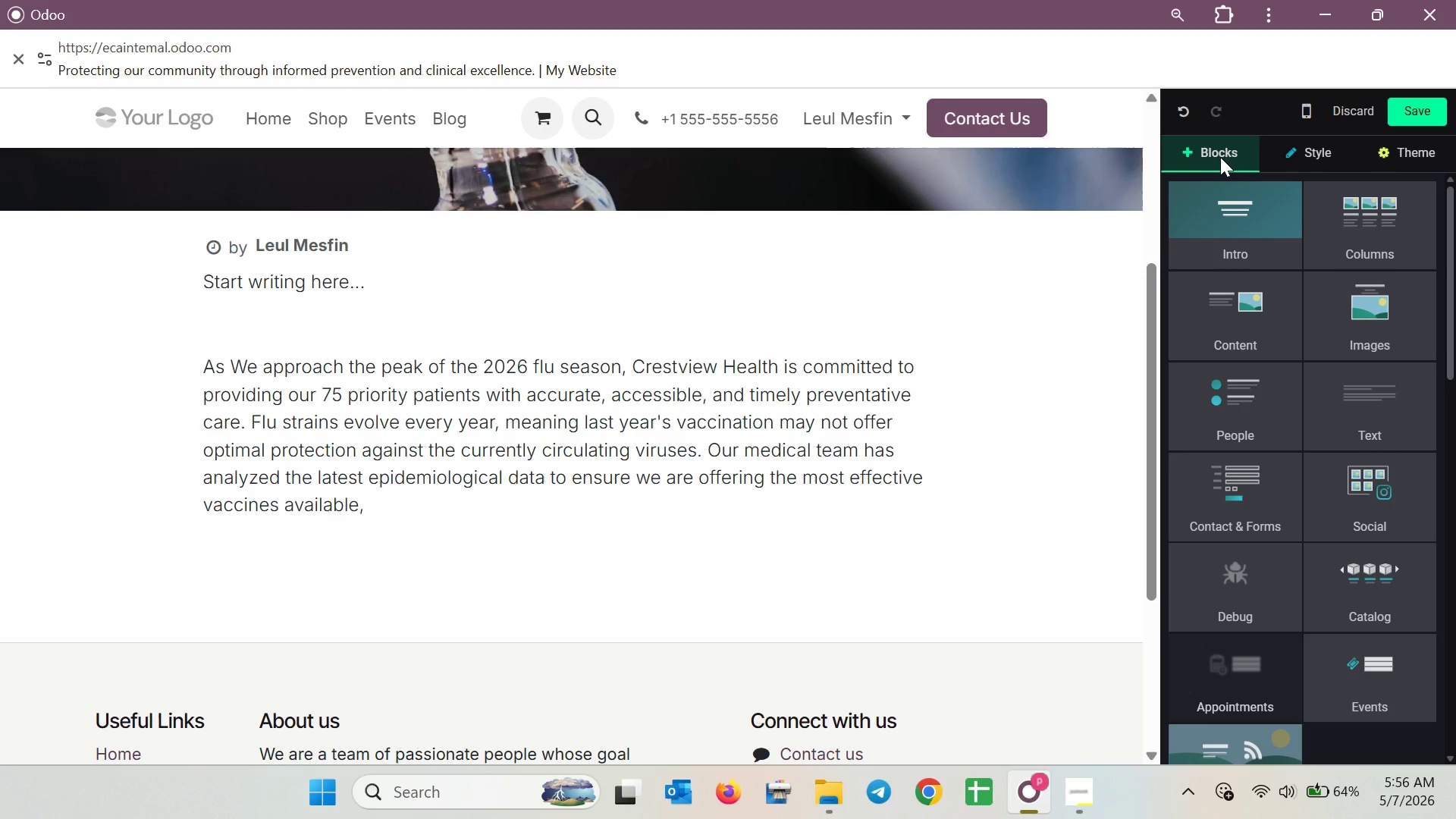 
left_click([420, 531])
 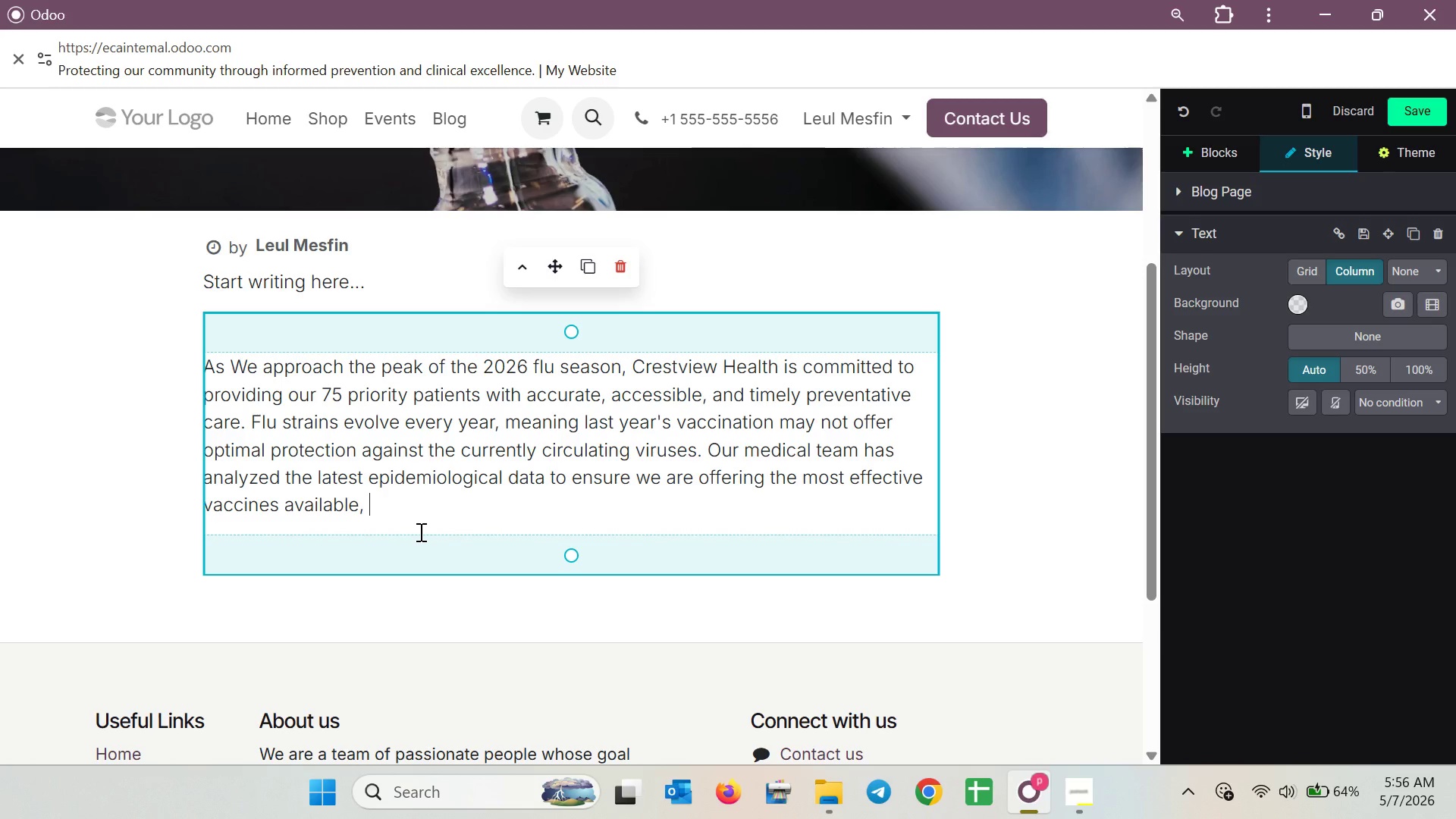 
wait(5.69)
 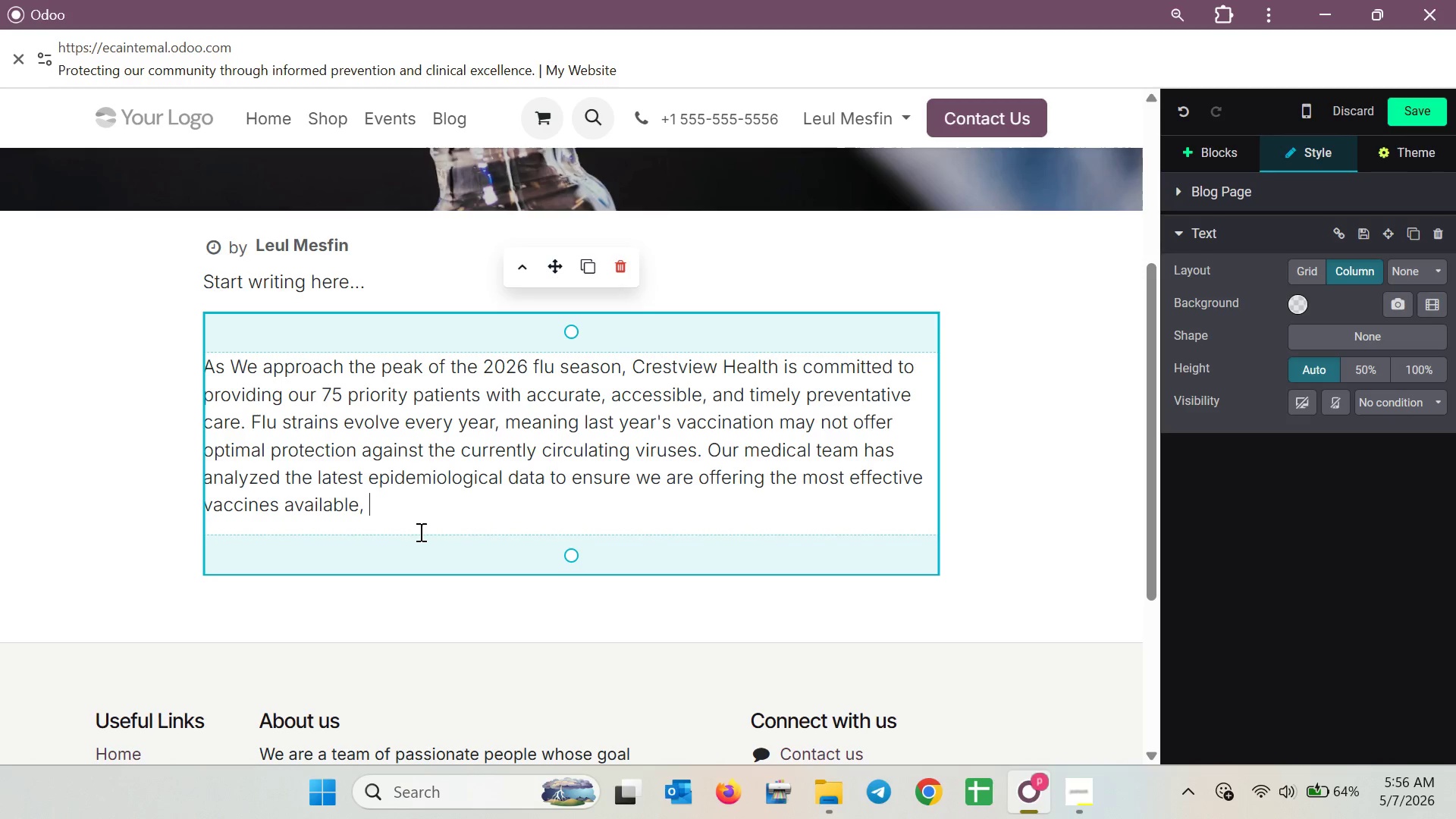 
type(inclu)
 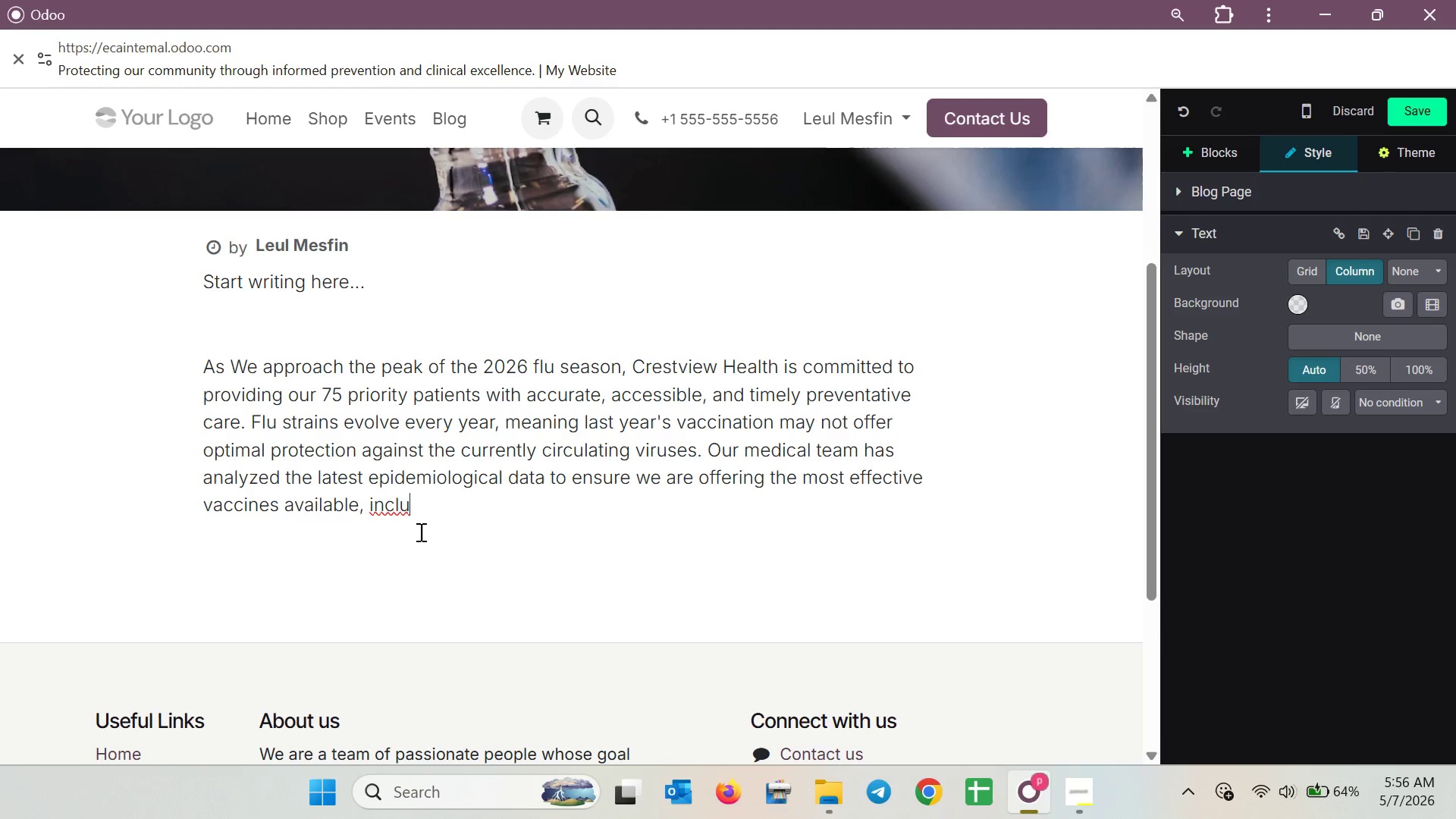 
type(ding specifically )
 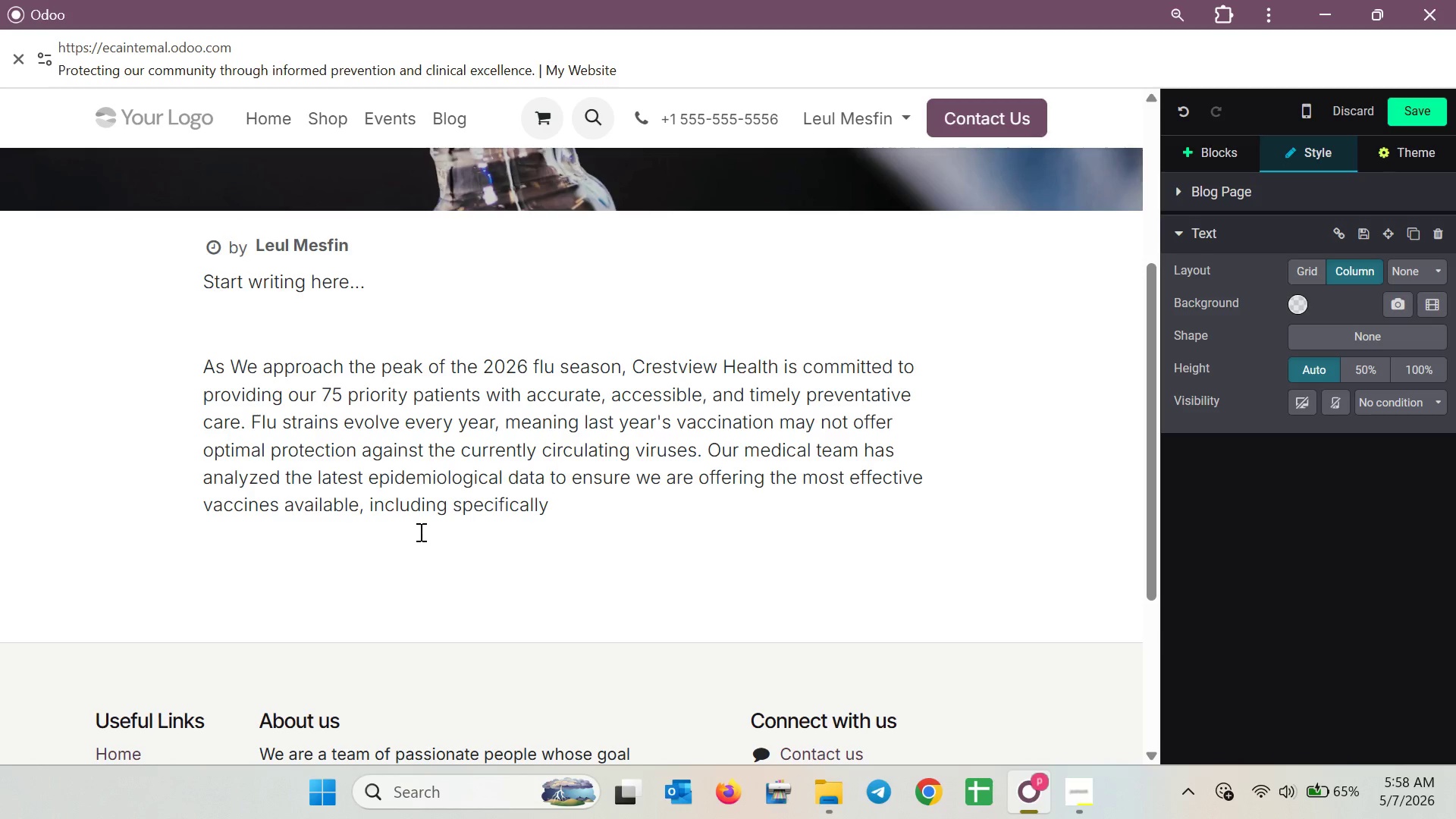 
wait(61.84)
 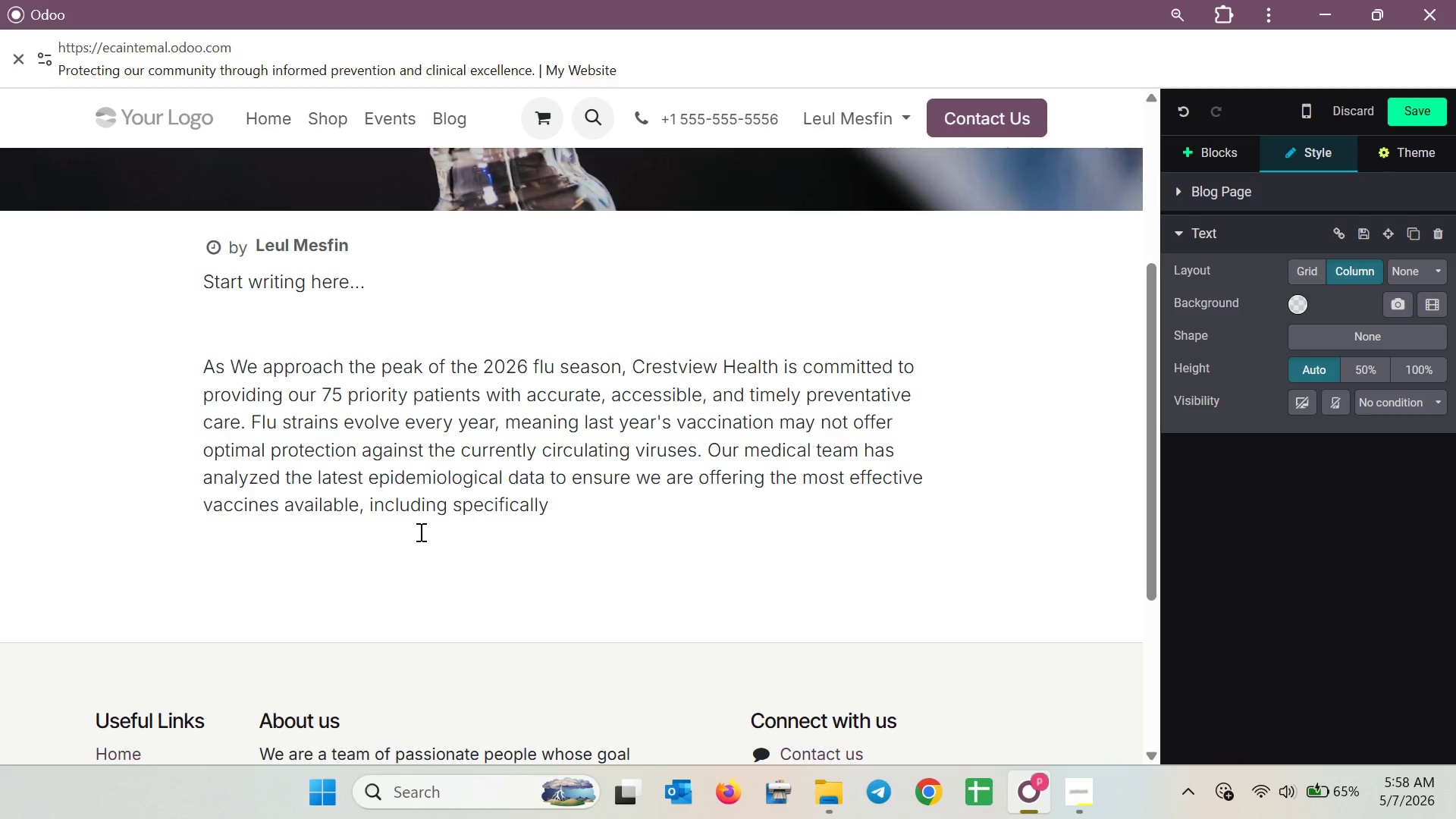 
type(formulated)
 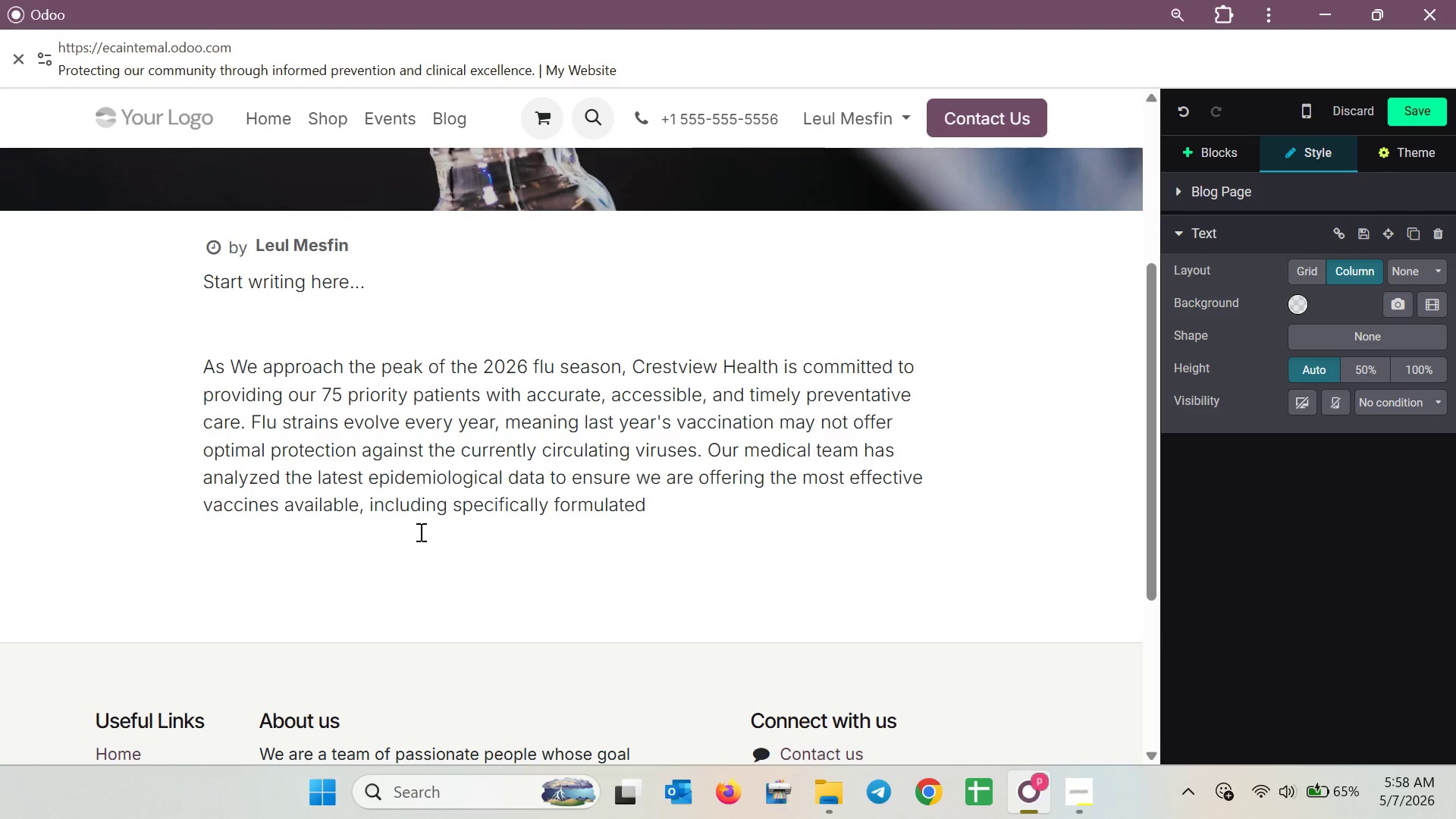 
key(Space)
 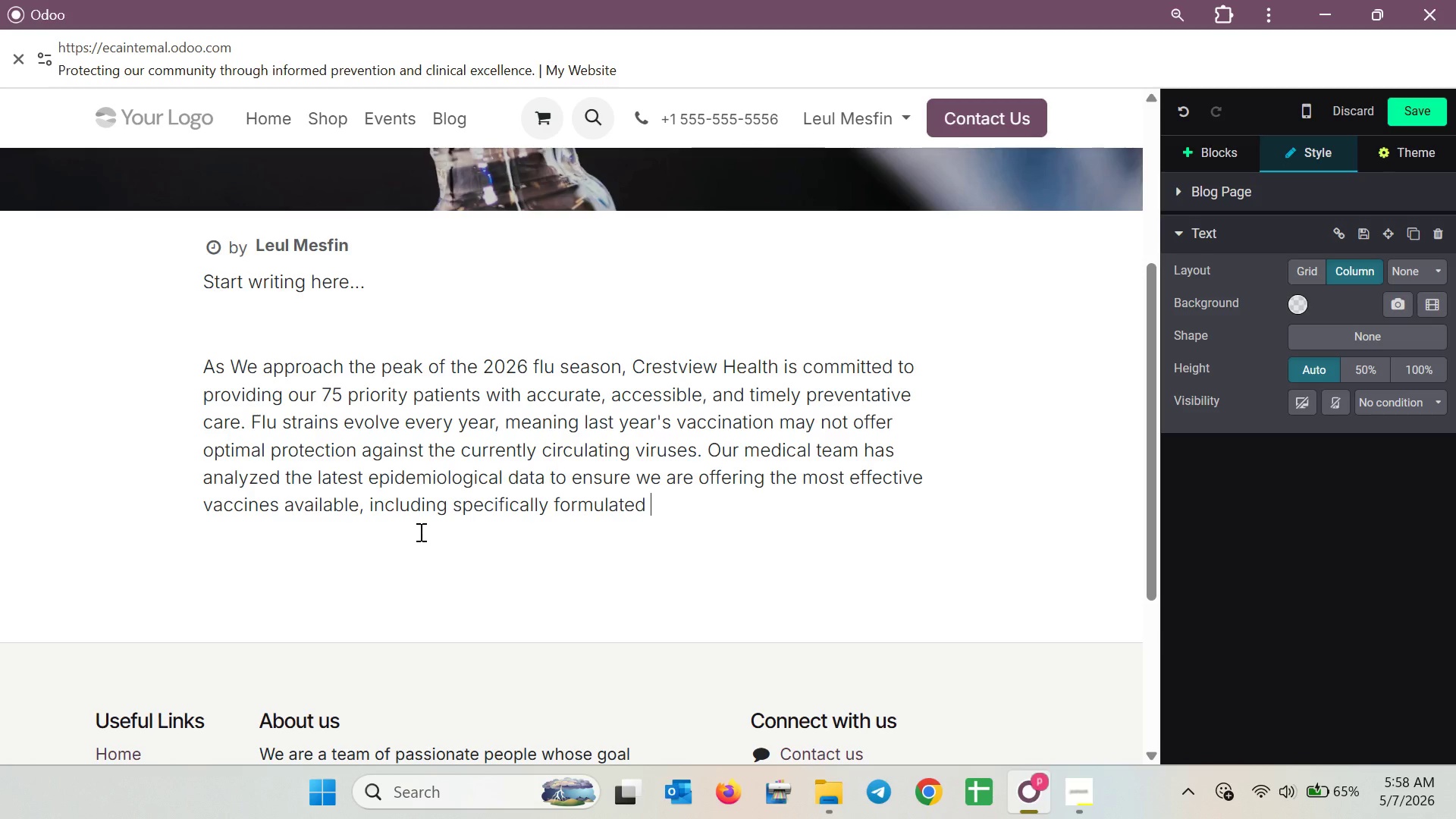 
type(options )
 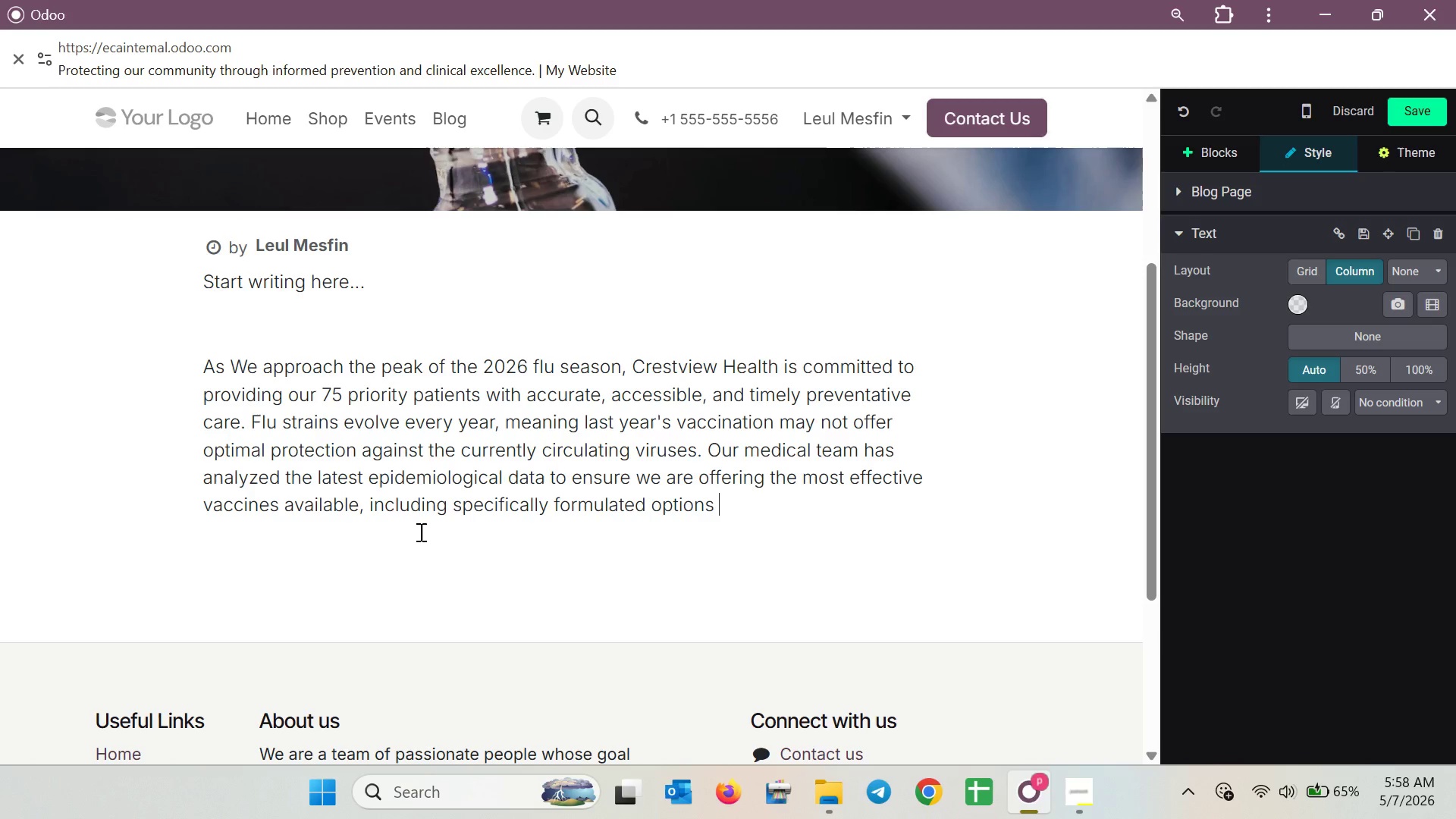 
type(for diff)
 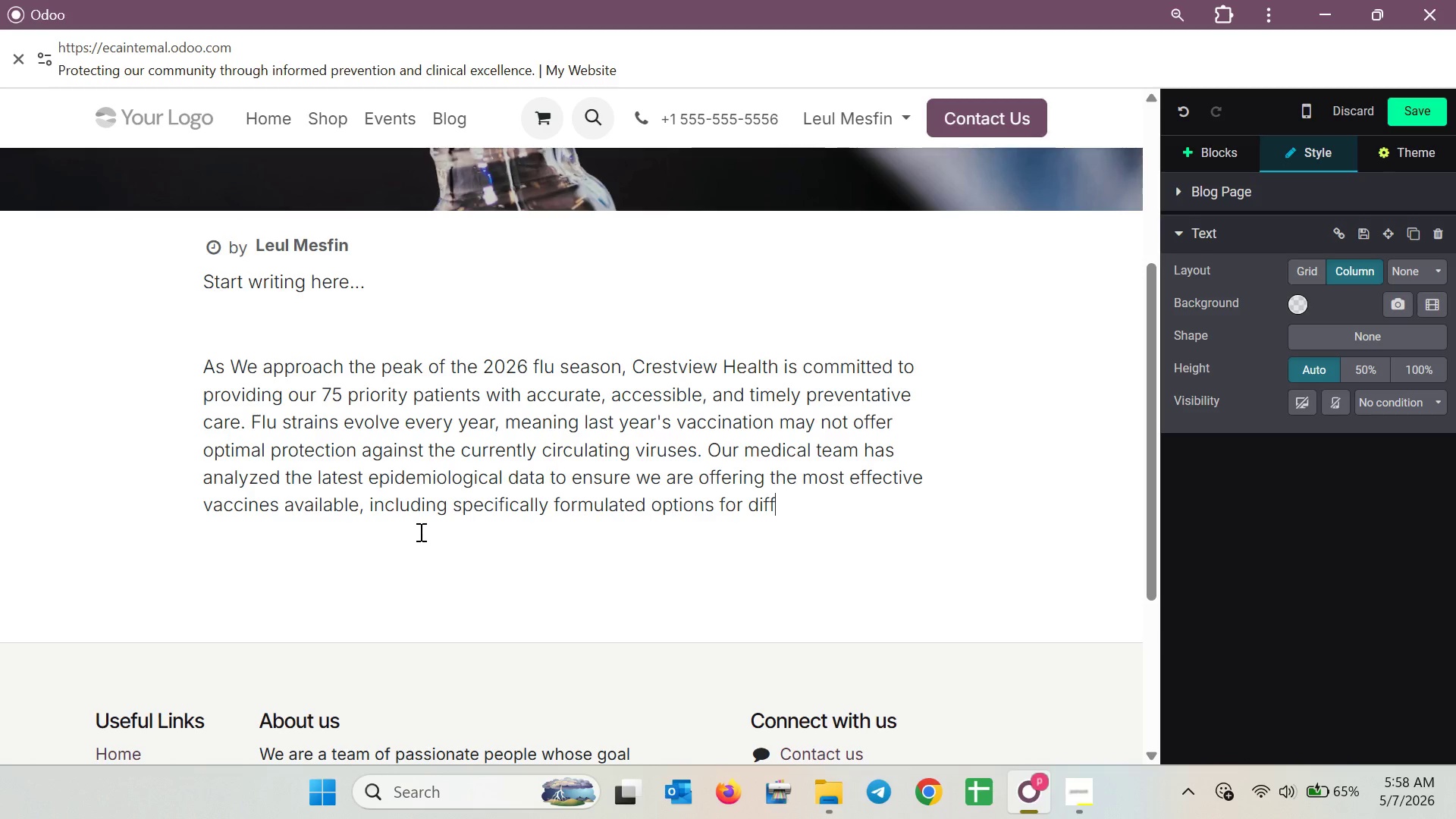 
type(erent age group)
 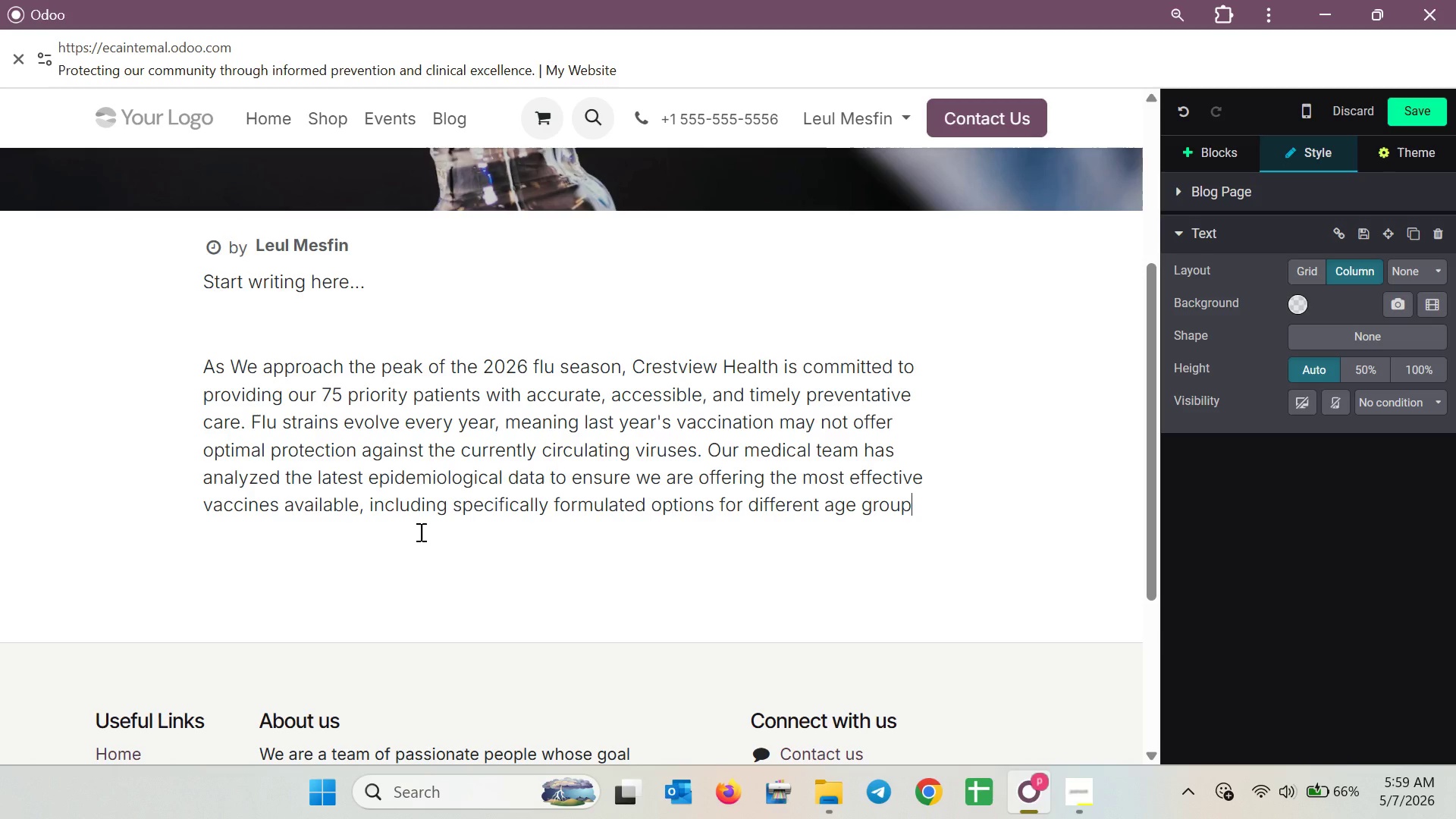 
wait(34.8)
 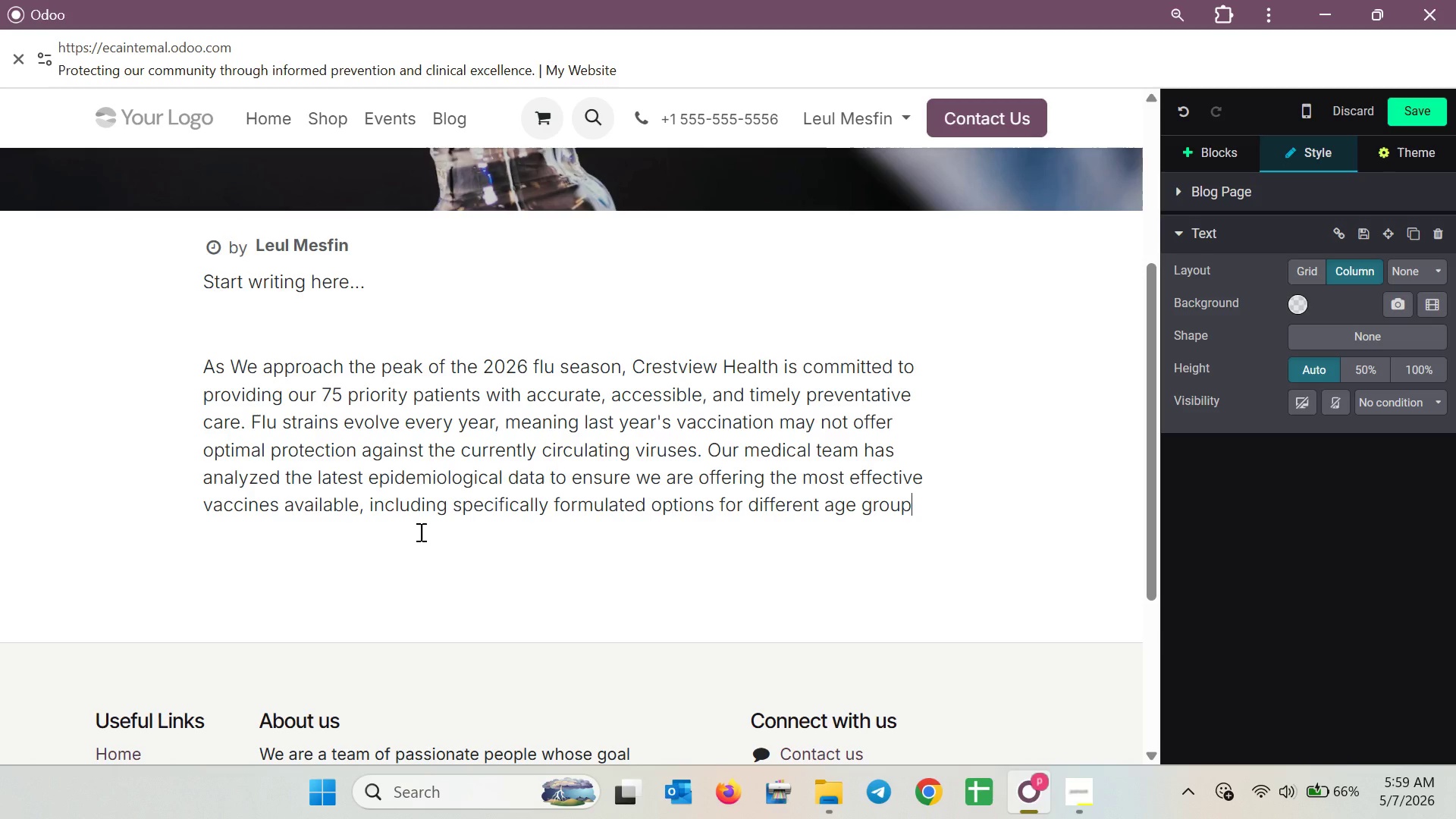 
type( to maximize immunity and c)
 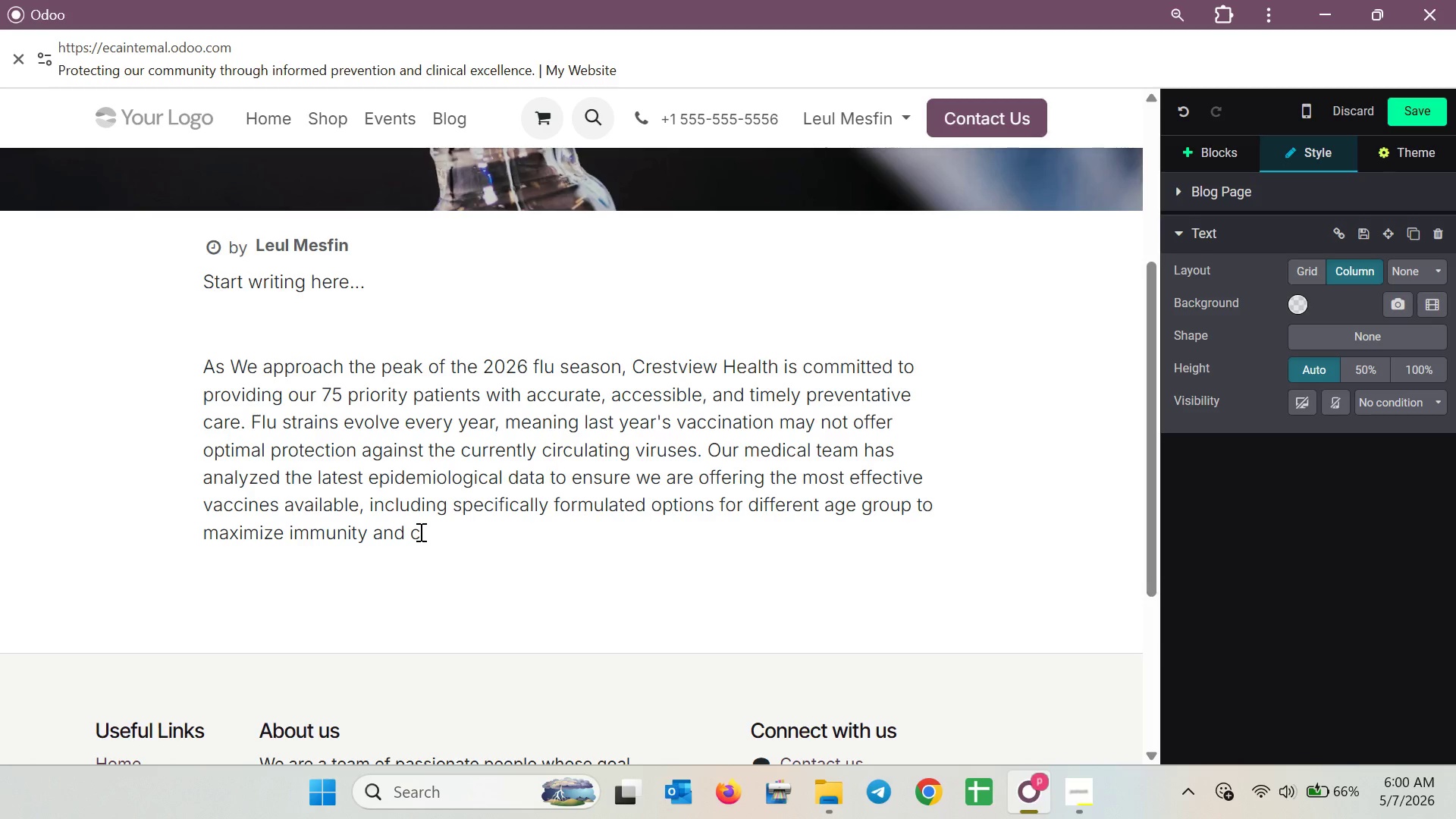 
type(ommunity sa)
 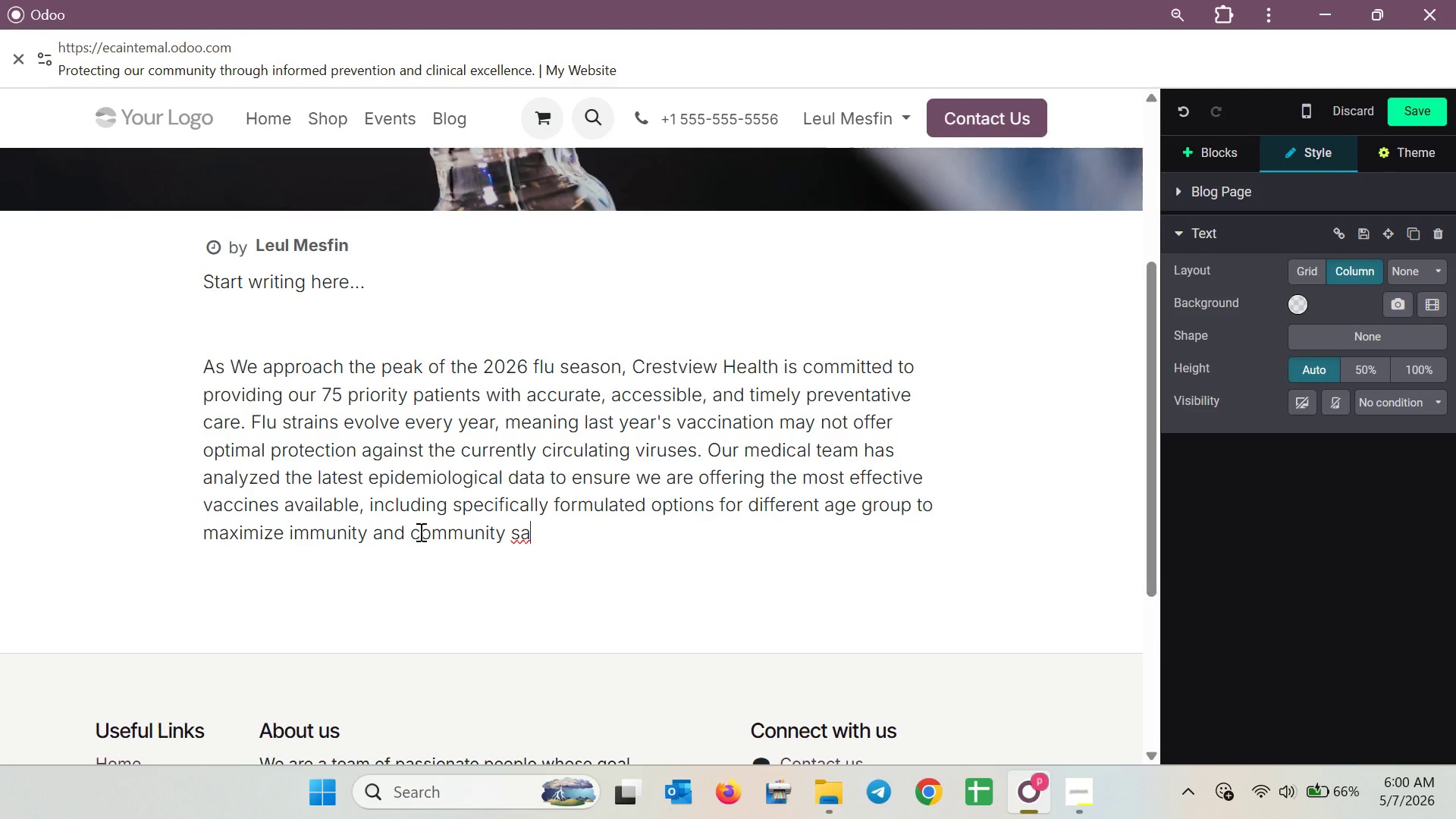 
type(fty. B)
key(Backspace)
key(Backspace)
key(Backspace)
key(Backspace)
key(Backspace)
key(Backspace)
type(fety. By)
 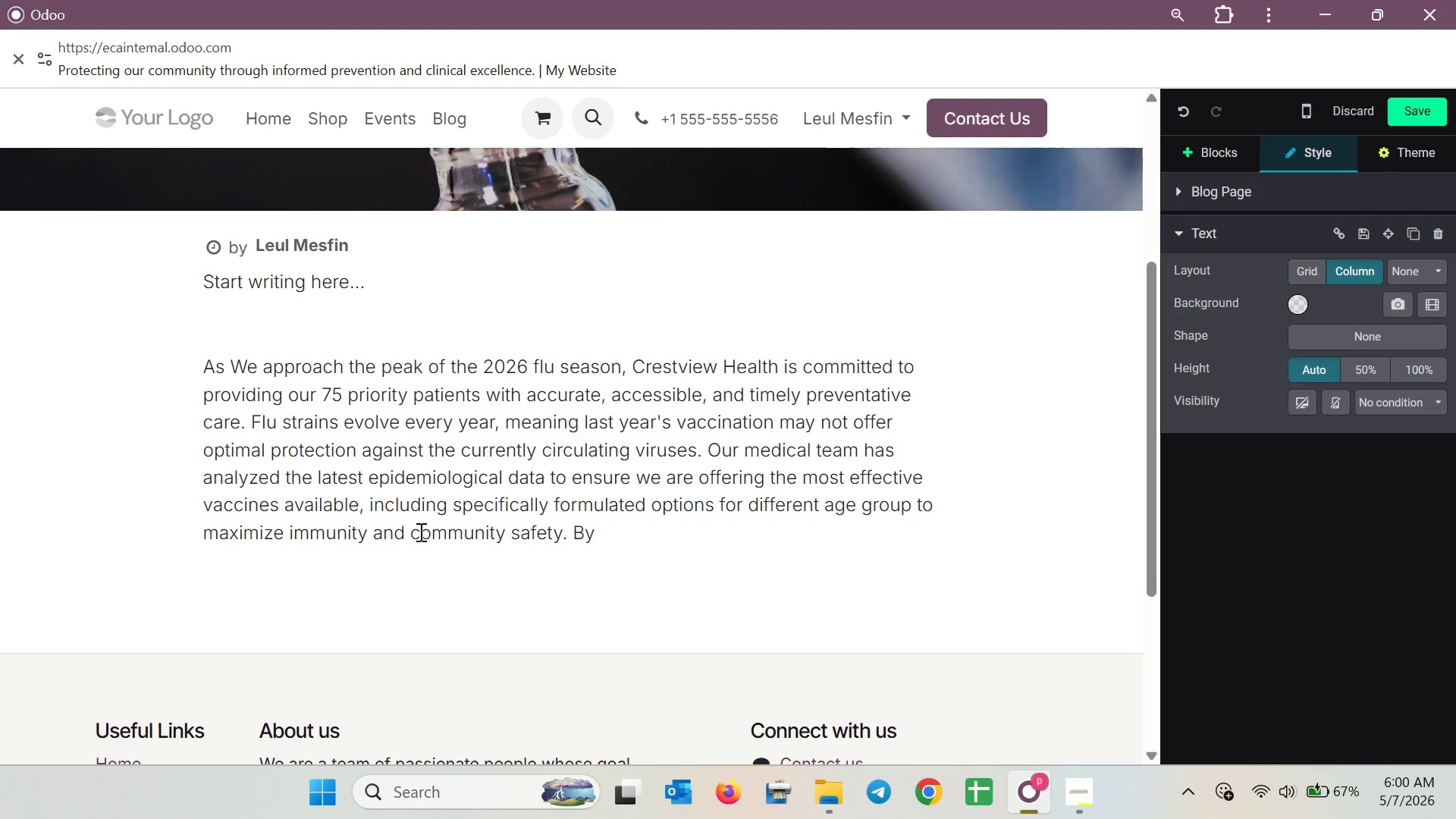 
wait(17.66)
 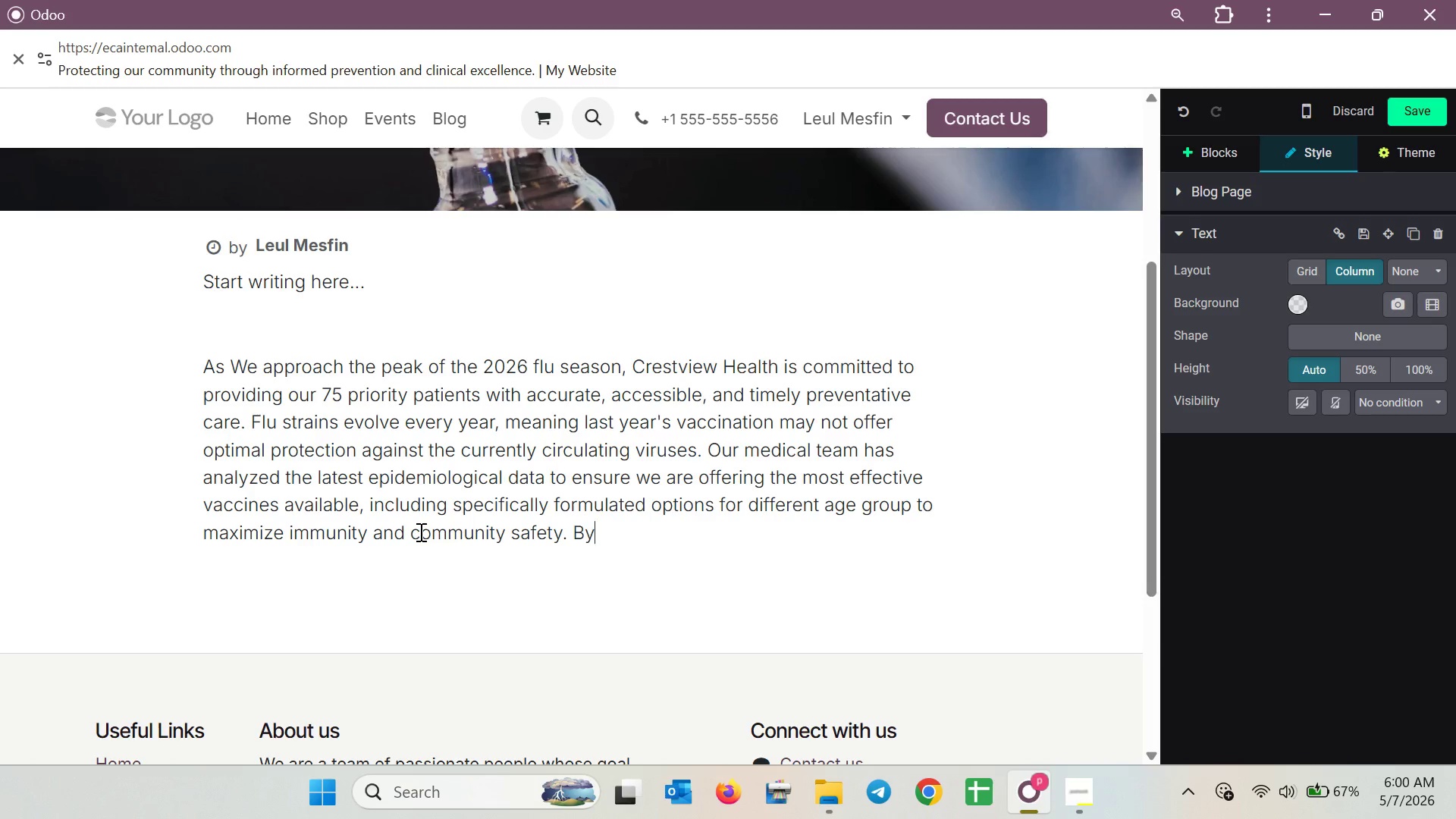 
key(Space)
 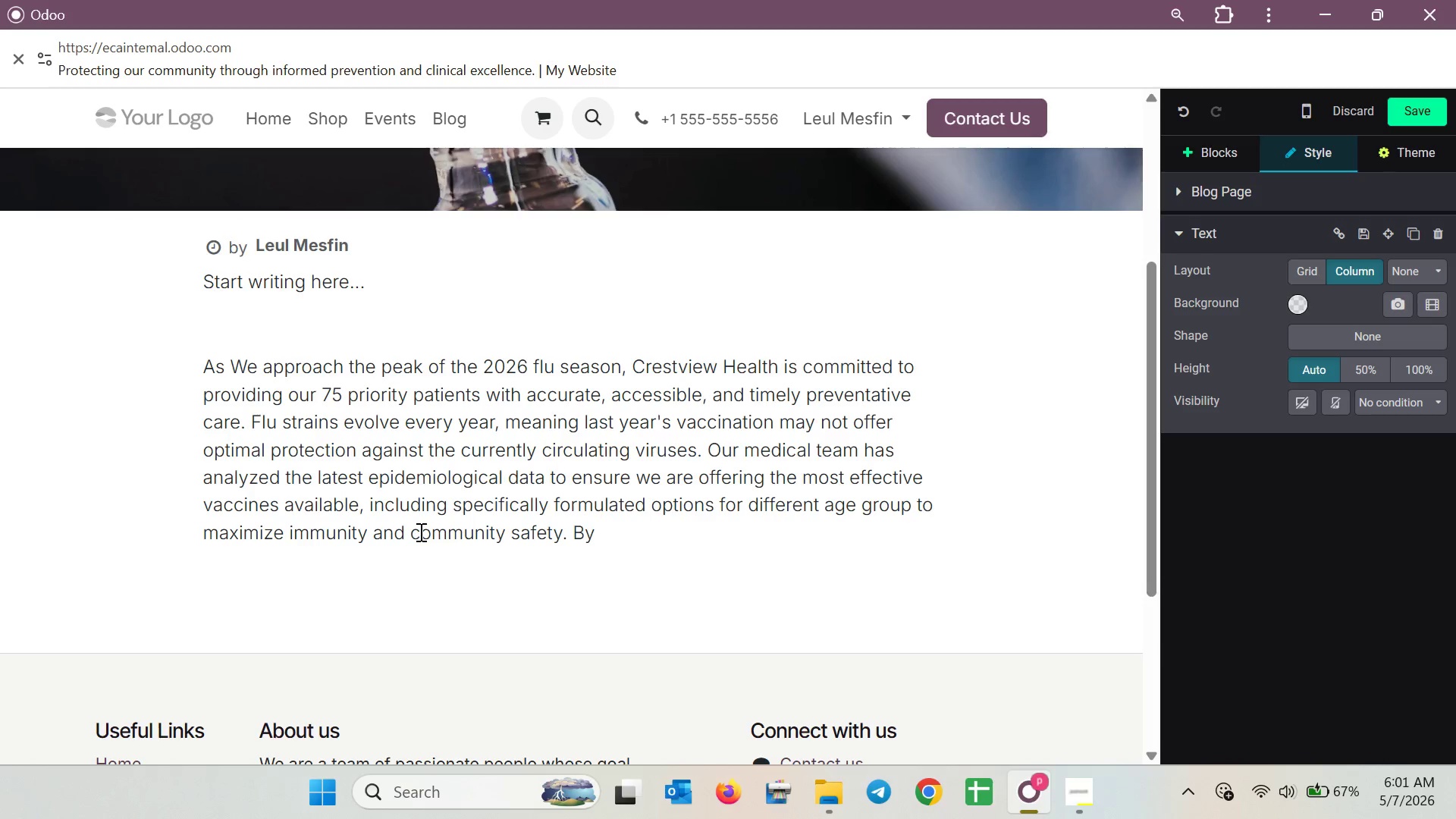 
key(E)
 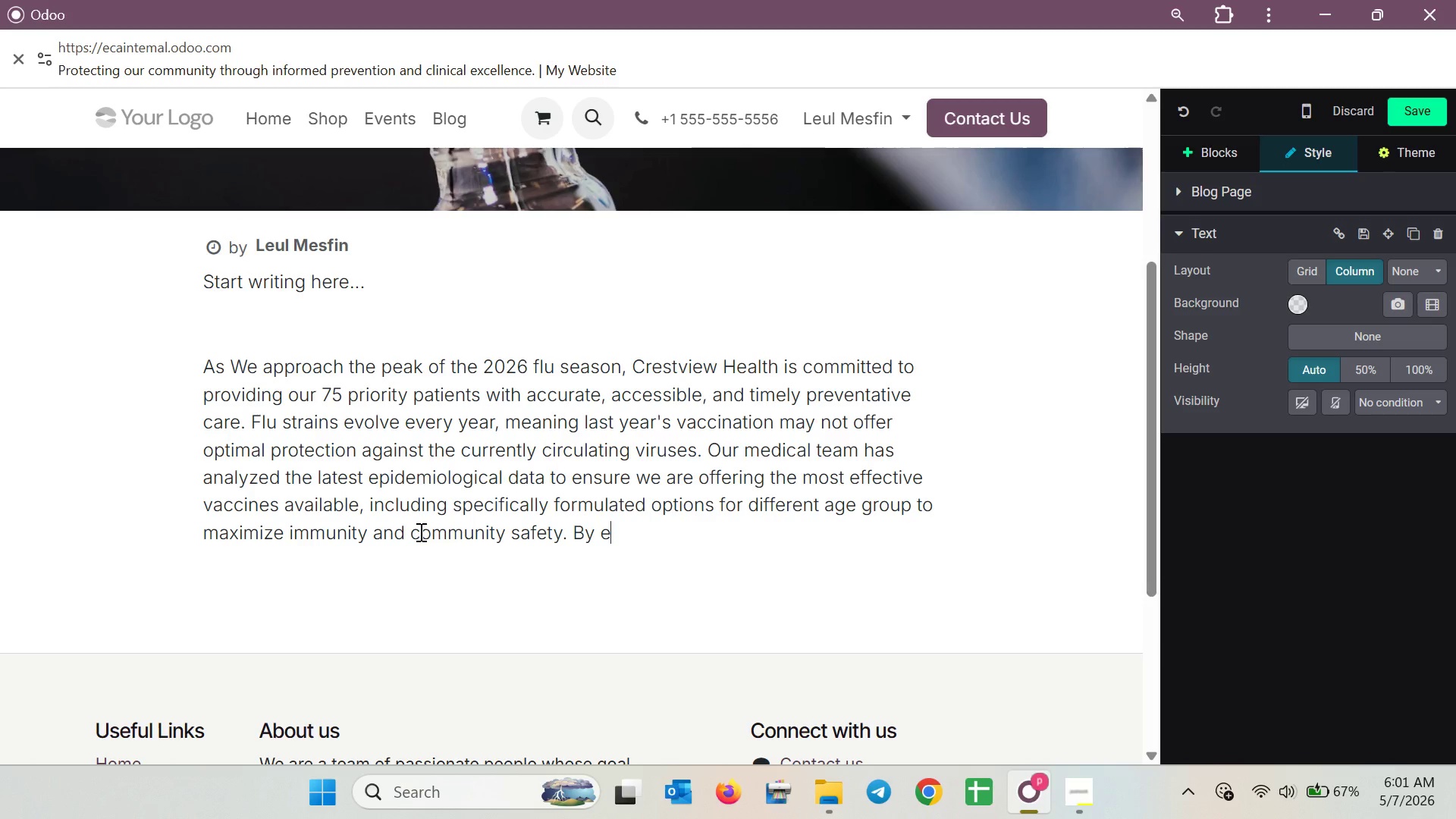 
wait(6.09)
 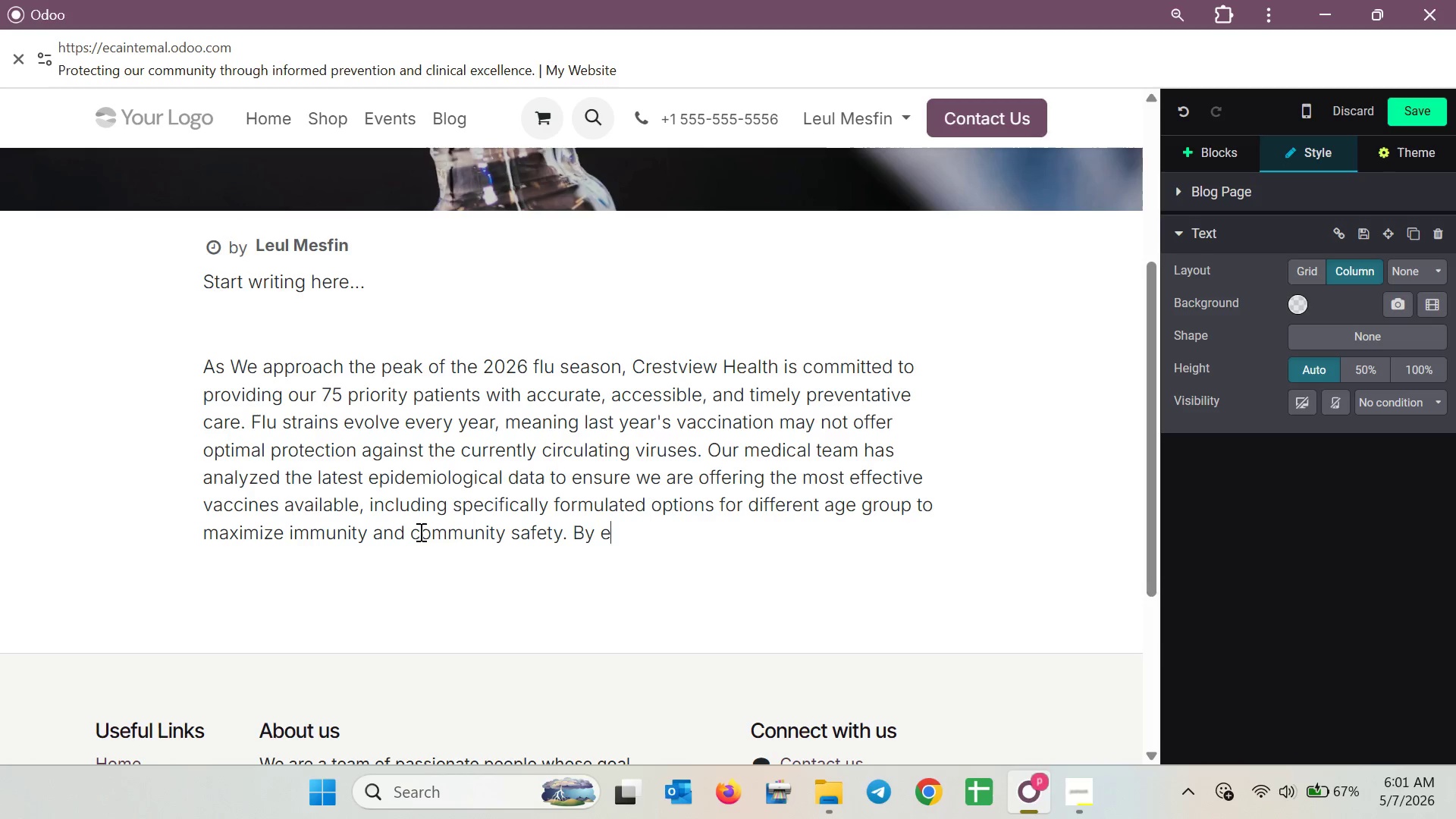 
type(ngaging )
 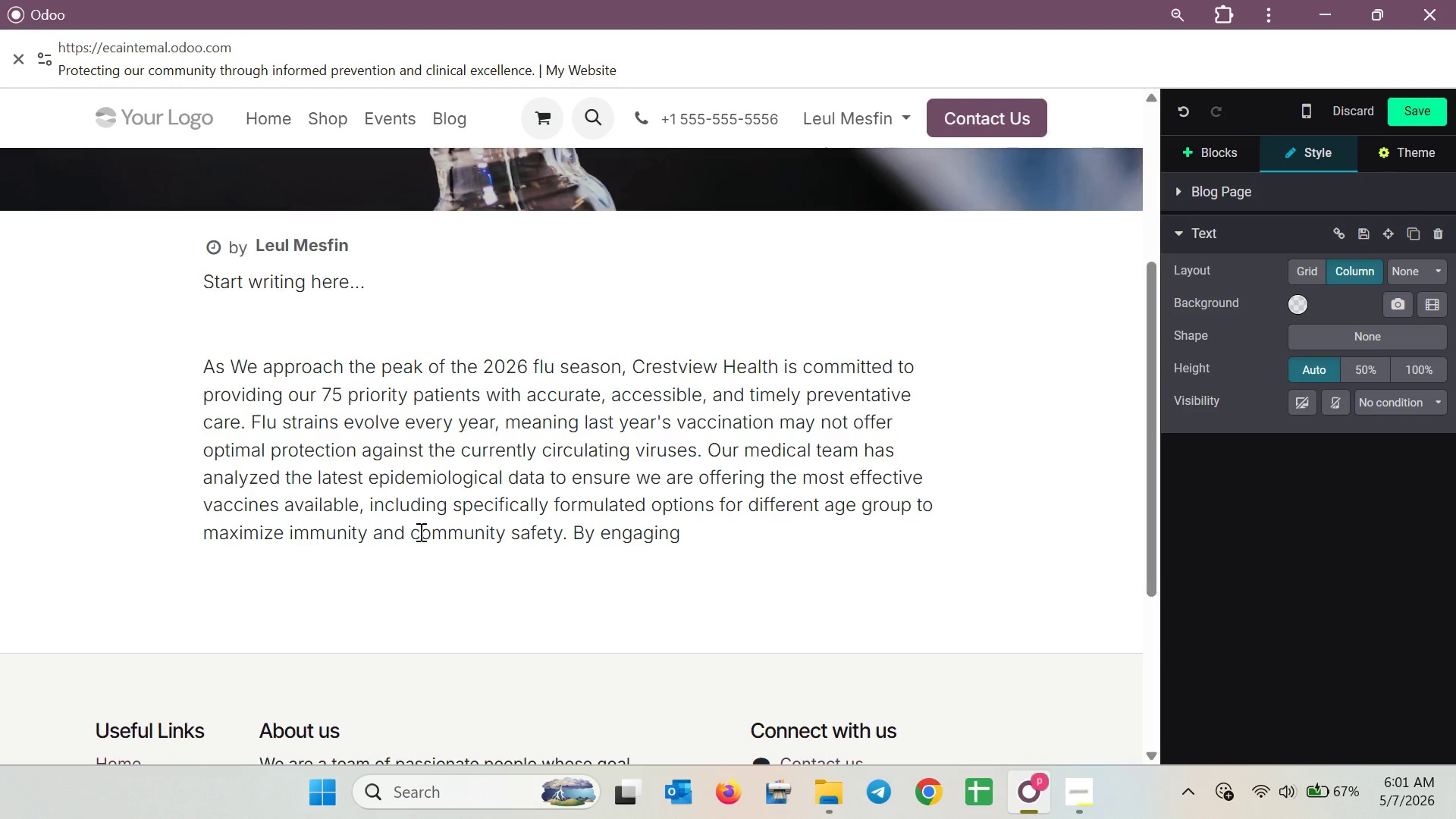 
type(with th)
 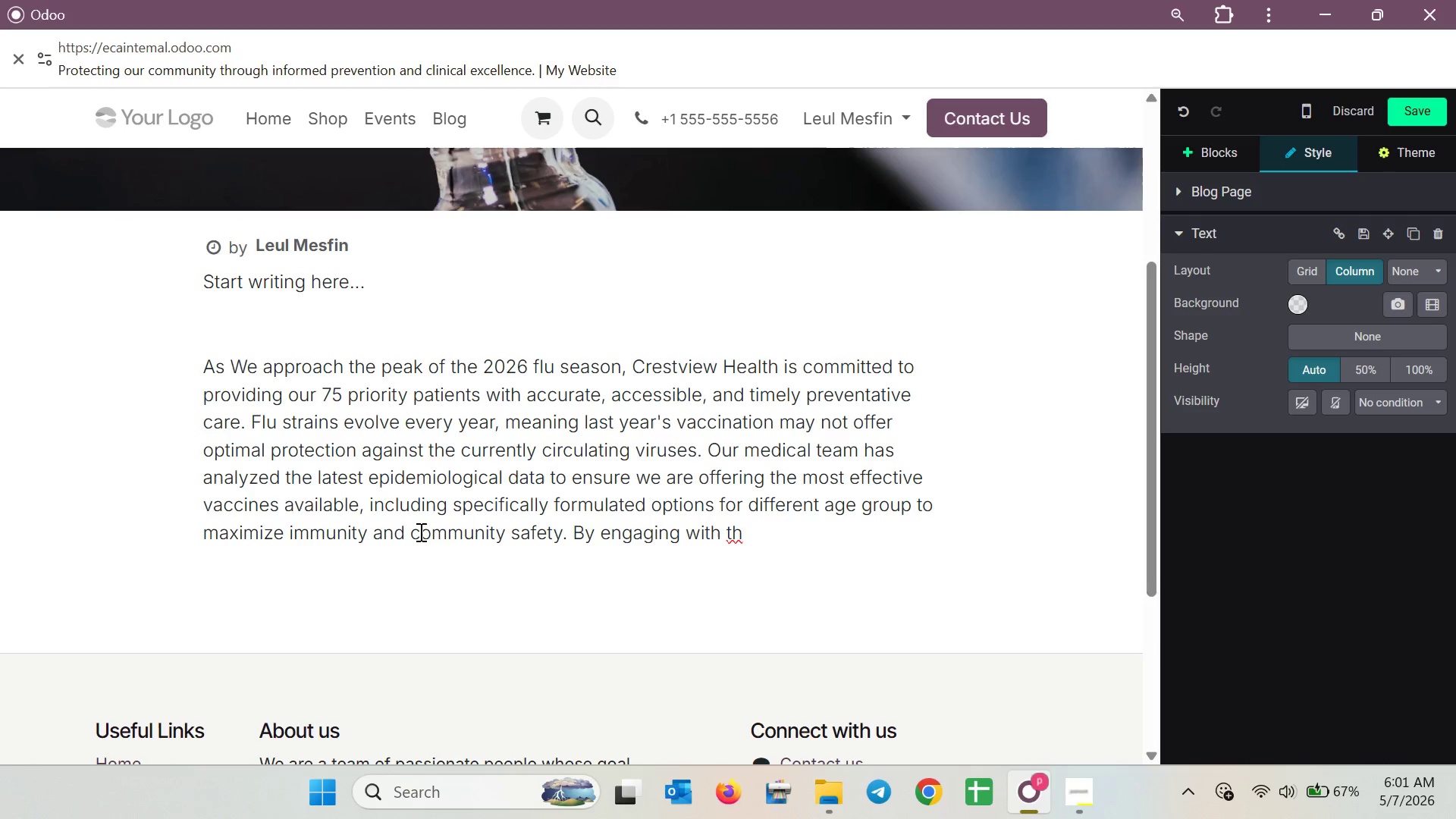 
type(is )
 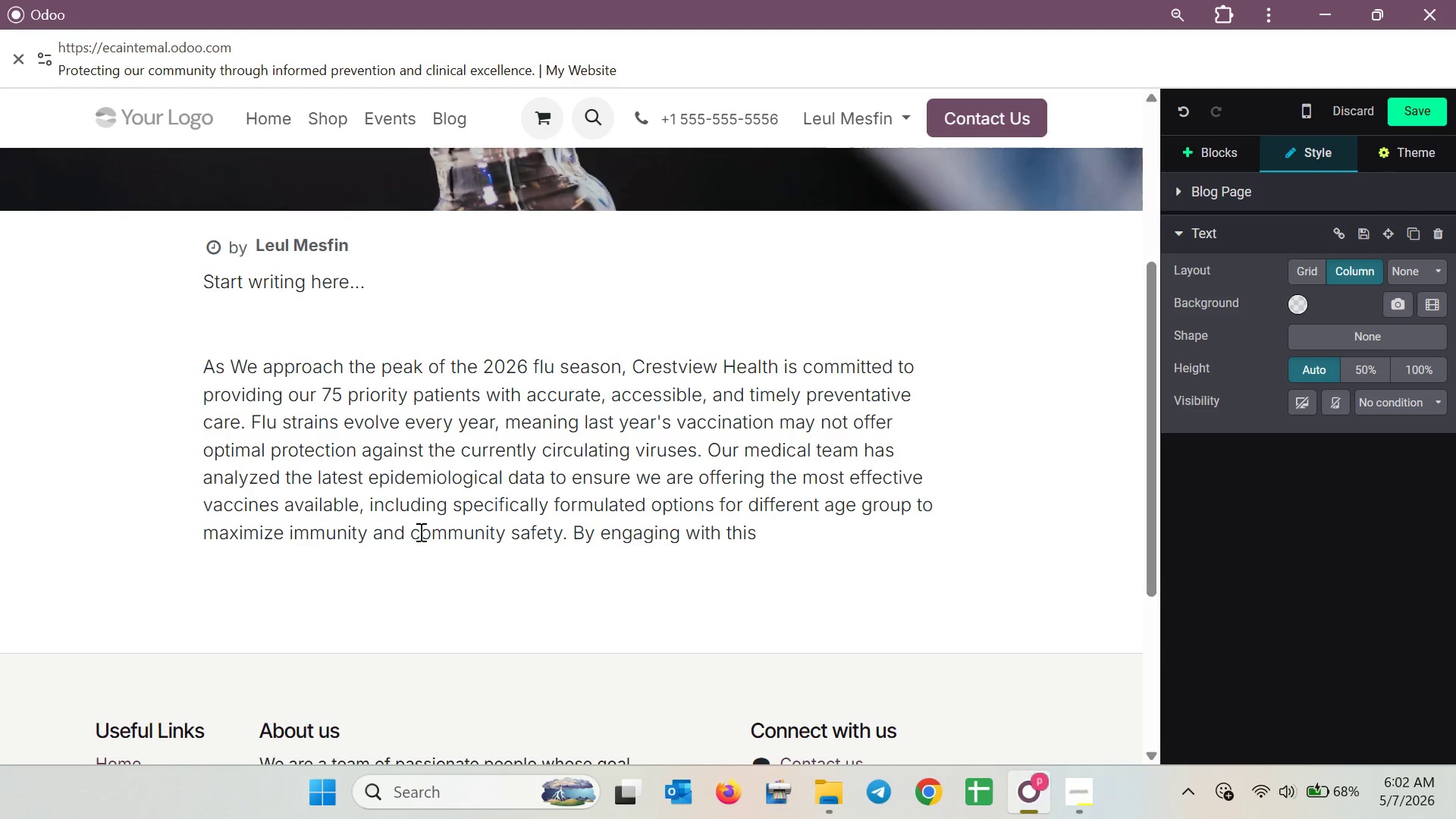 
wait(79.11)
 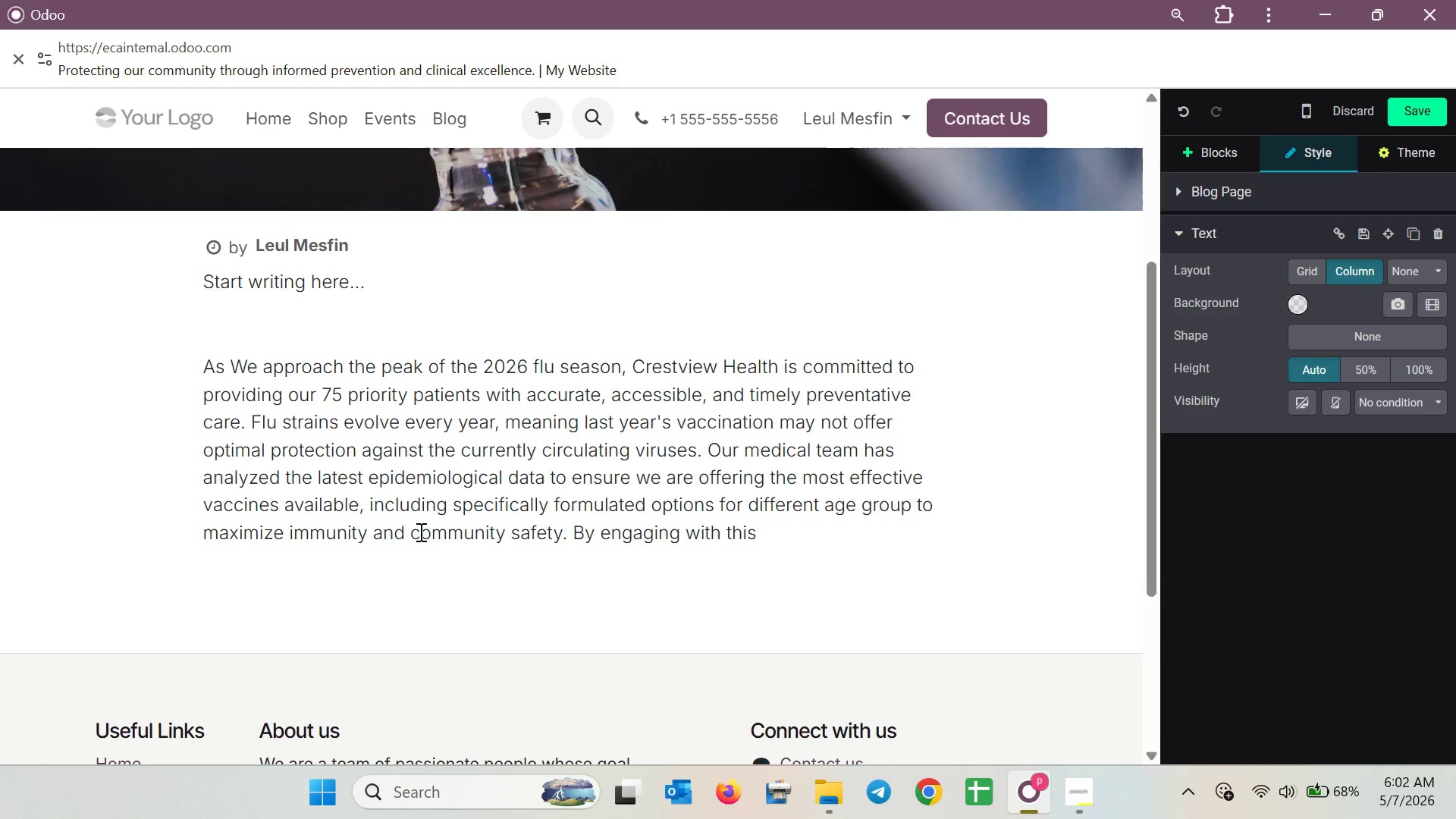 
type(guid)
 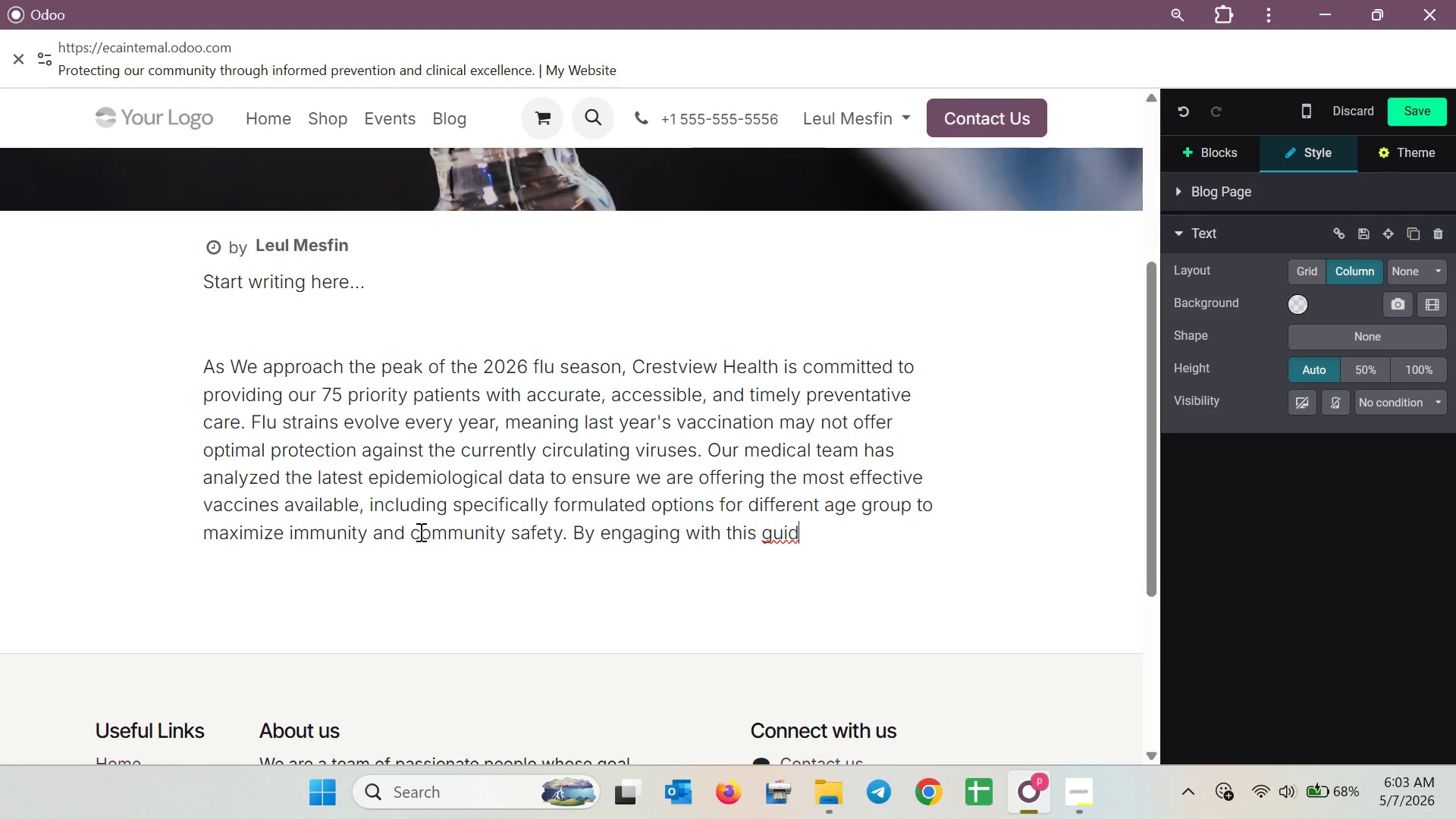 
key(E)
 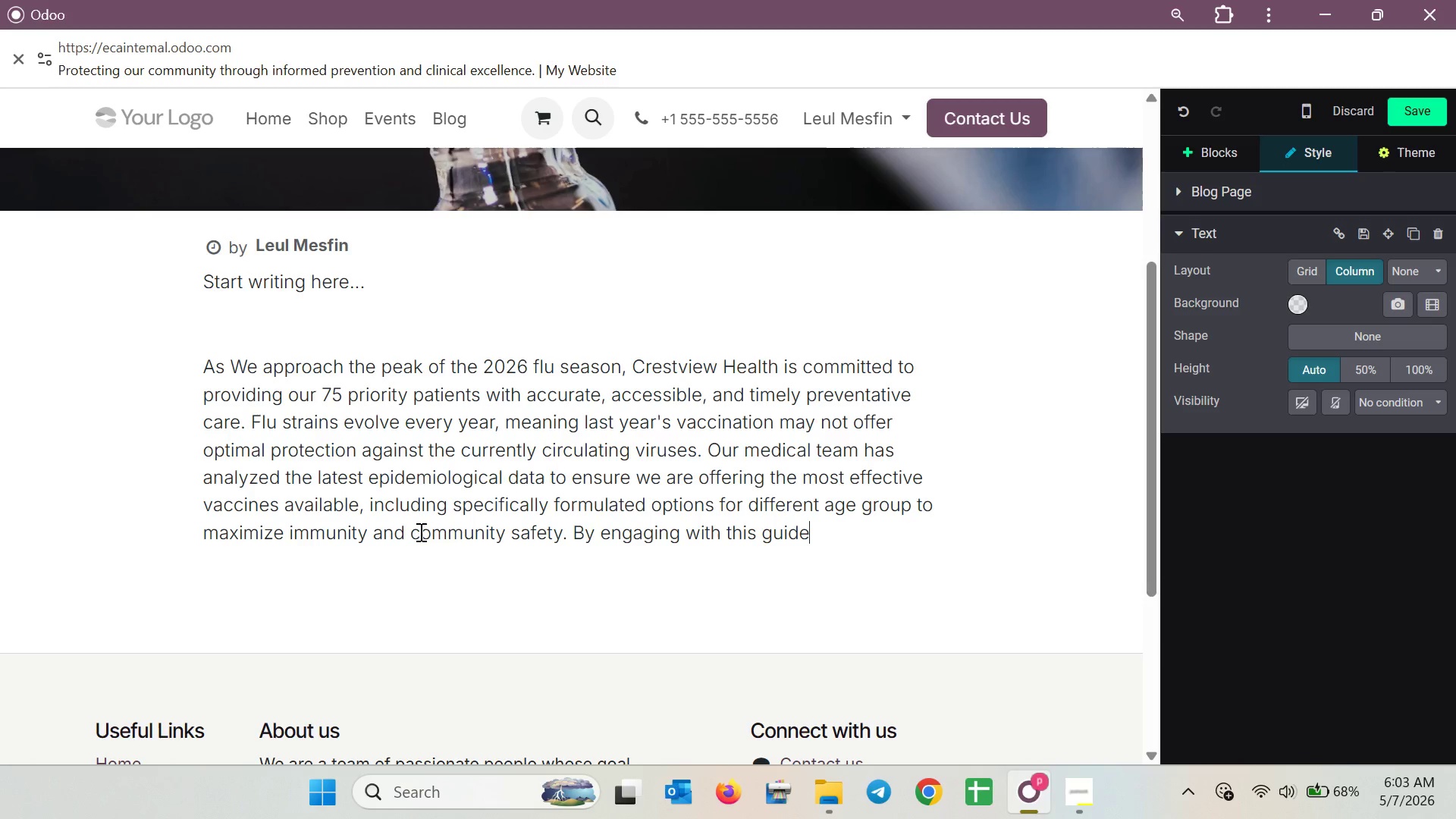 
key(Space)
 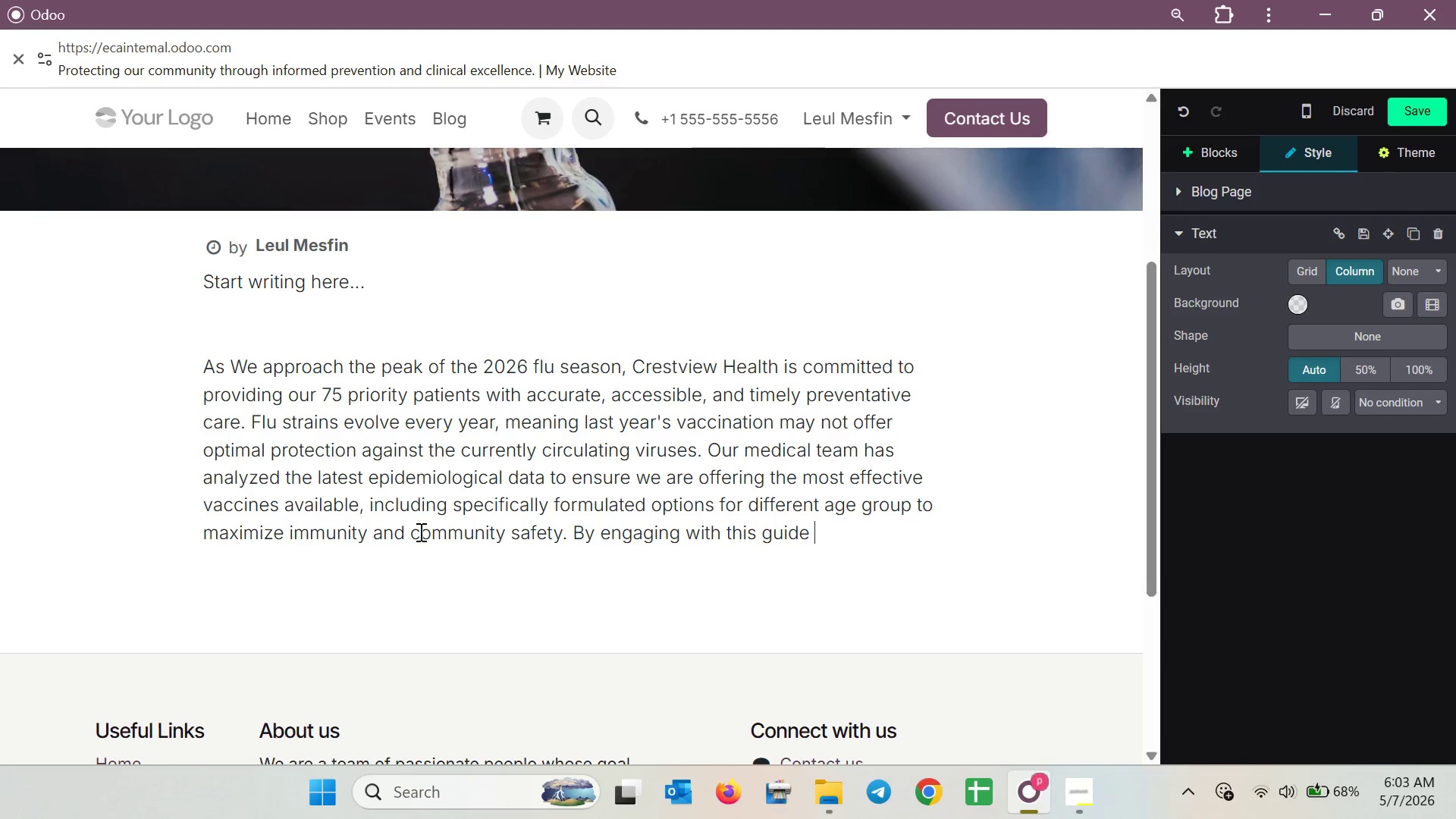 
wait(24.33)
 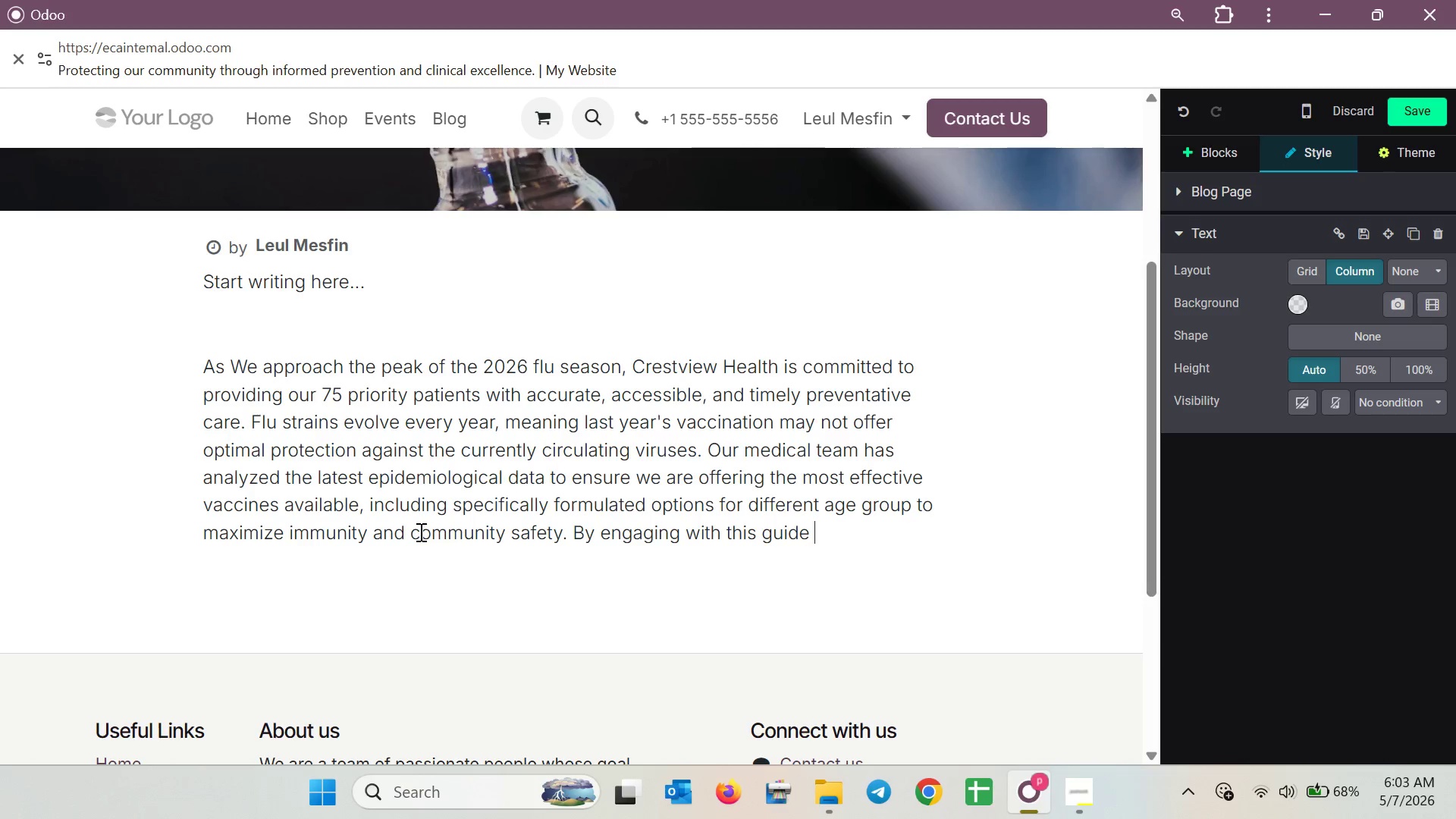 
type(and booking your appp)
key(Backspace)
type(ointment at )
 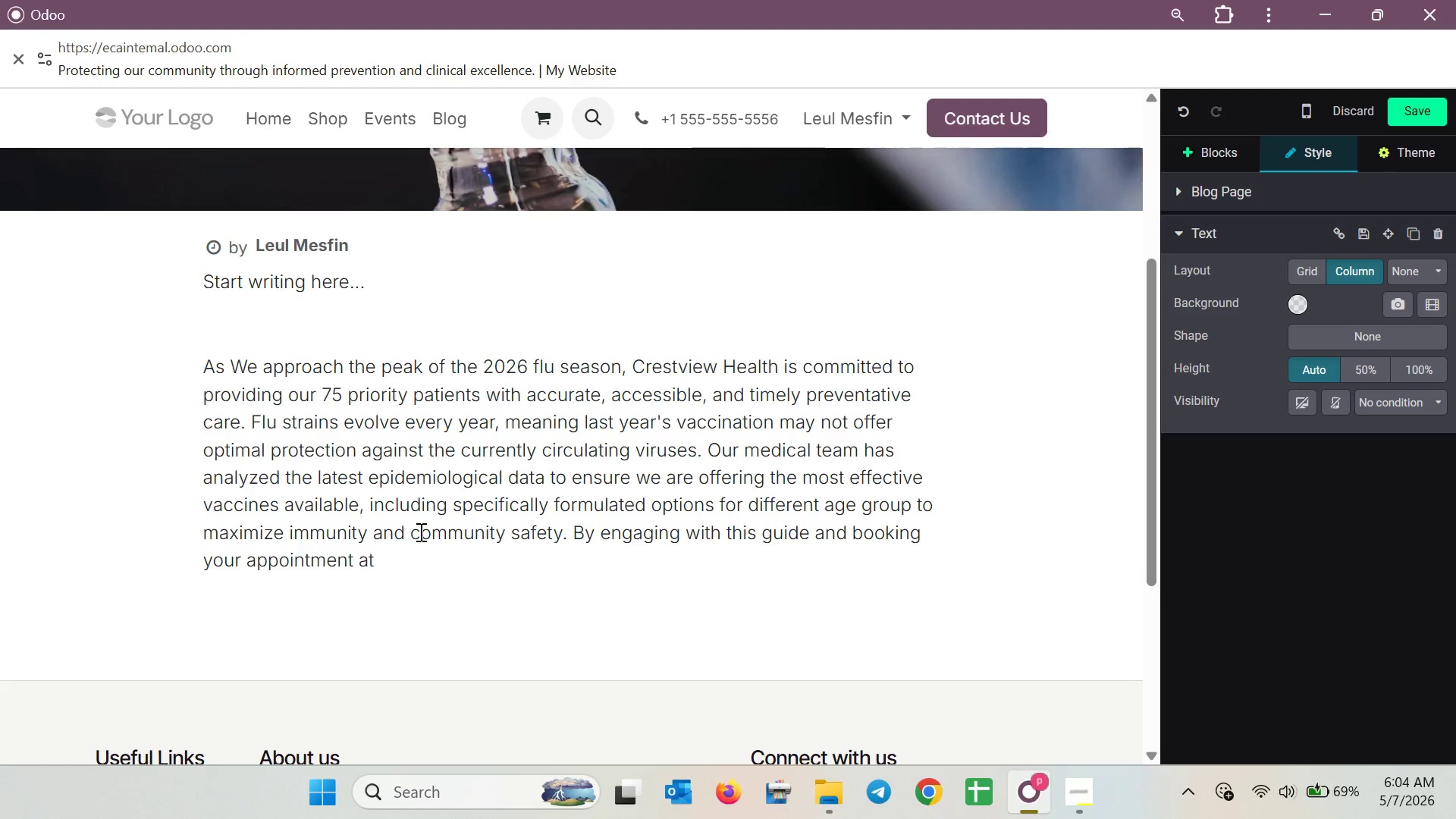 
wait(30.0)
 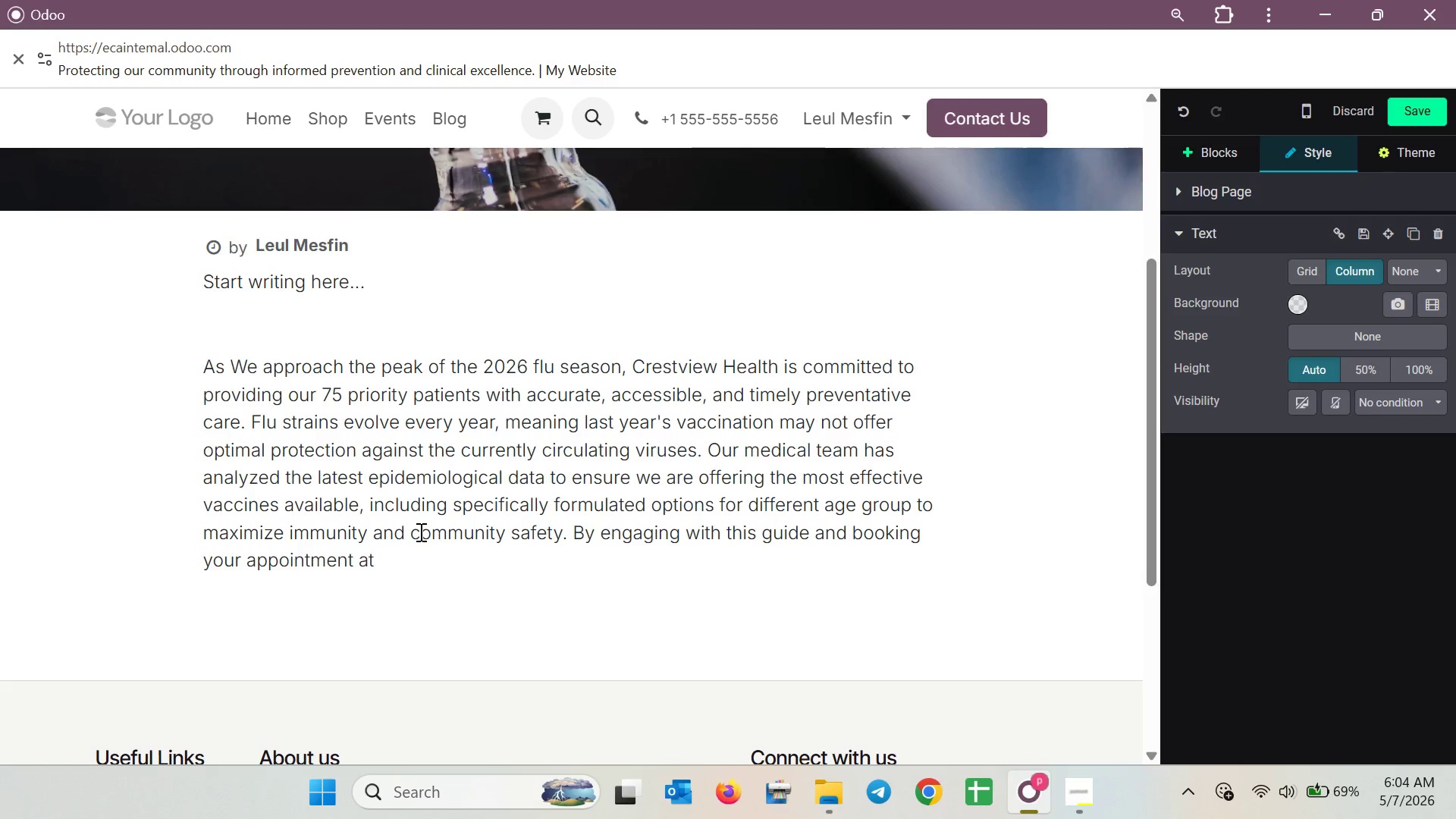 
type(one of our)
 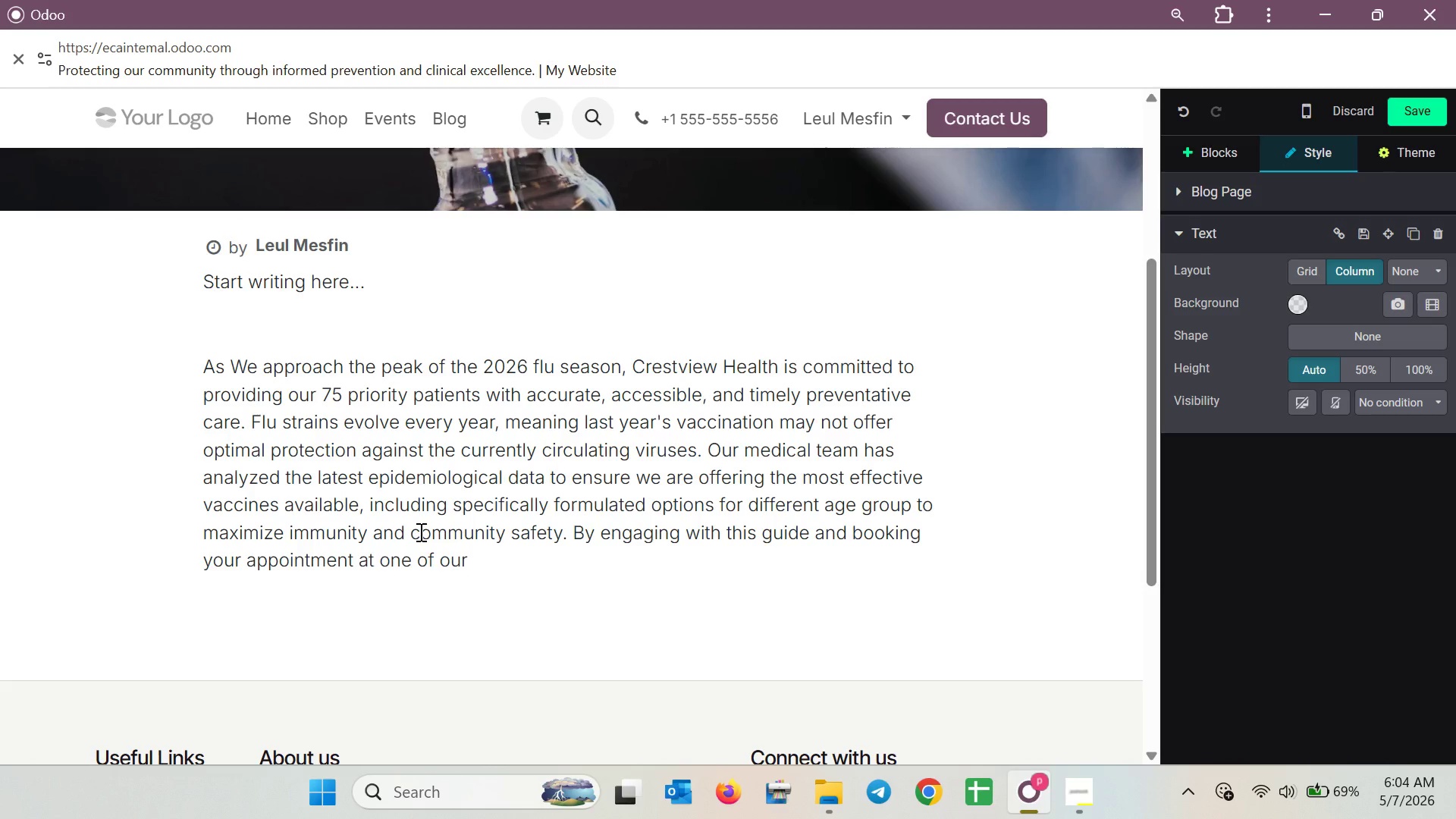 
wait(8.94)
 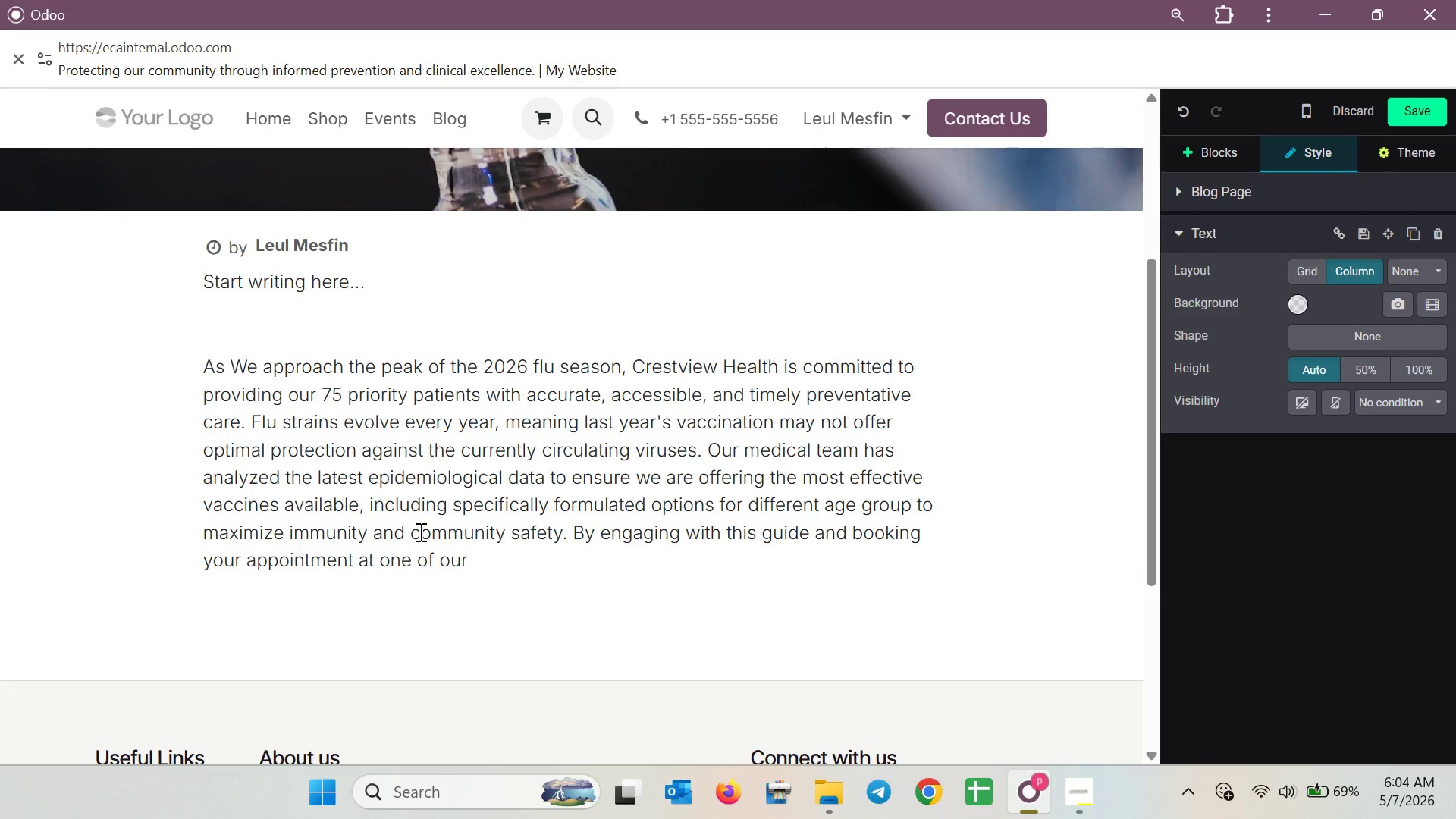 
type(prim)
key(Backspace)
key(Backspace)
key(Backspace)
key(Backspace)
type( )
 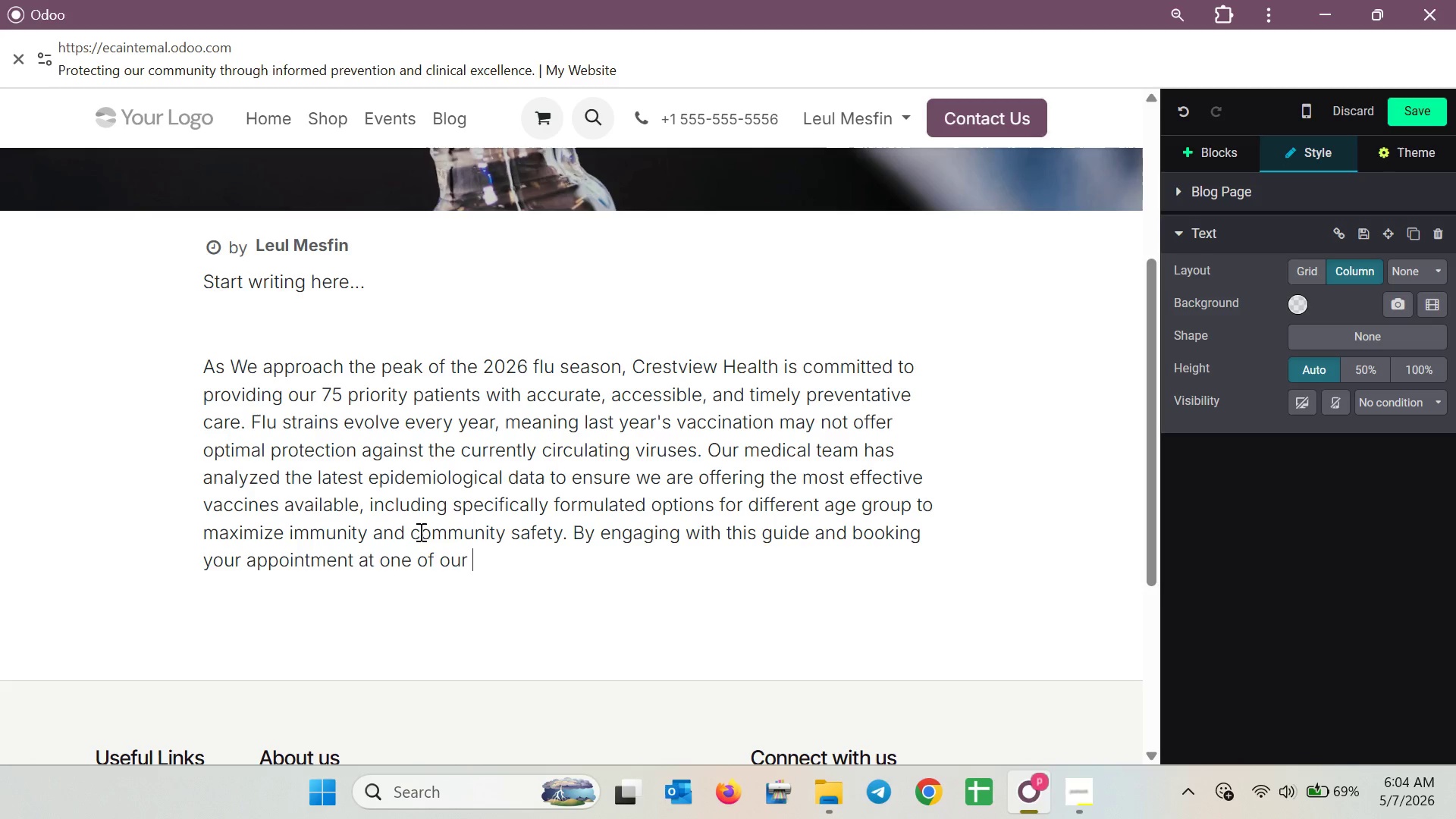 
key(P)
 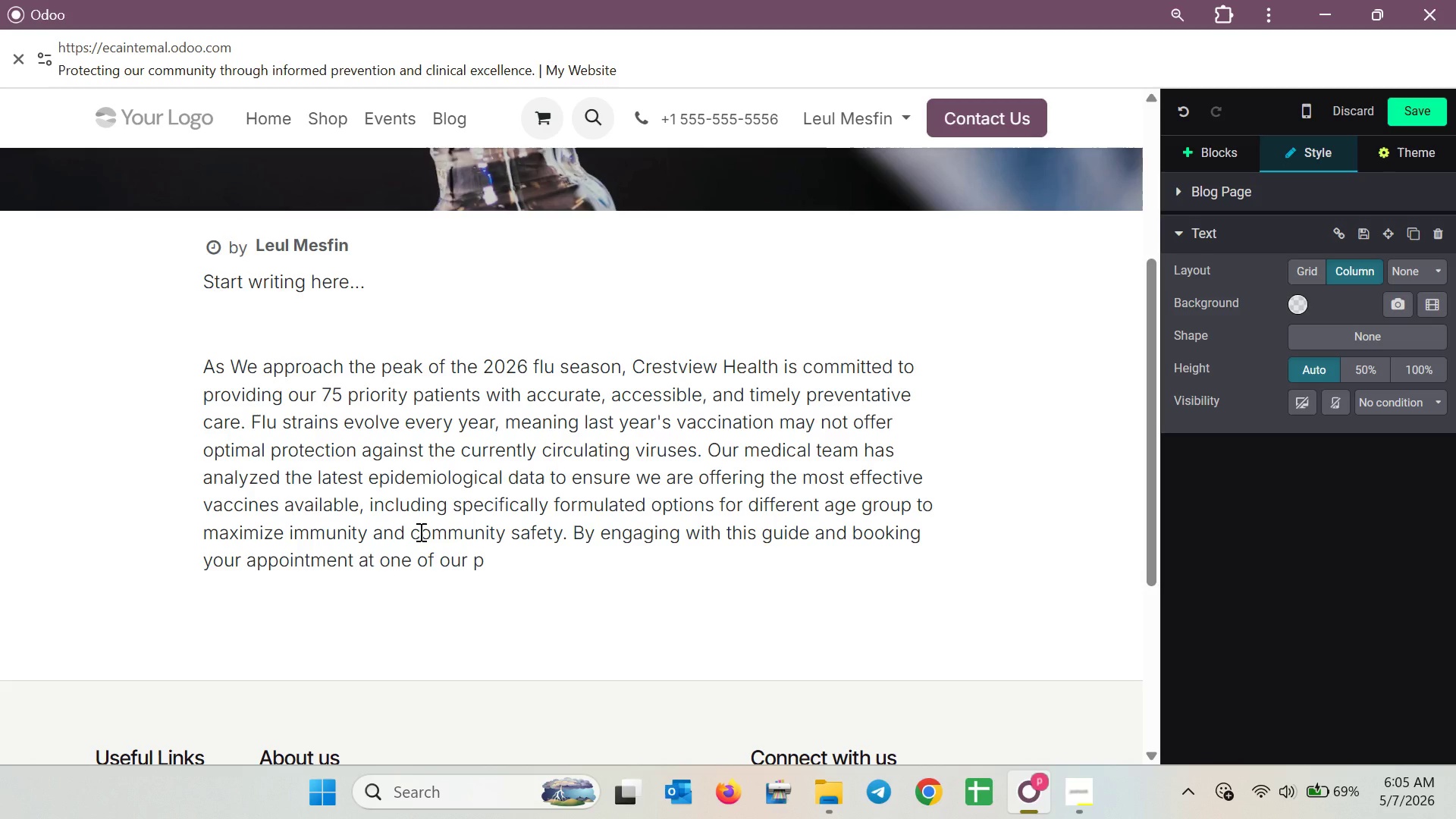 
wait(39.58)
 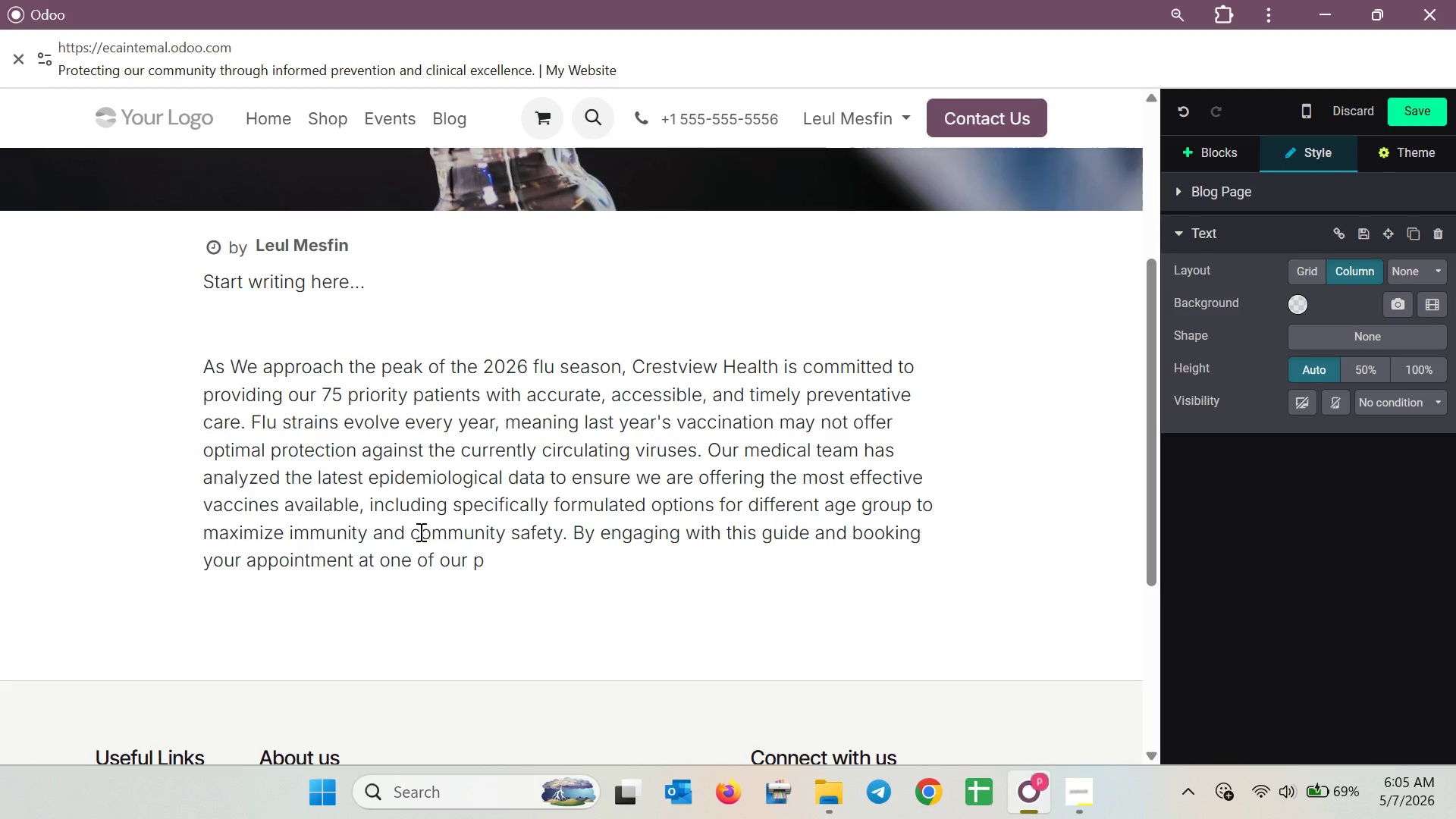 
key(R)
 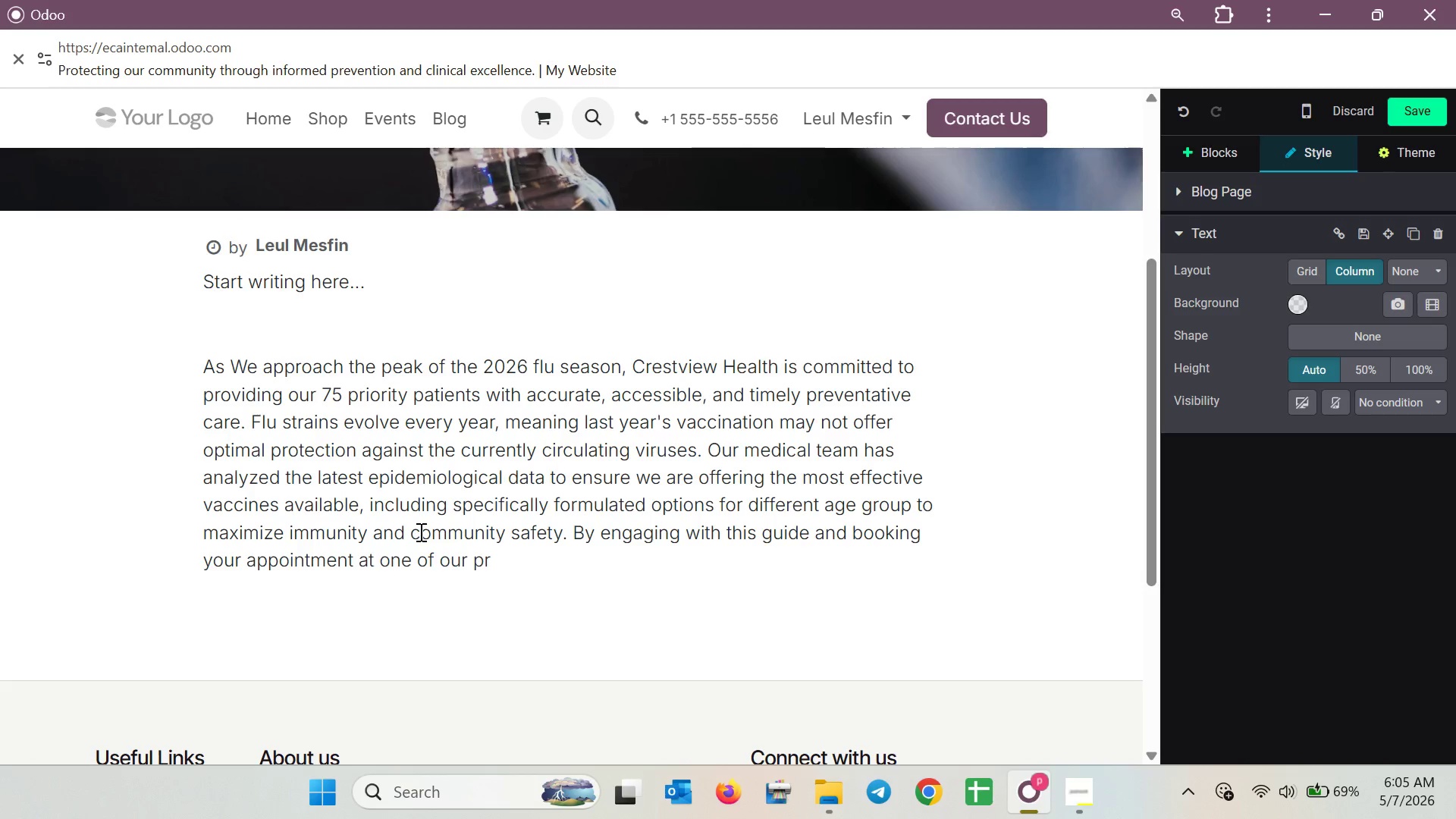 
wait(10.83)
 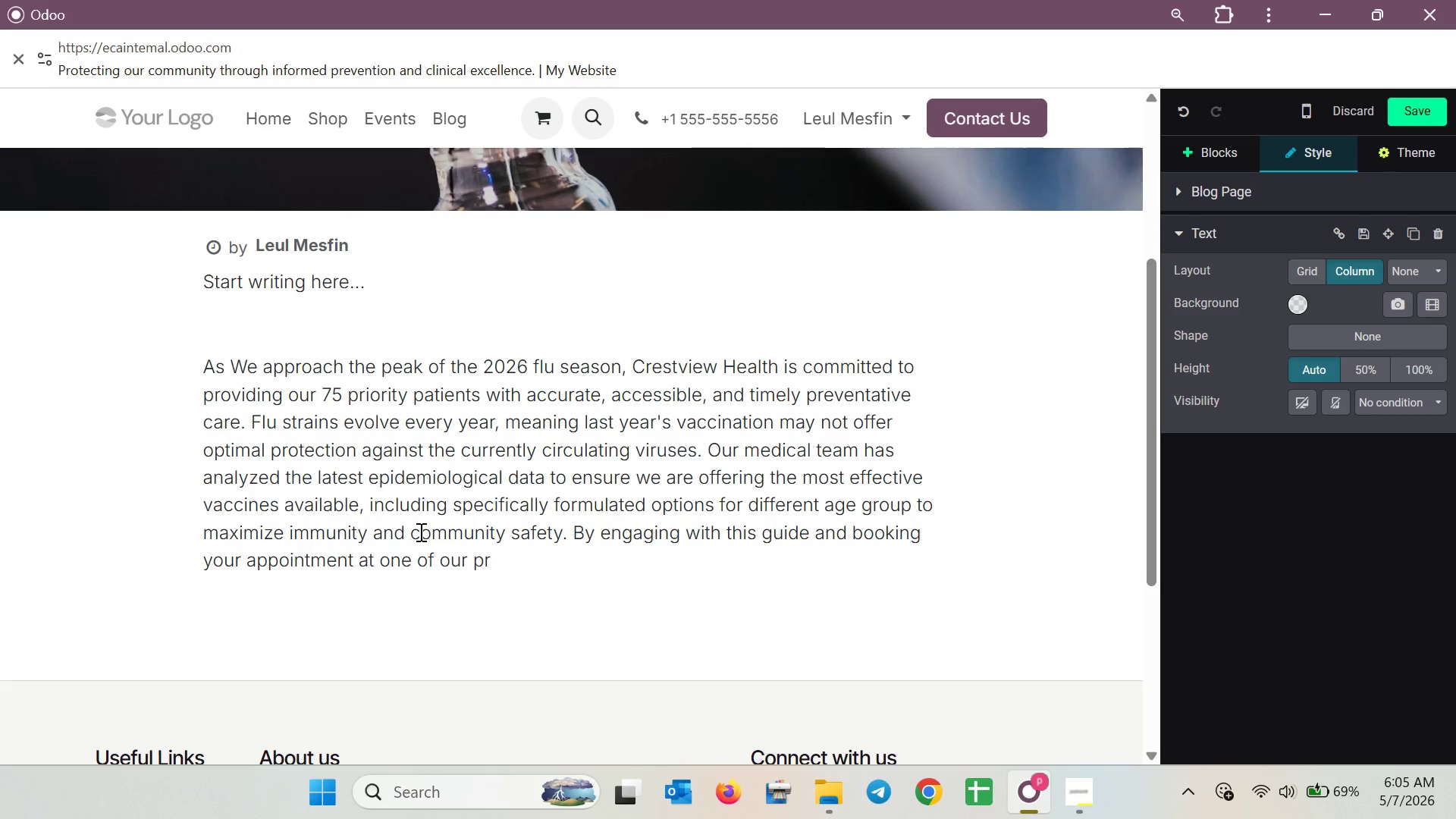 
type(imary clinic loc)
 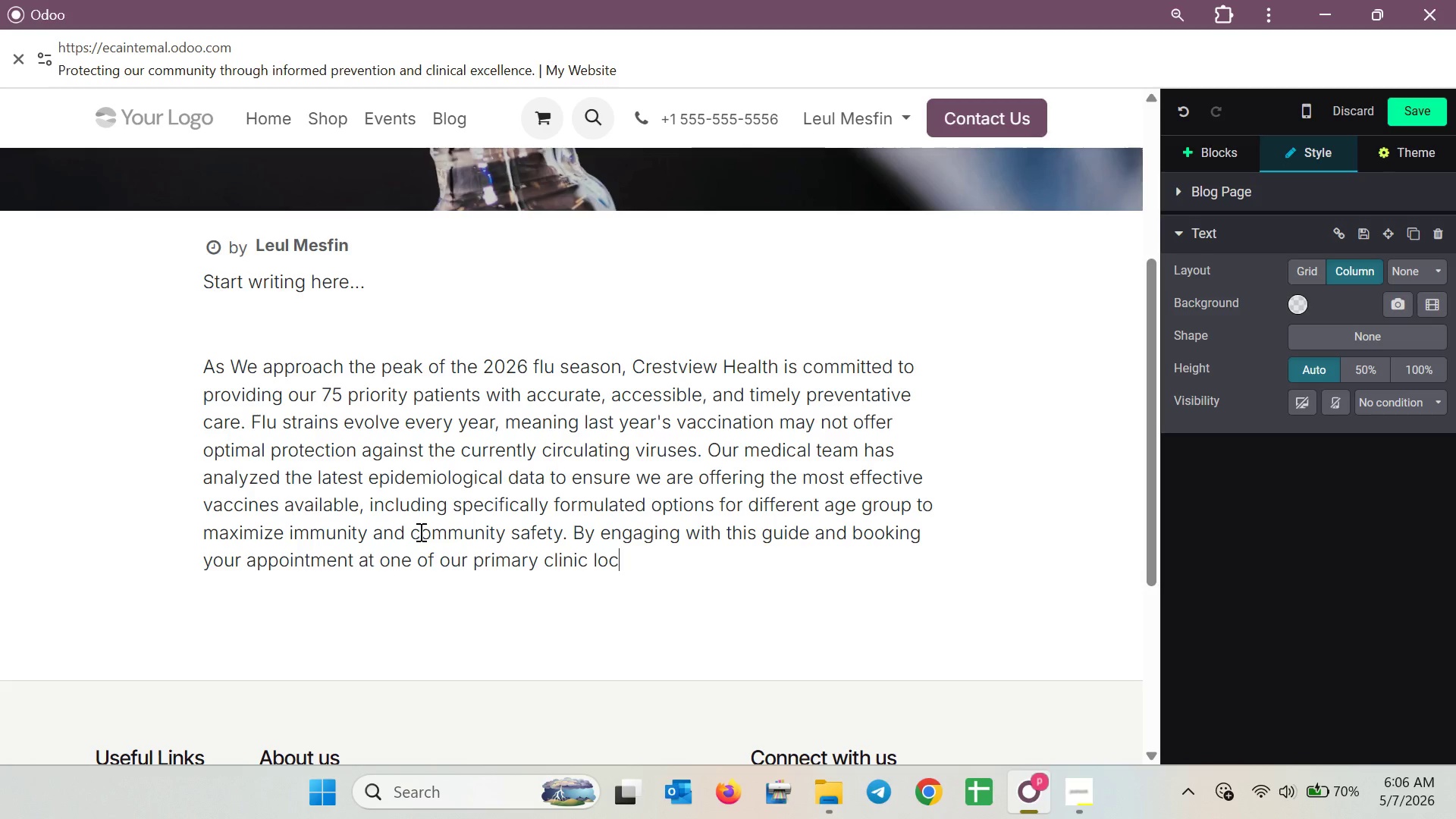 
type(ations)
 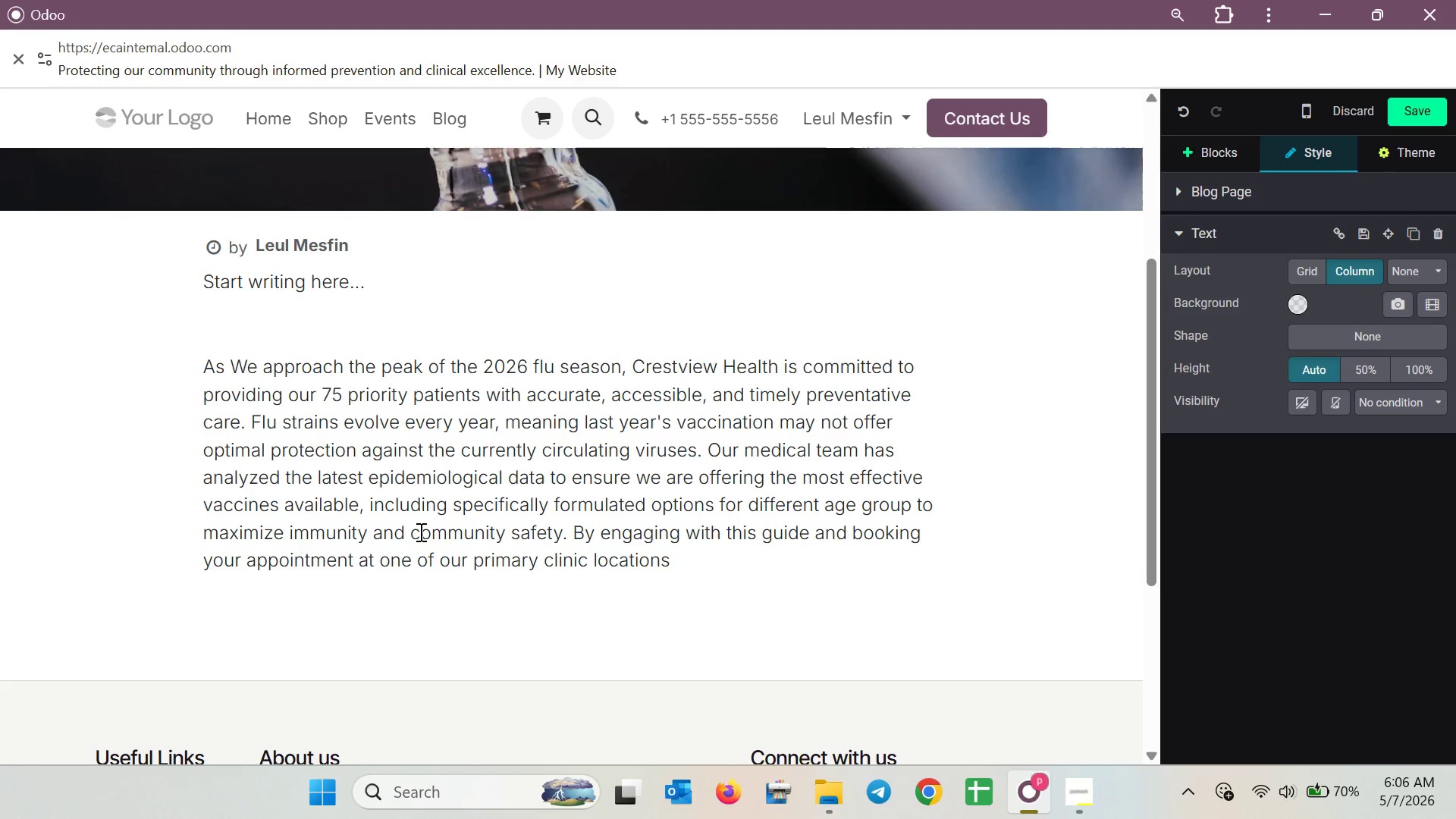 
wait(50.33)
 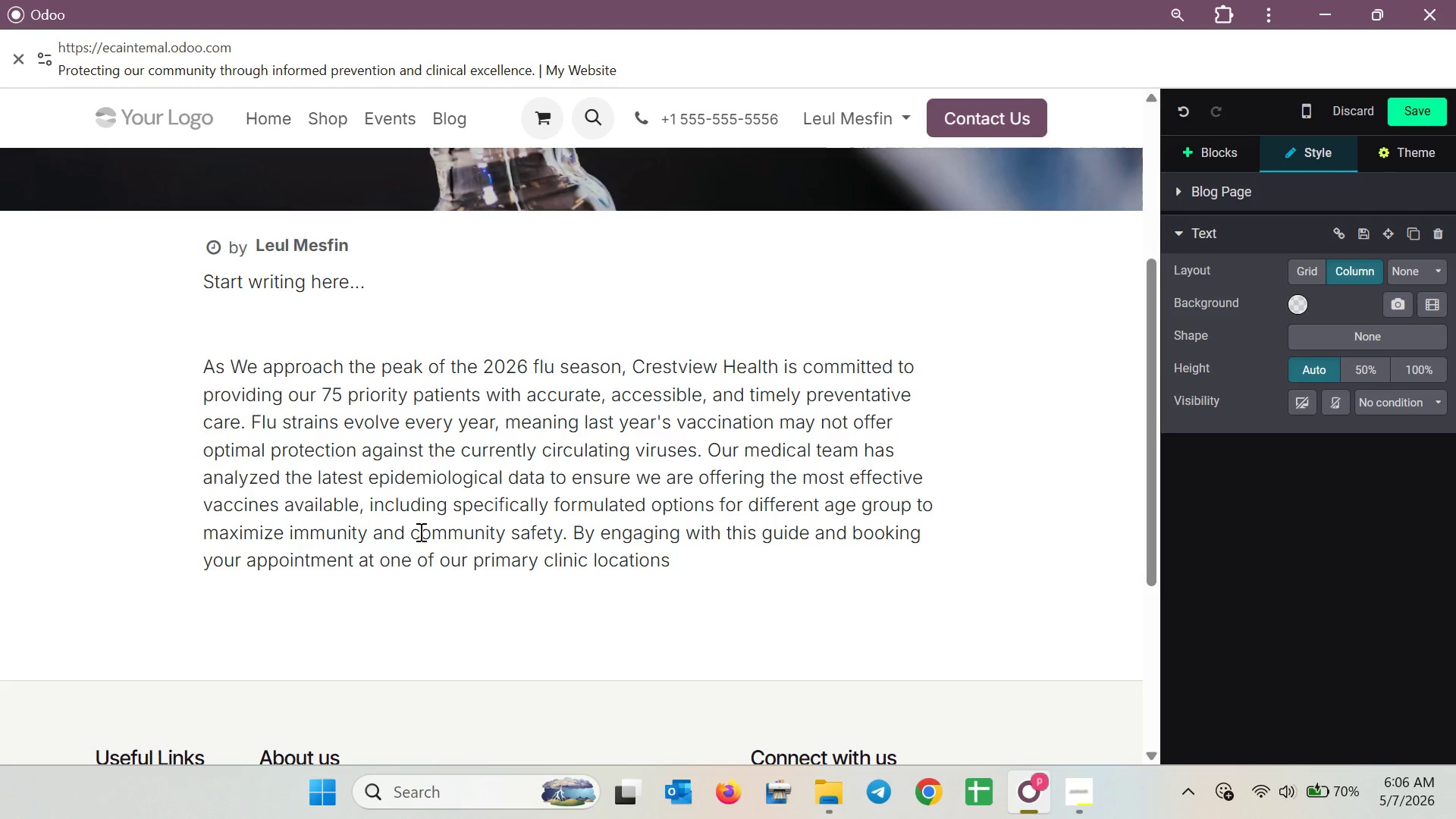 
type(-Z)
key(Backspace)
type(Crestview North, )
 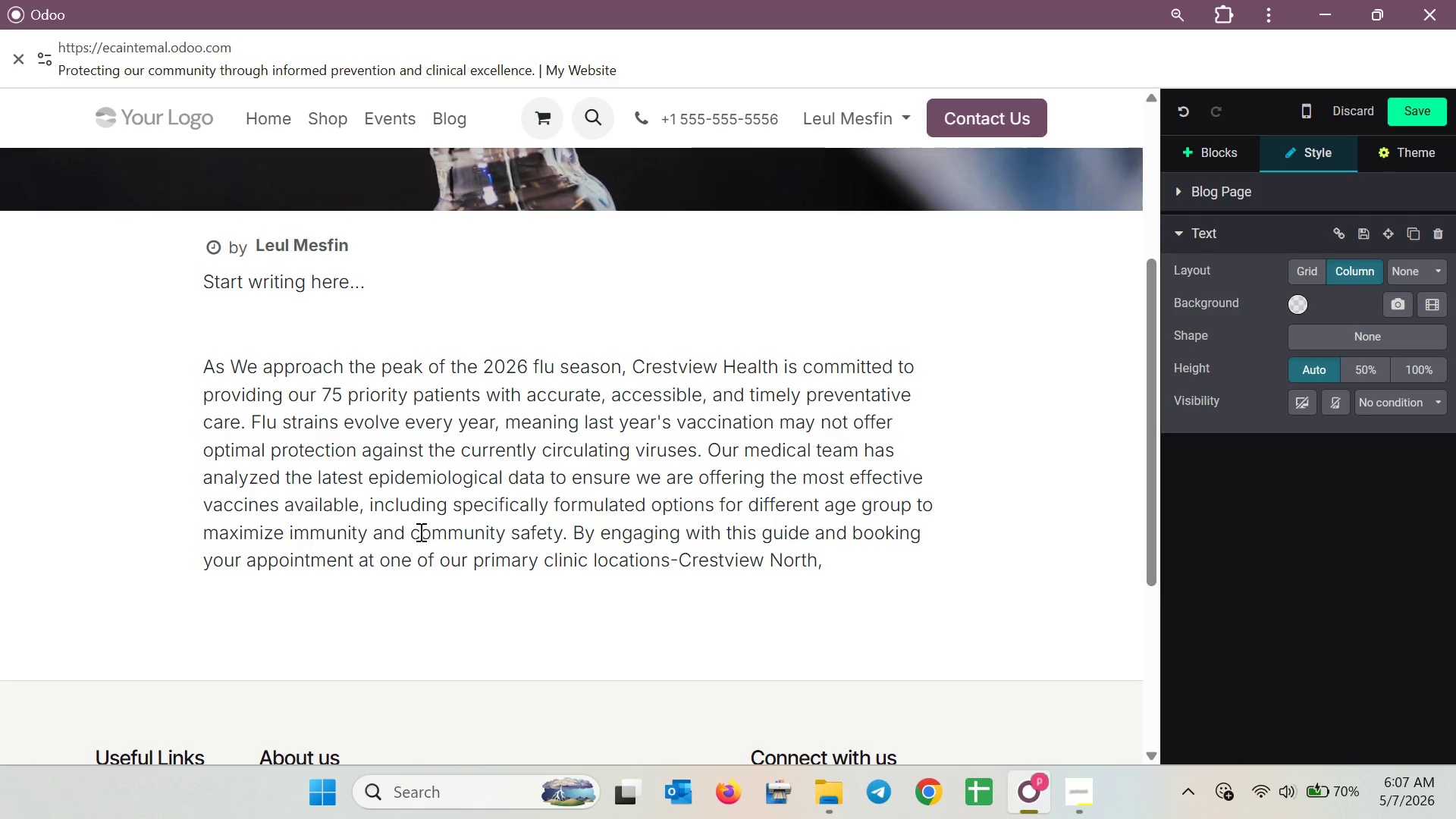 
type(Downtown Hub)
 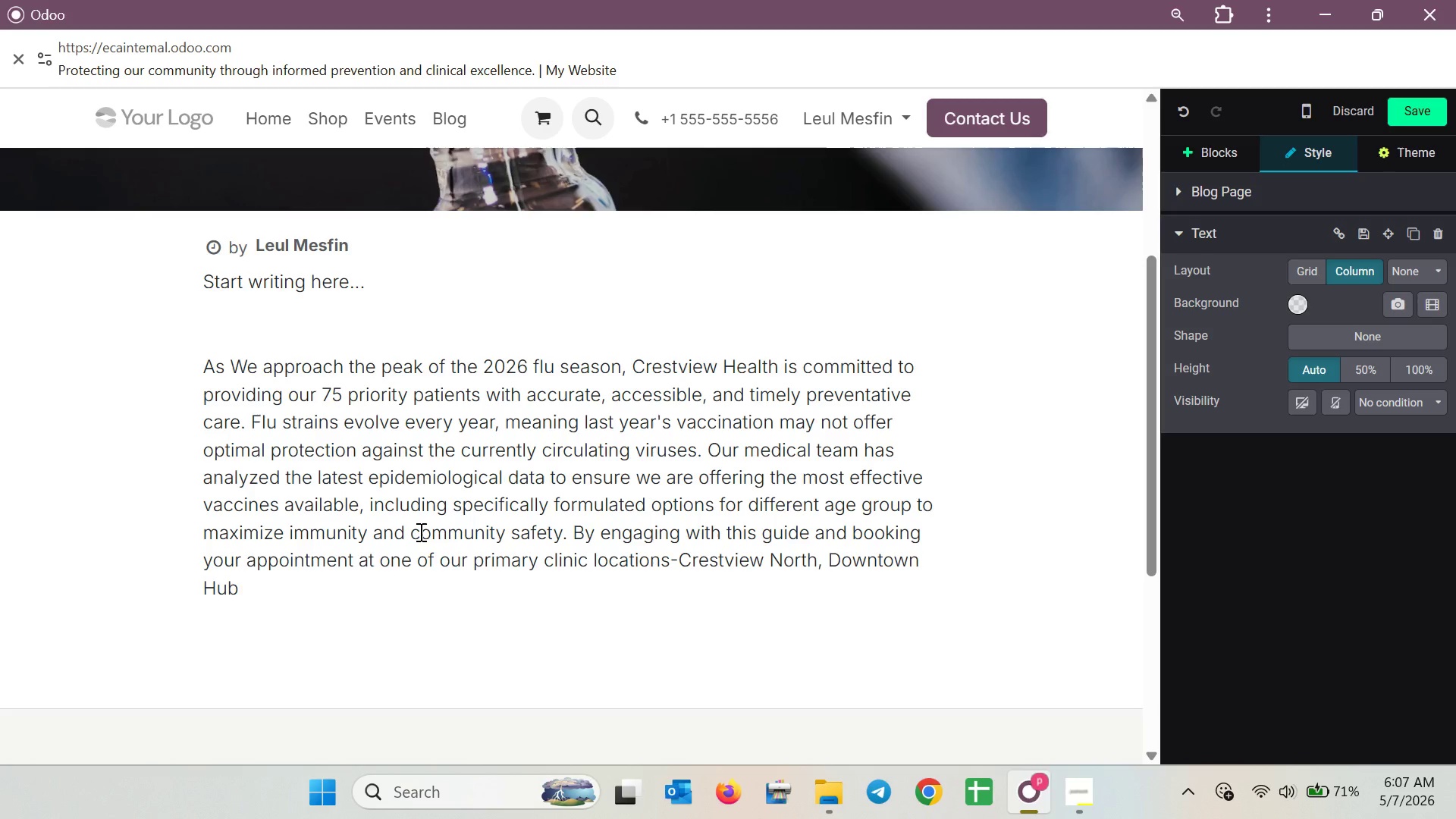 
wait(18.84)
 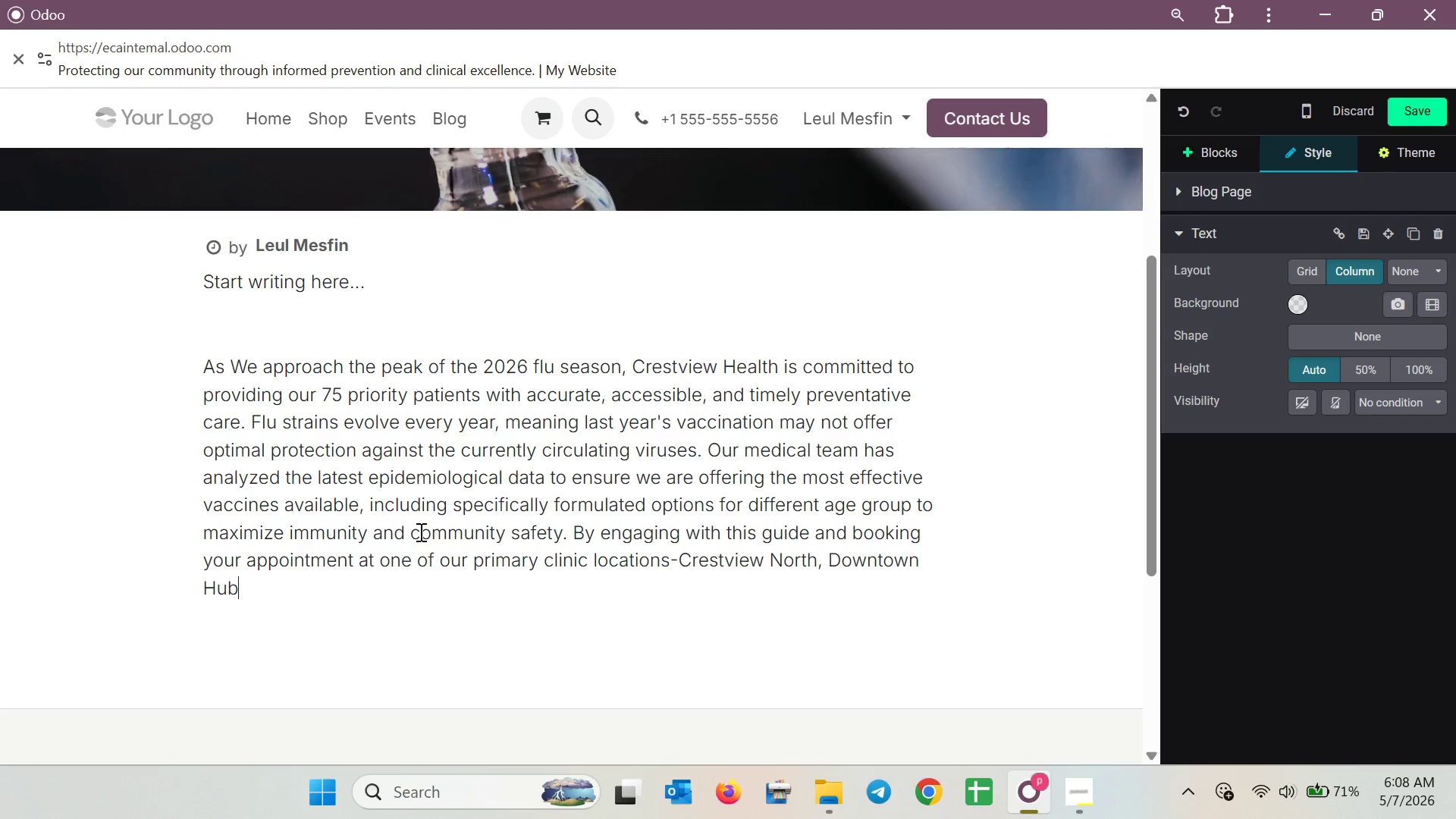 
key(Comma)
 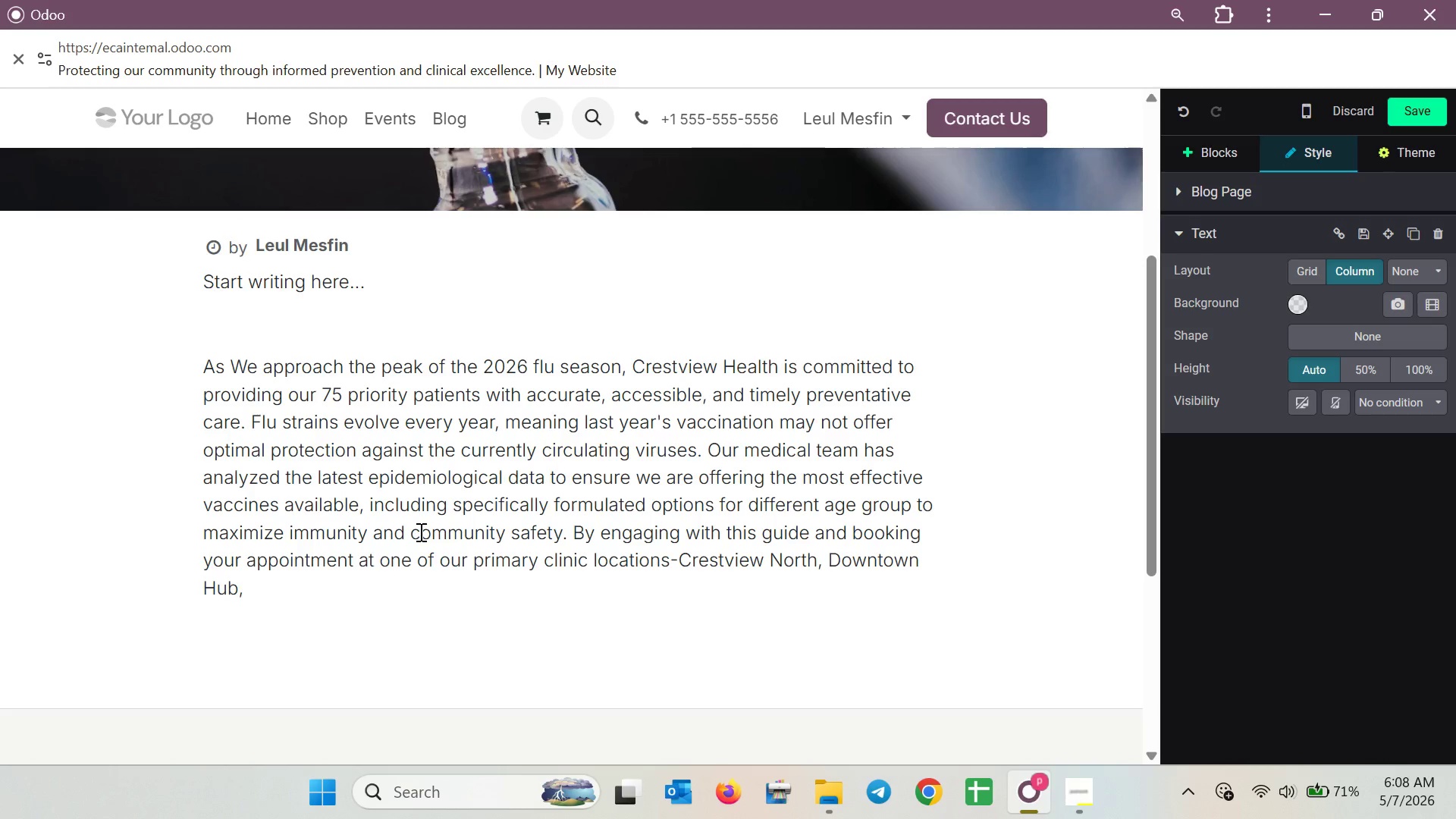 
key(Space)
 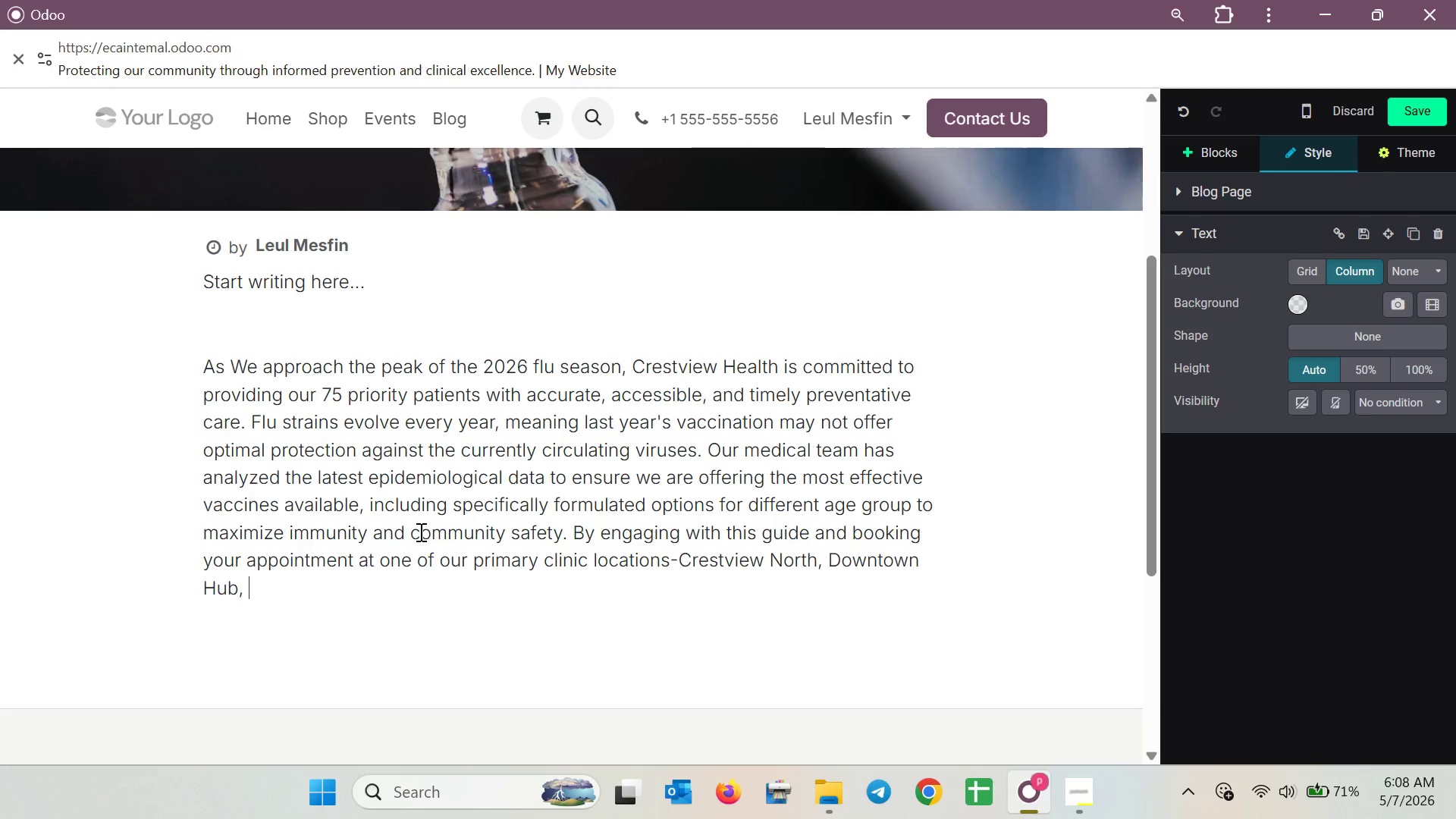 
wait(5.55)
 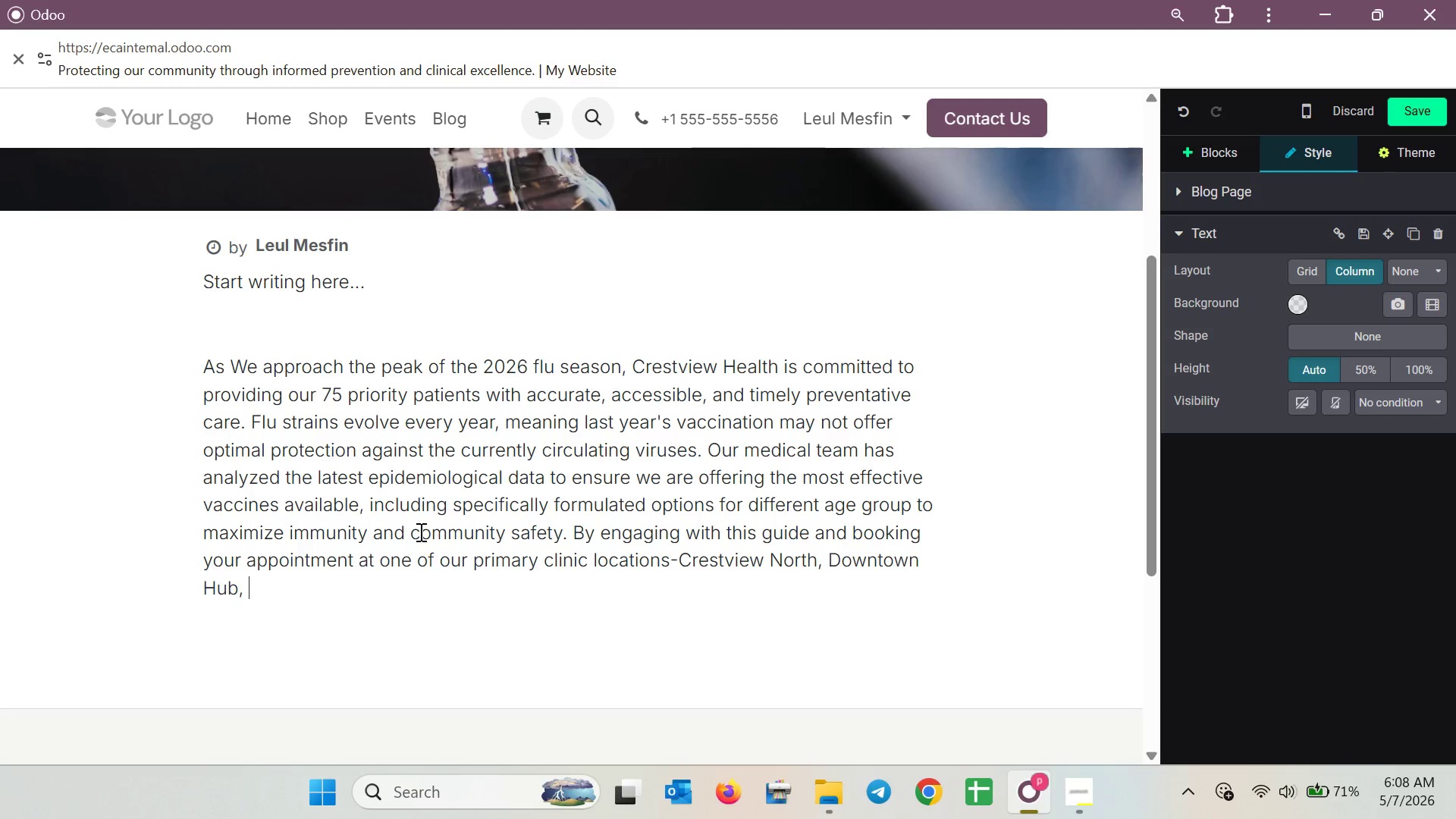 
type(or Wr)
key(Backspace)
type(est Vall)
 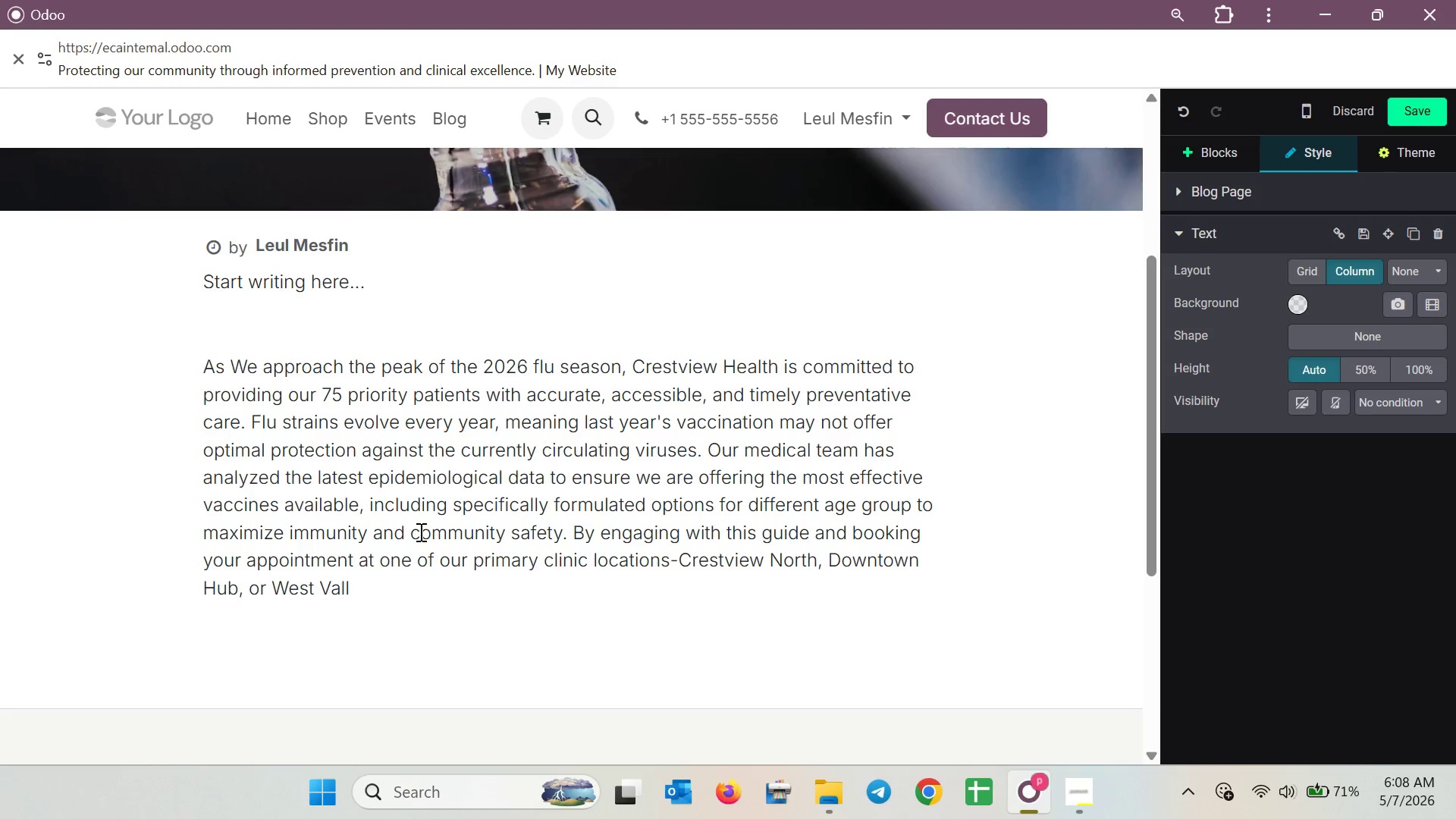 
type(ey-)
 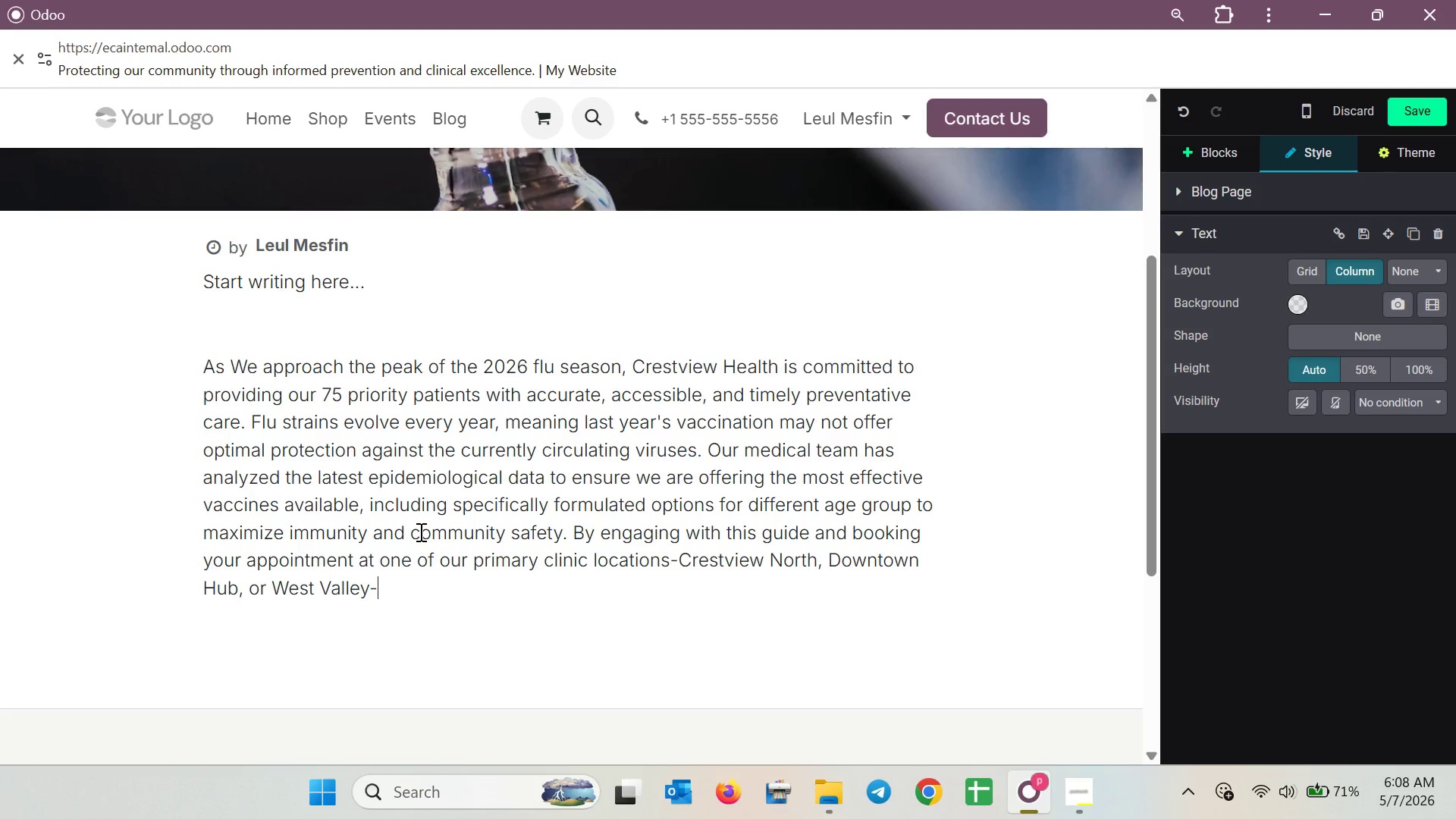 
wait(12.66)
 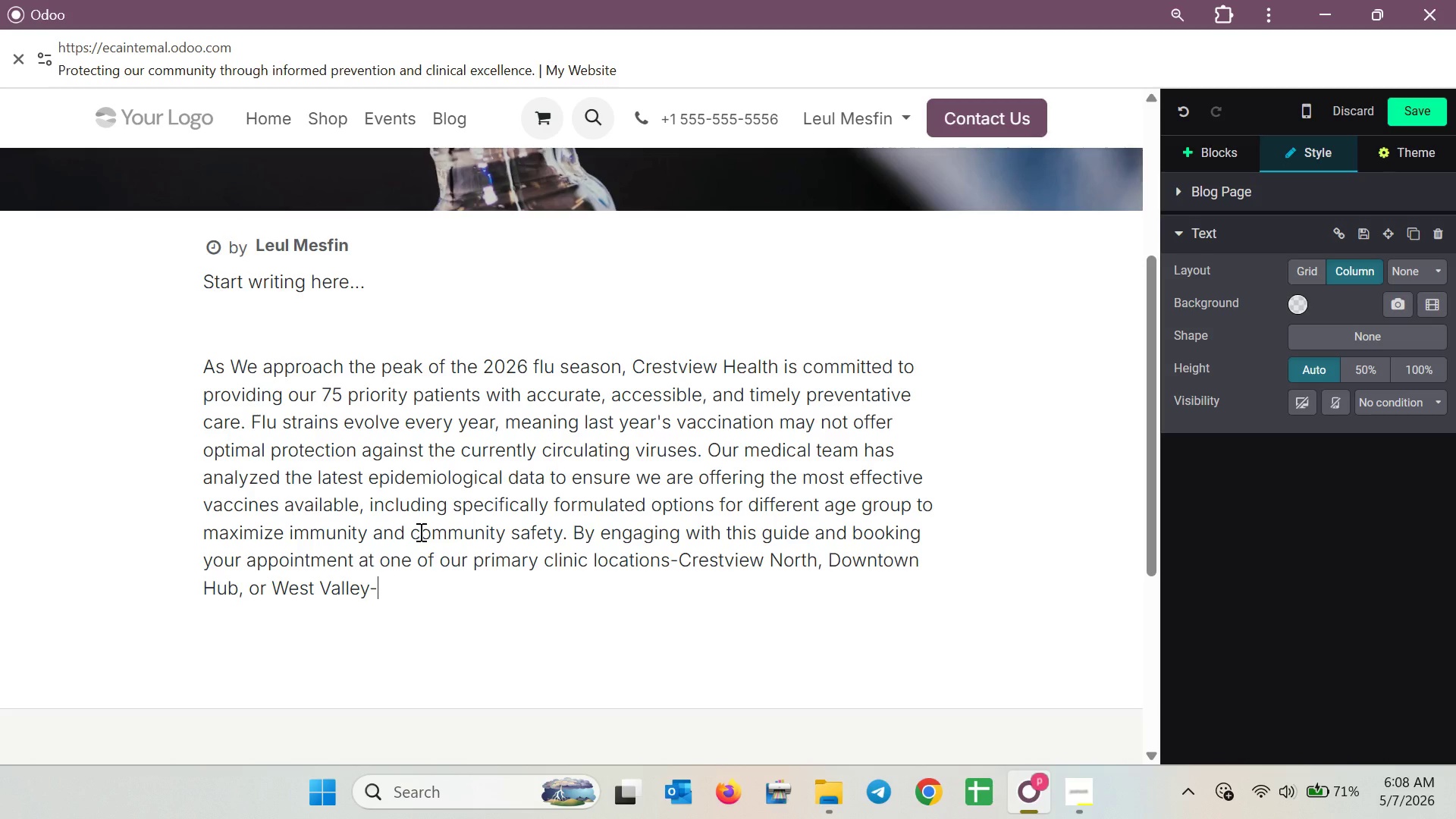 
type(you are taking av)
 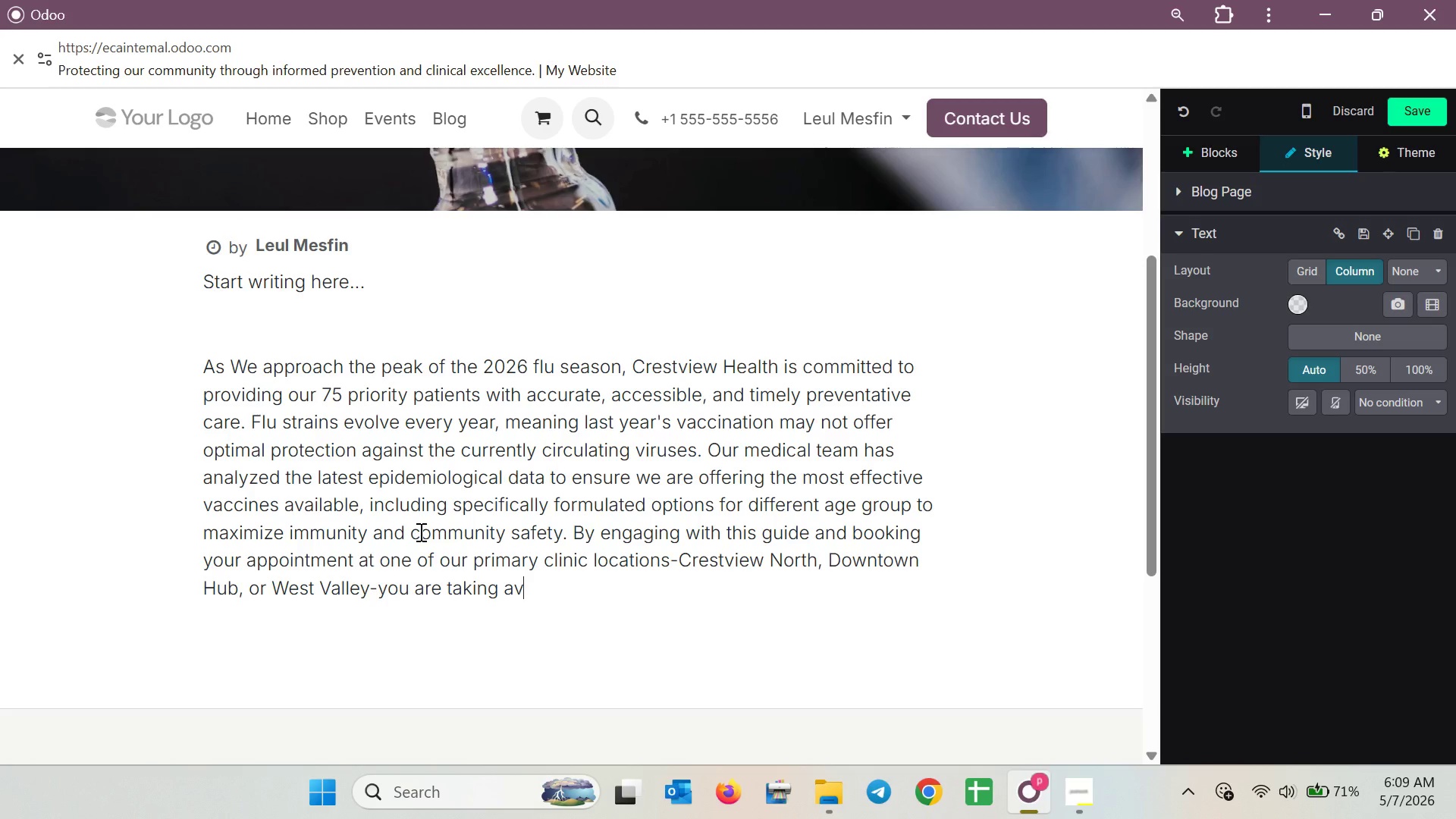 
wait(8.39)
 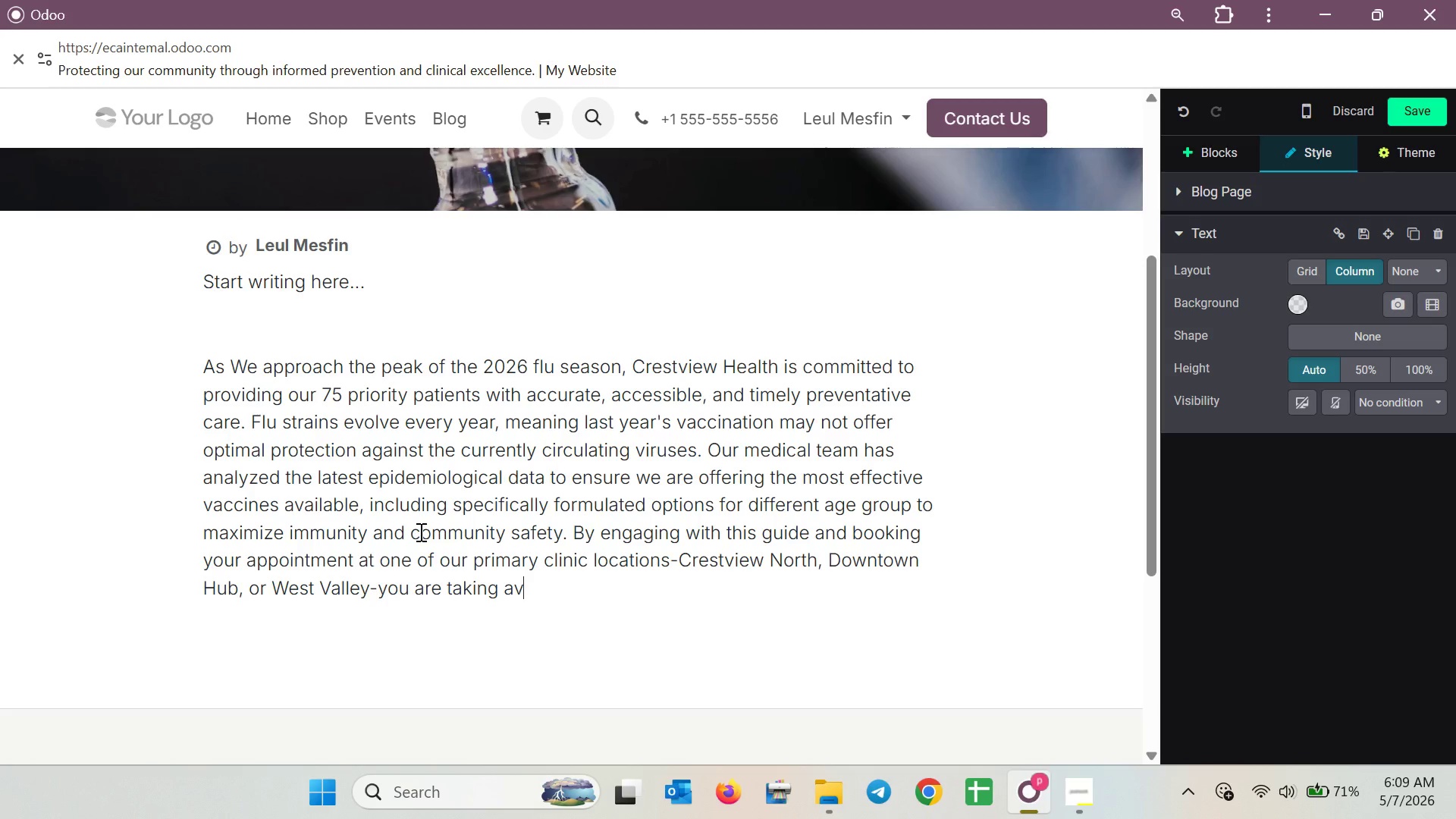 
type(ita)
 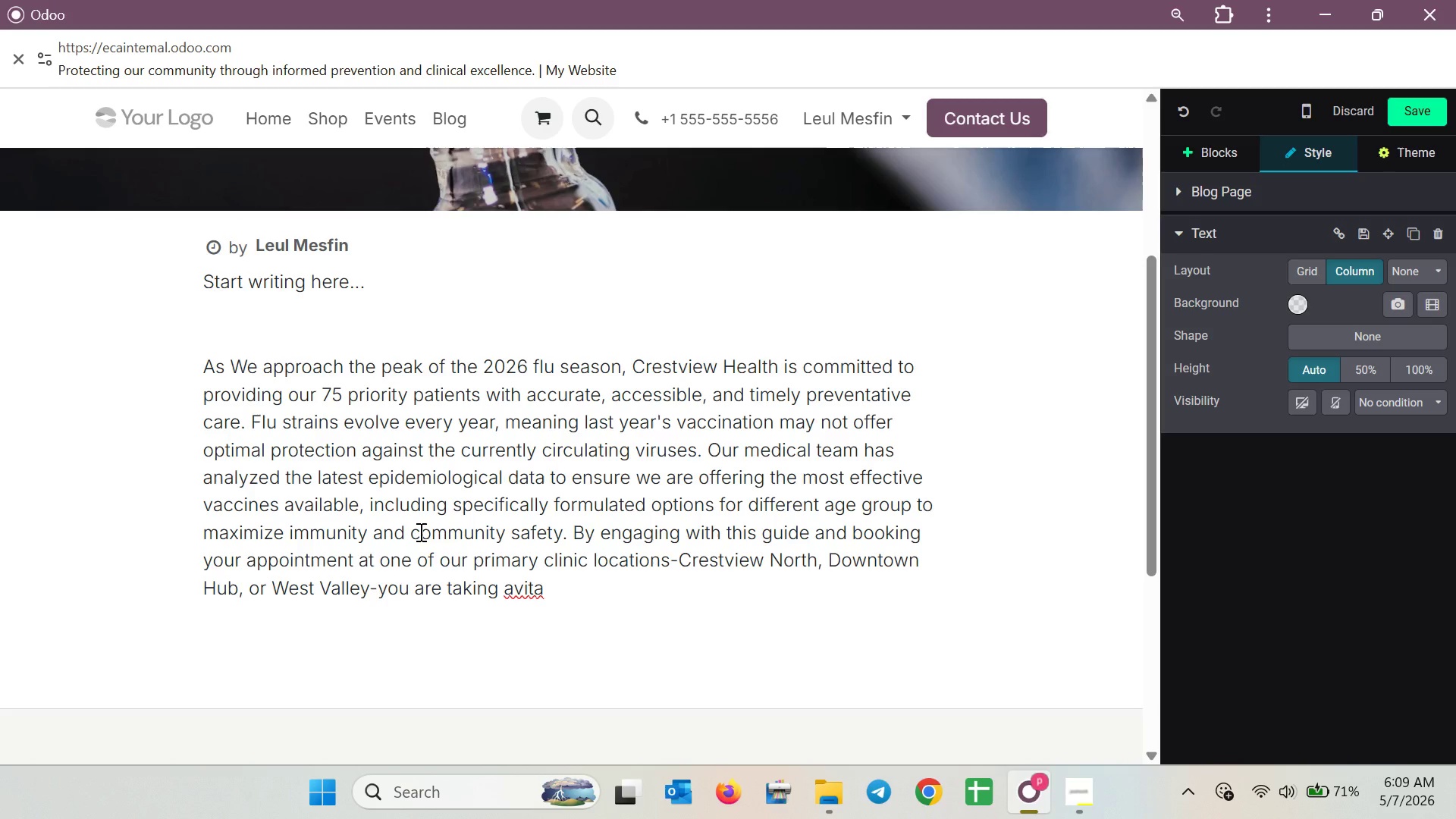 
key(ArrowLeft)
 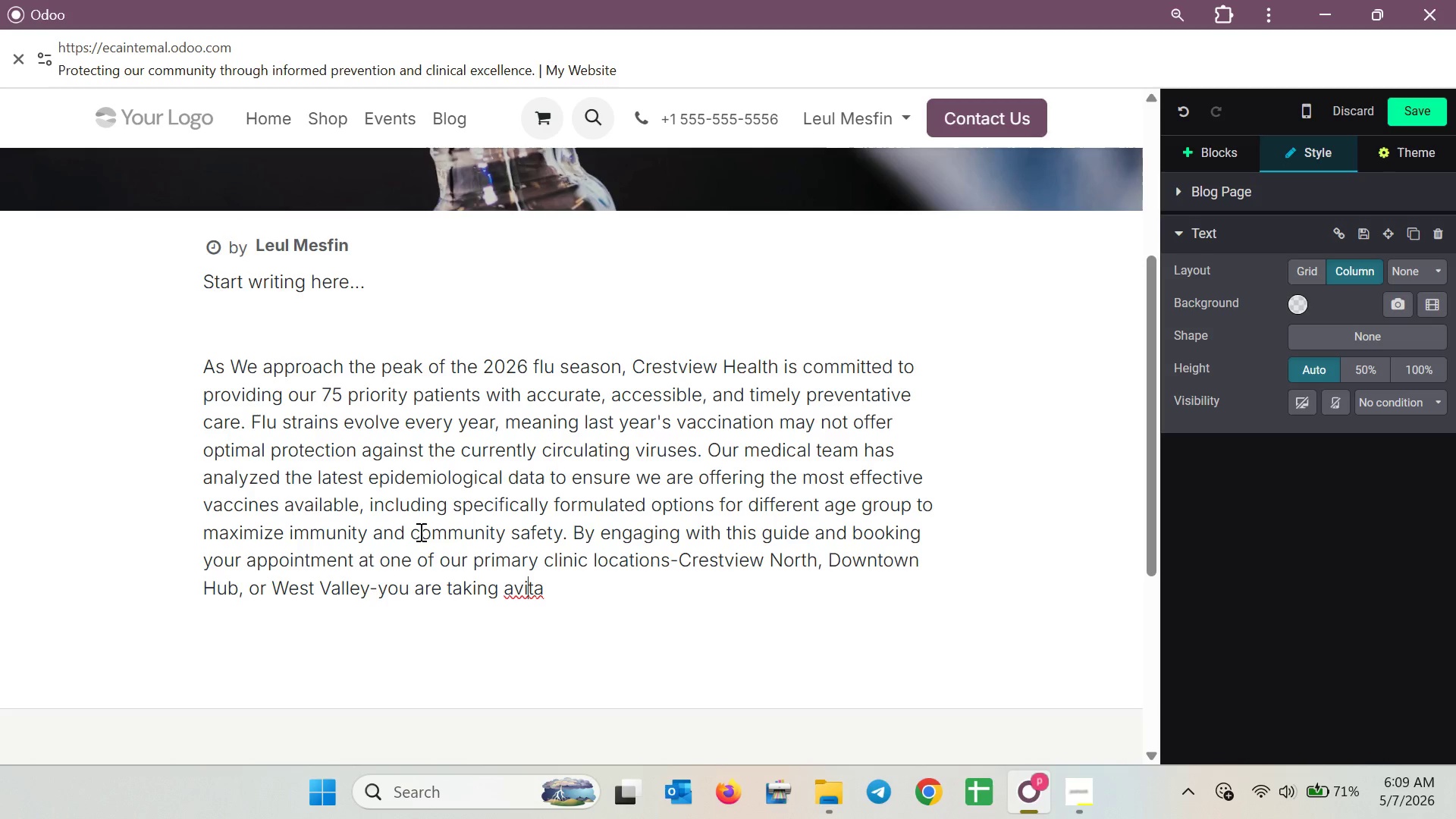 
key(ArrowLeft)
 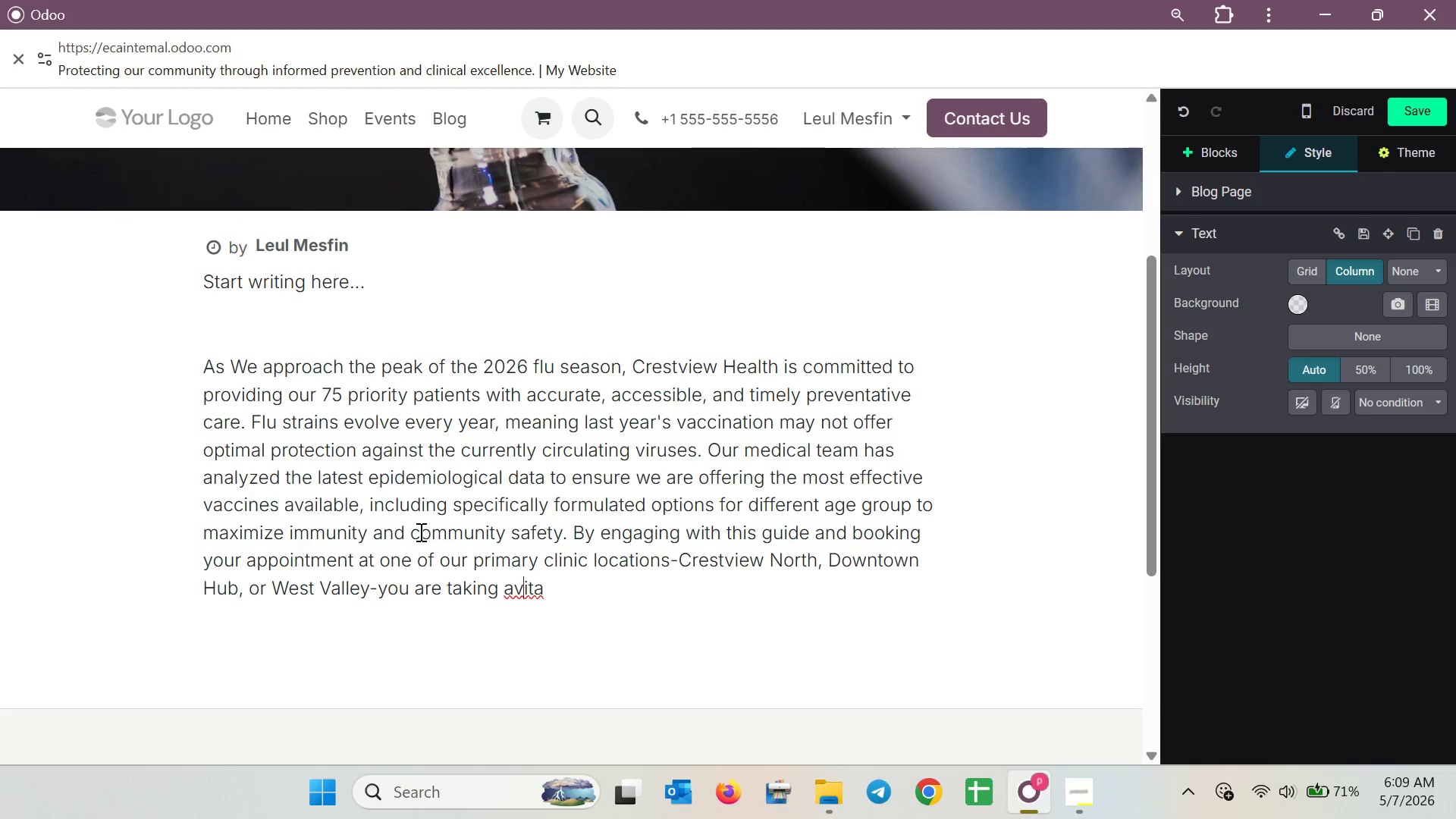 
key(ArrowLeft)
 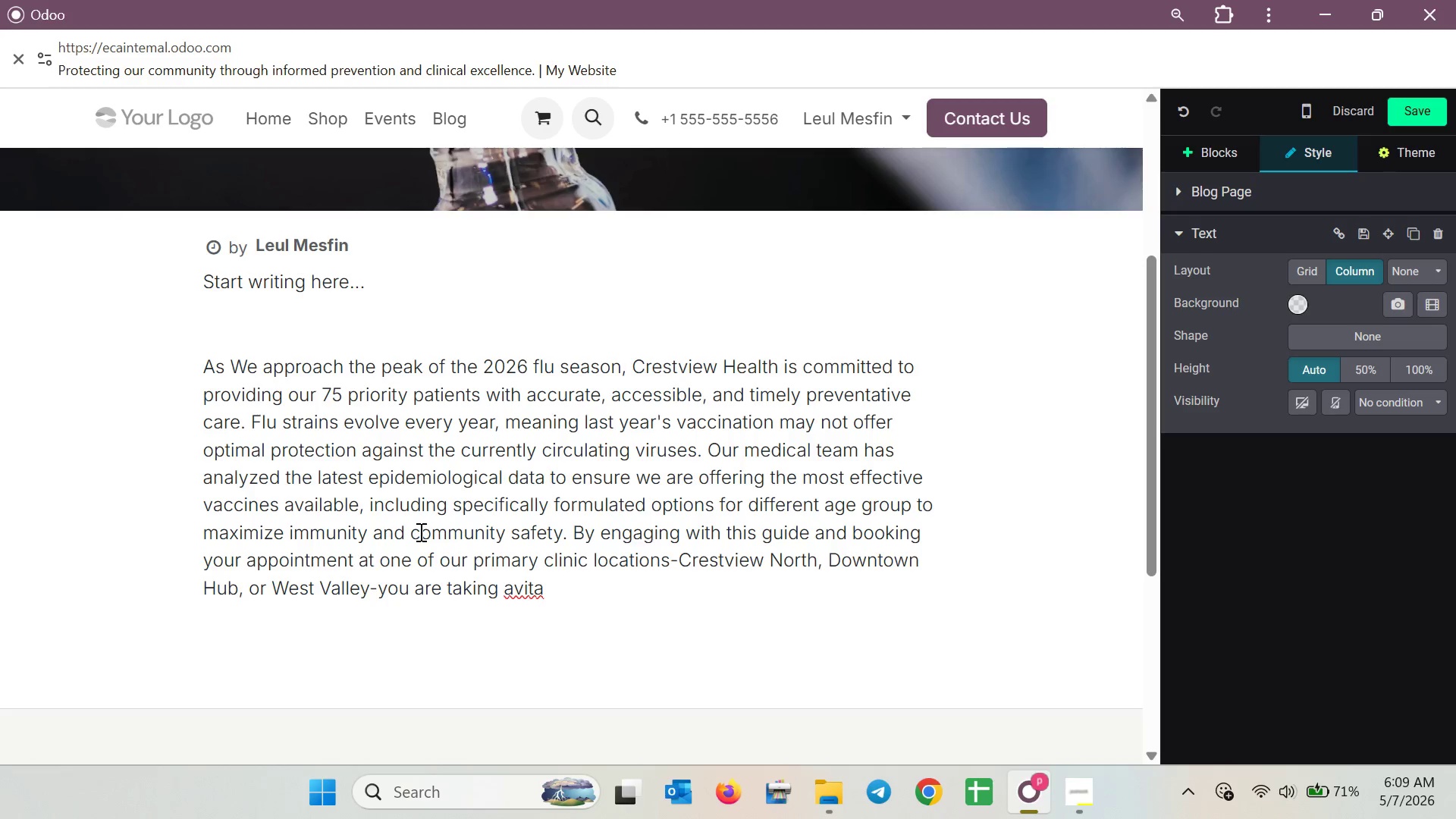 
key(ArrowRight)
 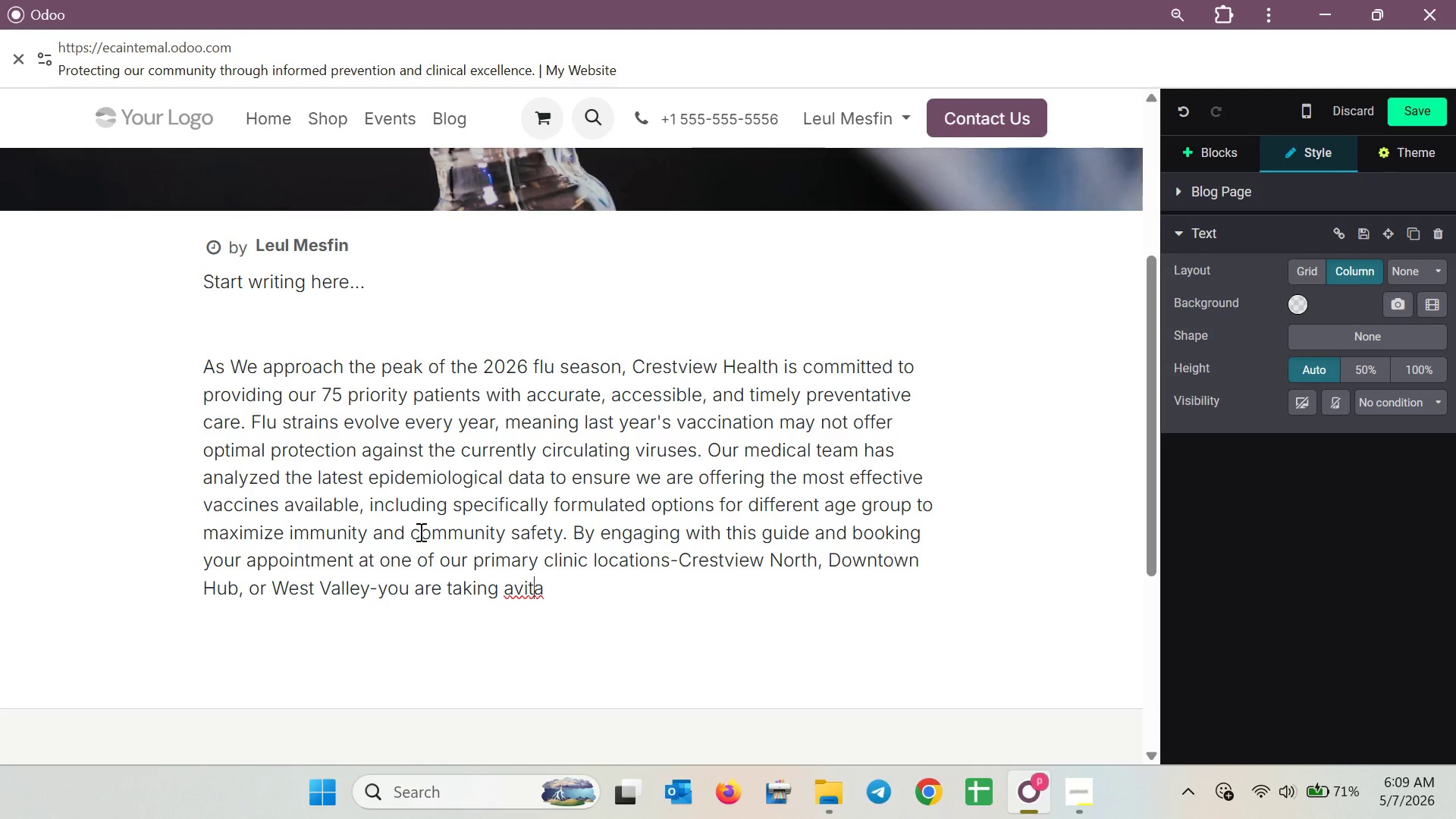 
key(ArrowRight)
 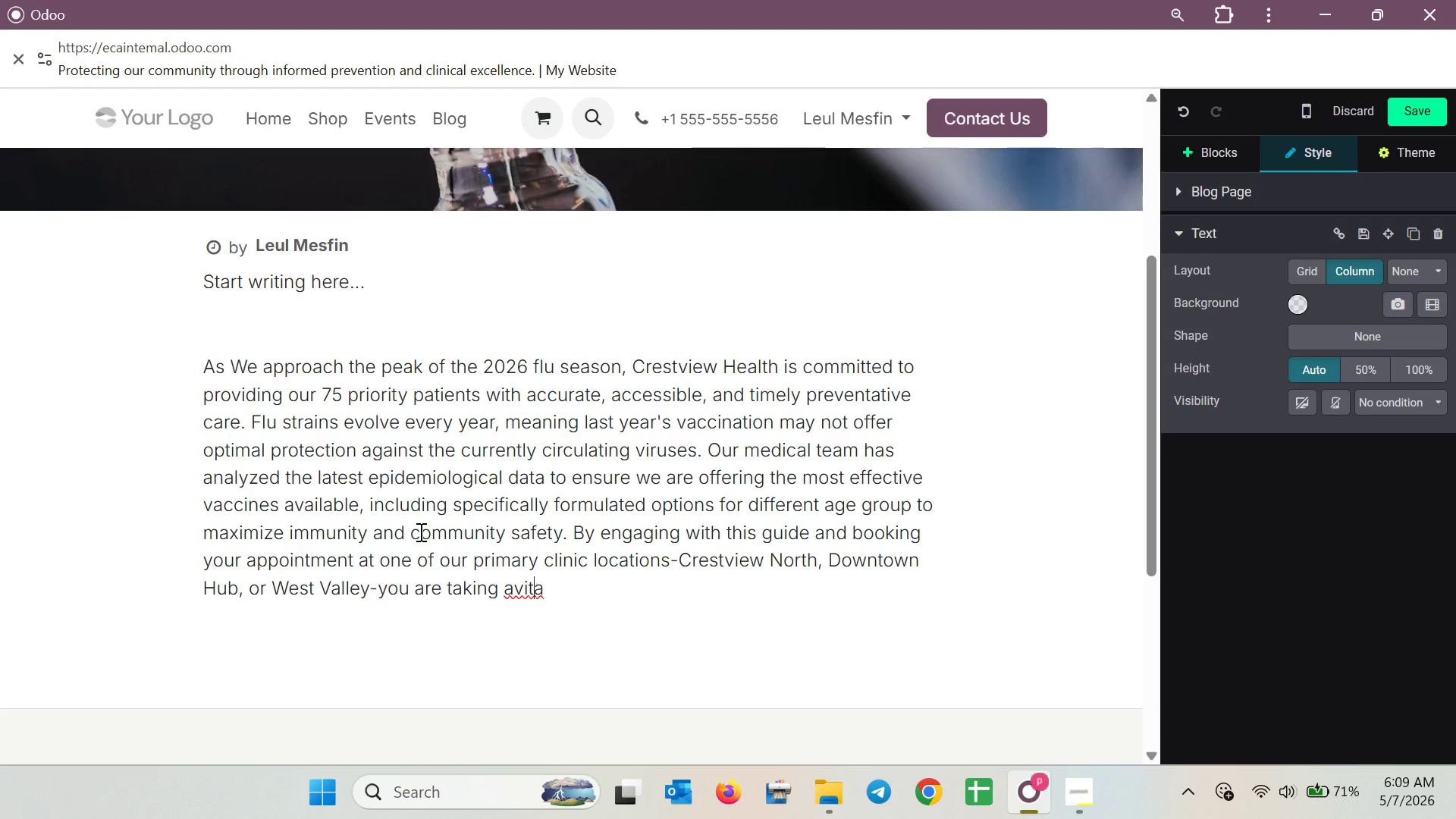 
key(ArrowRight)
 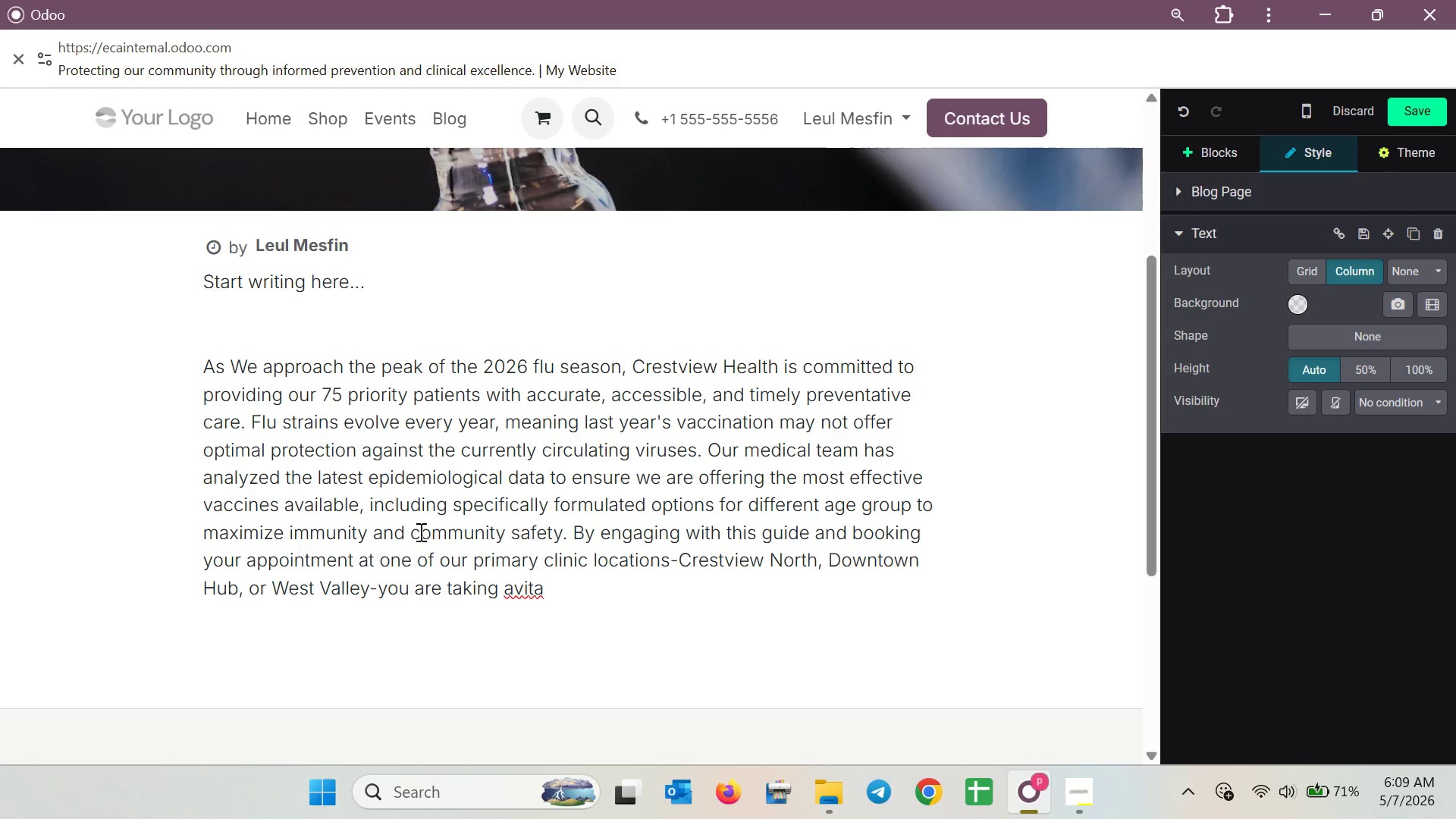 
key(Backspace)
 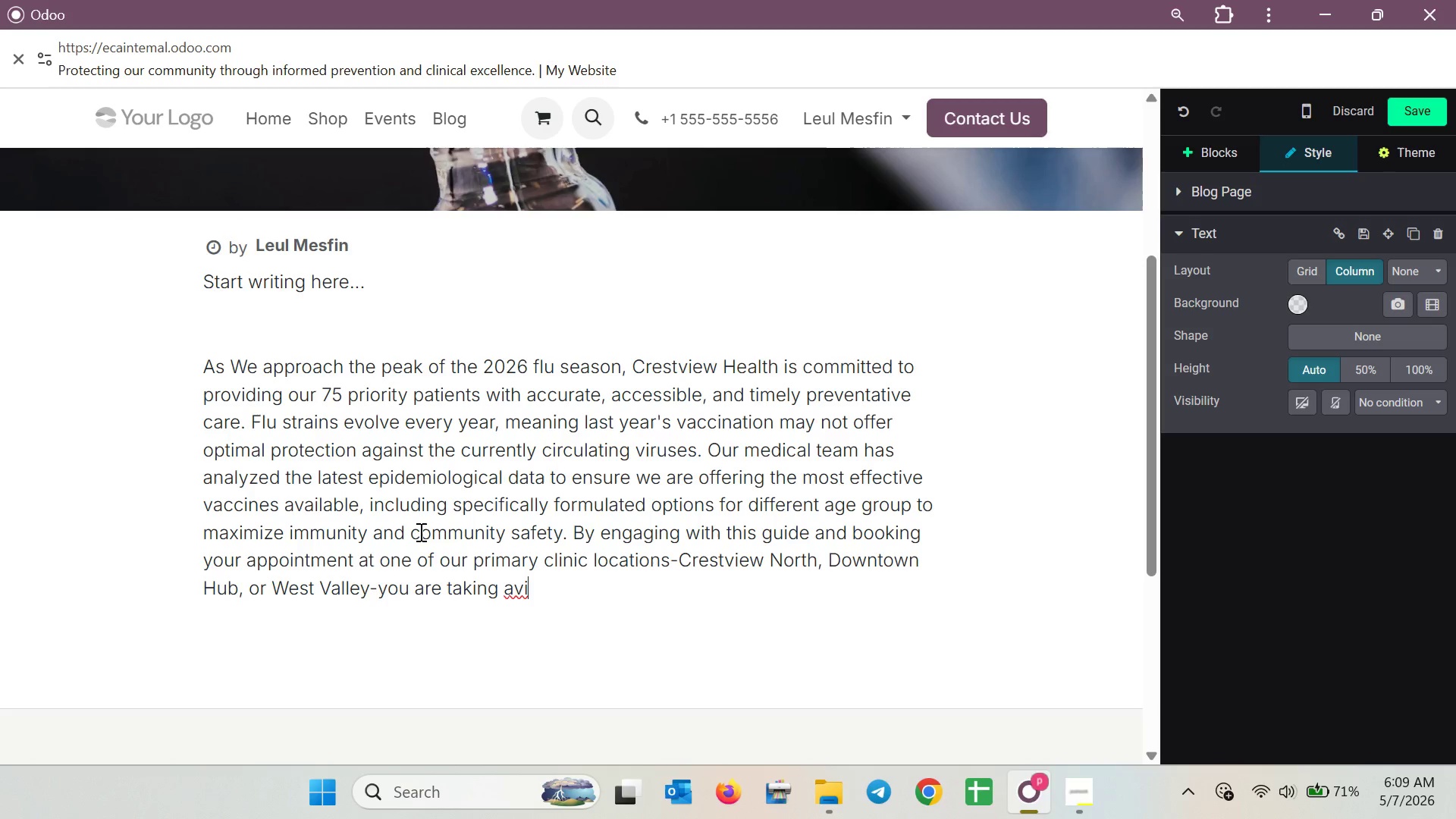 
key(Backspace)
 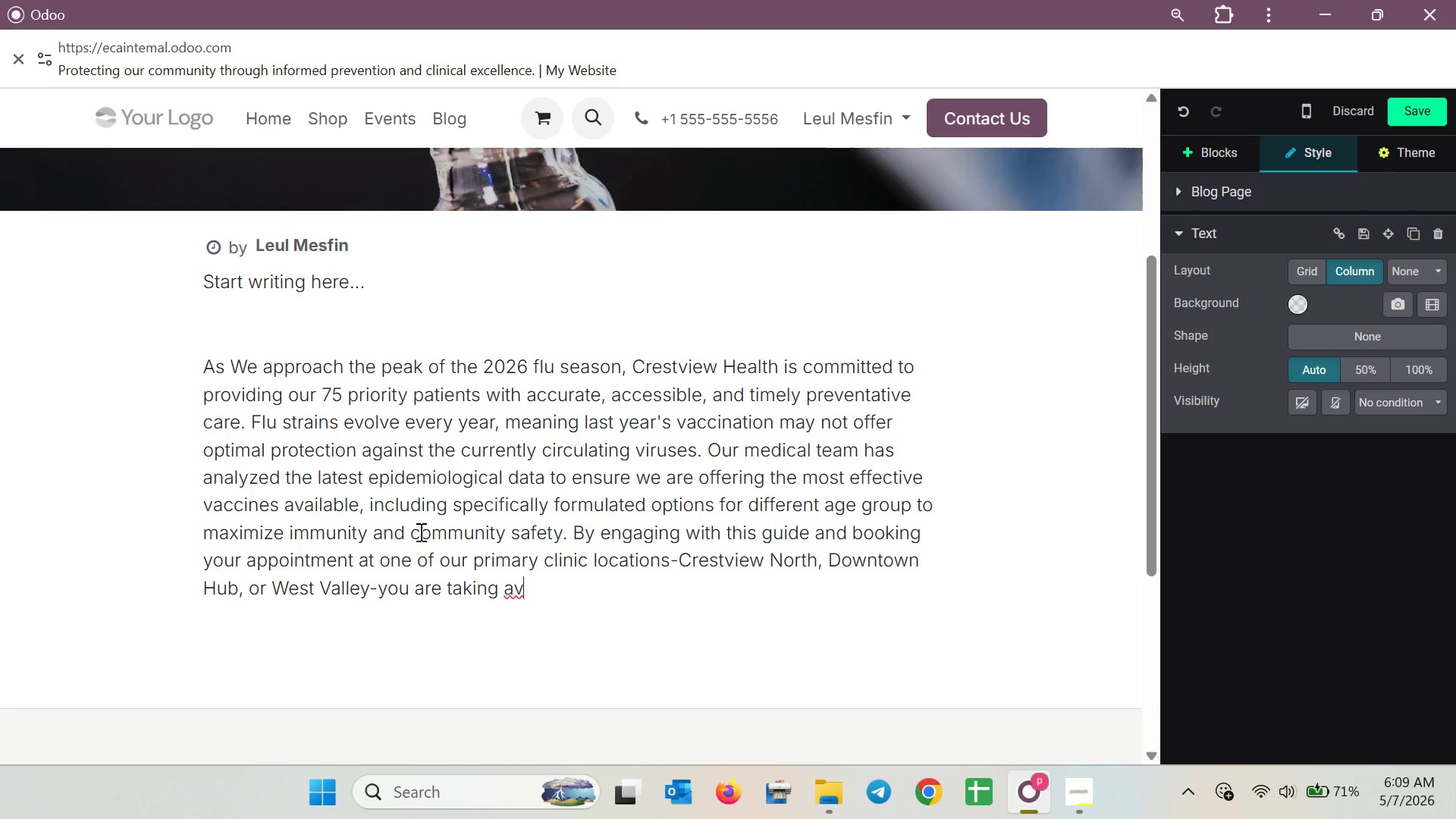 
key(Backspace)
 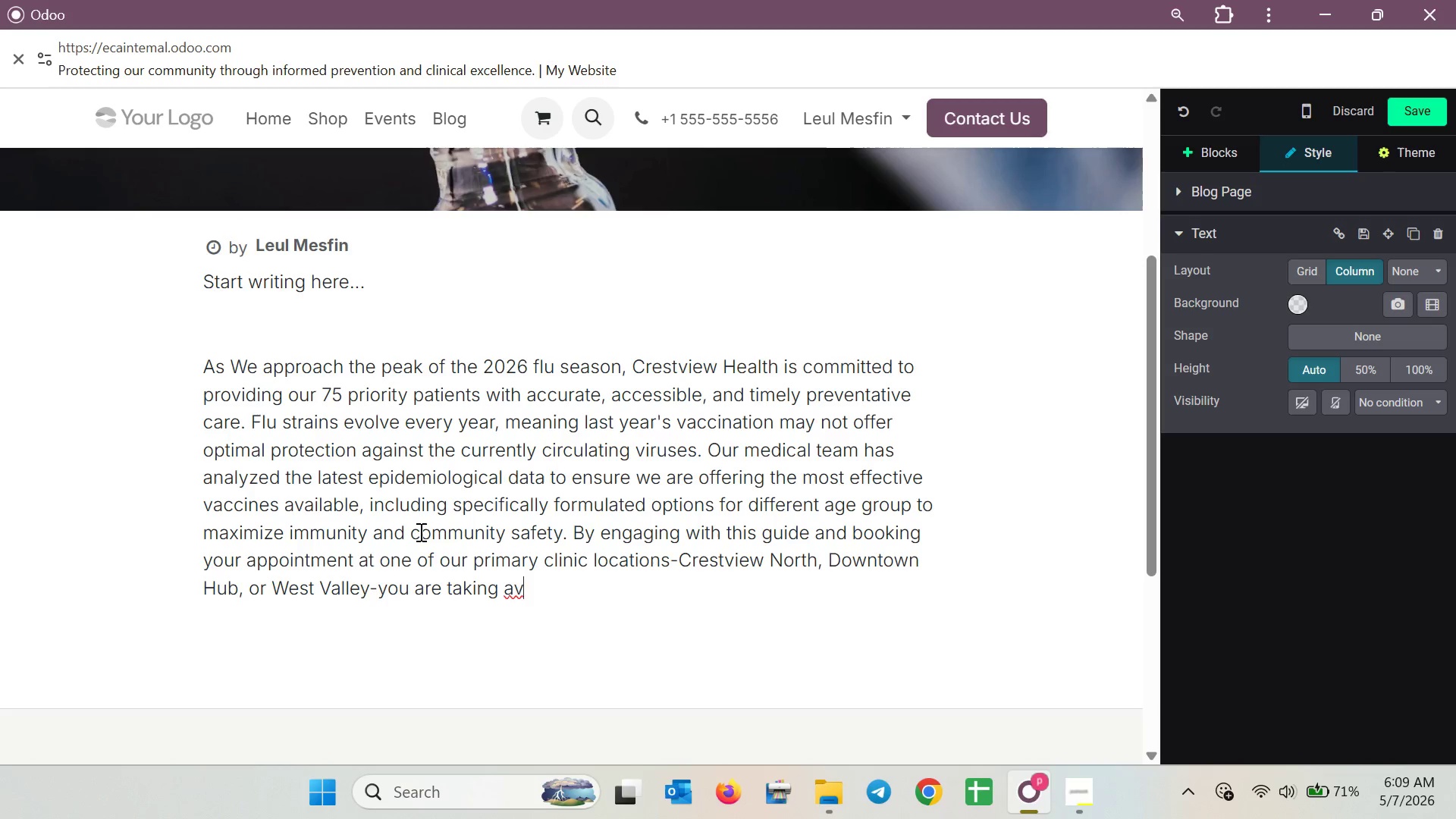 
key(Backspace)
 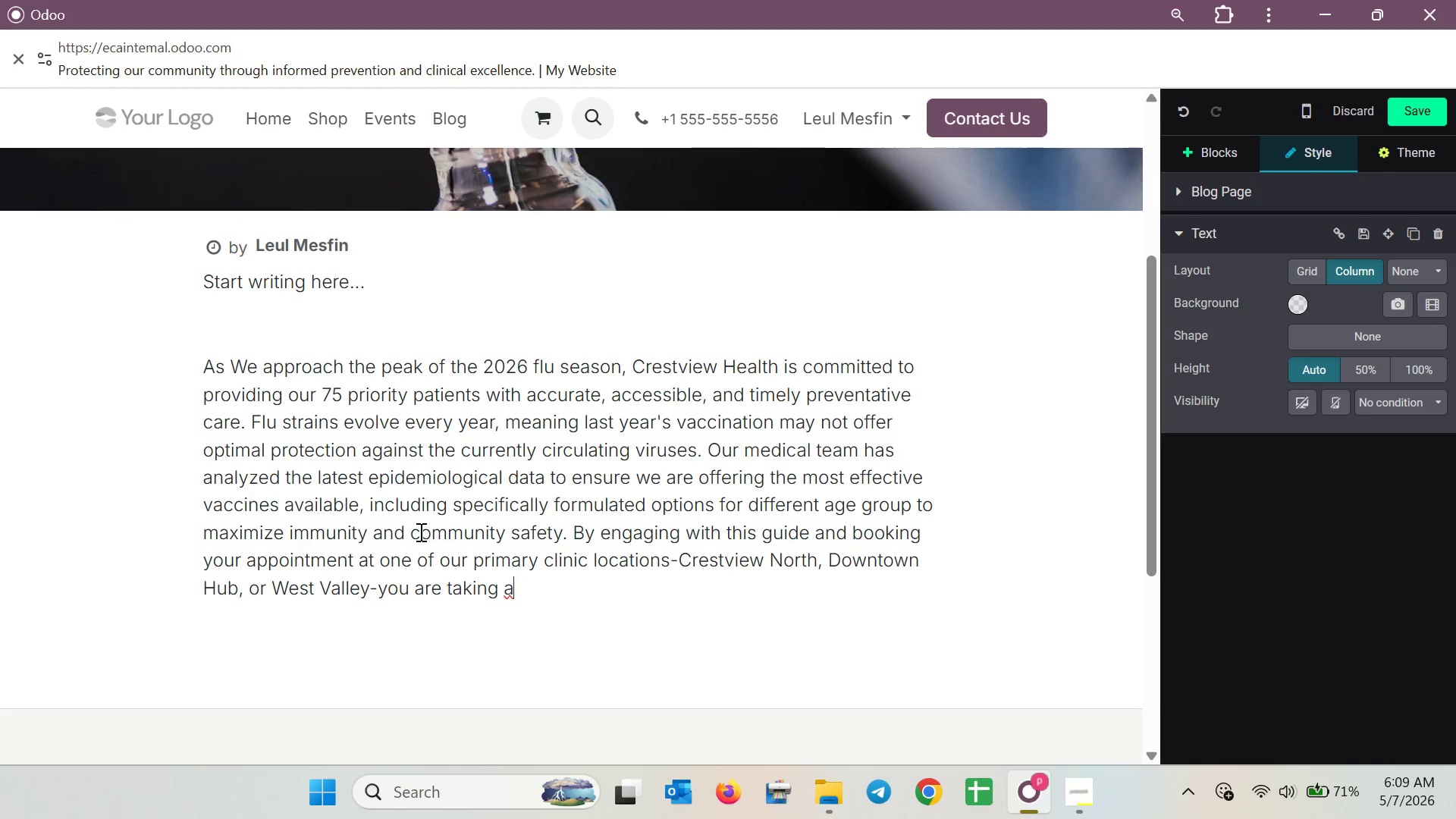 
key(Space)
 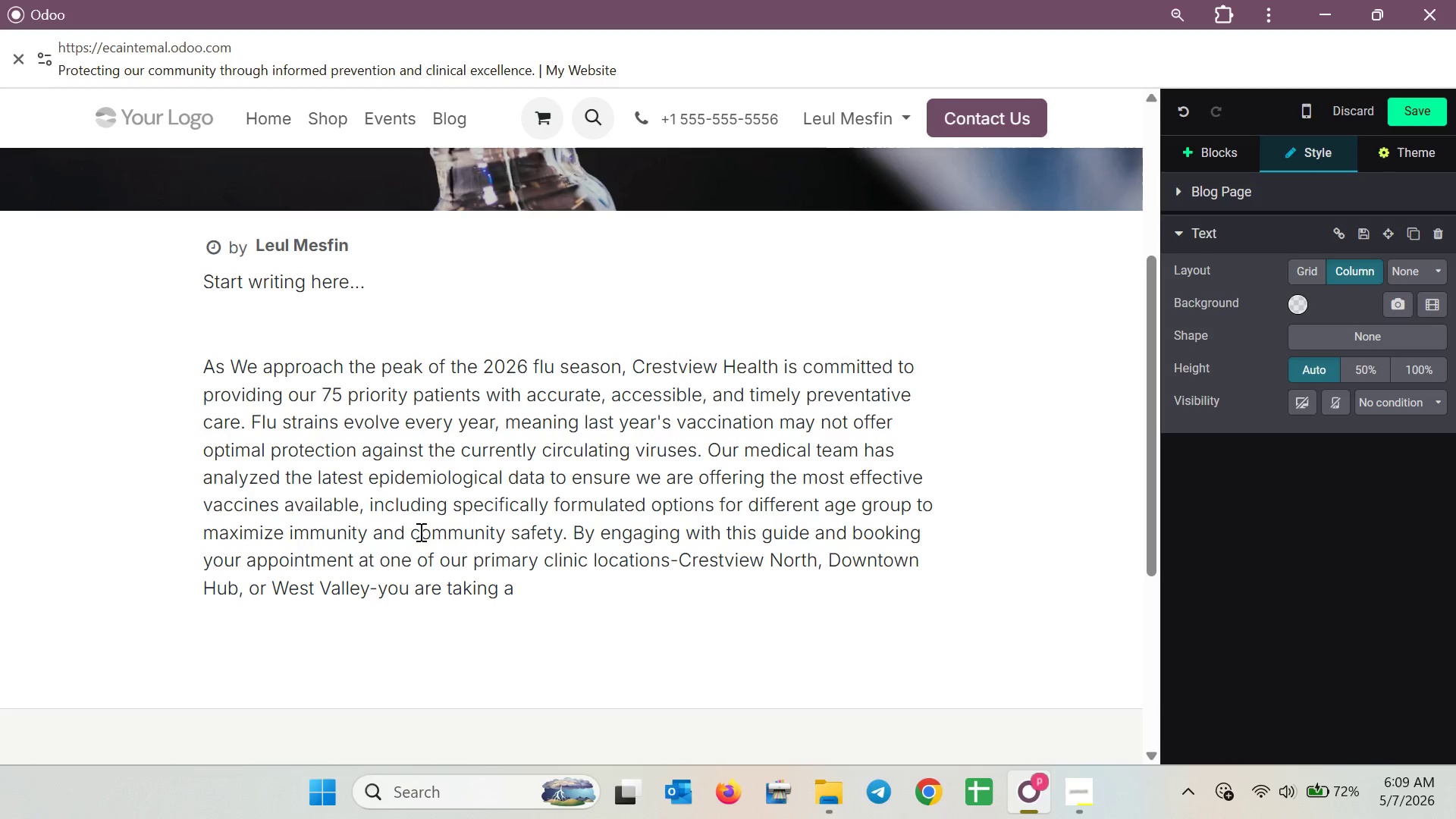 
type(vital st)
 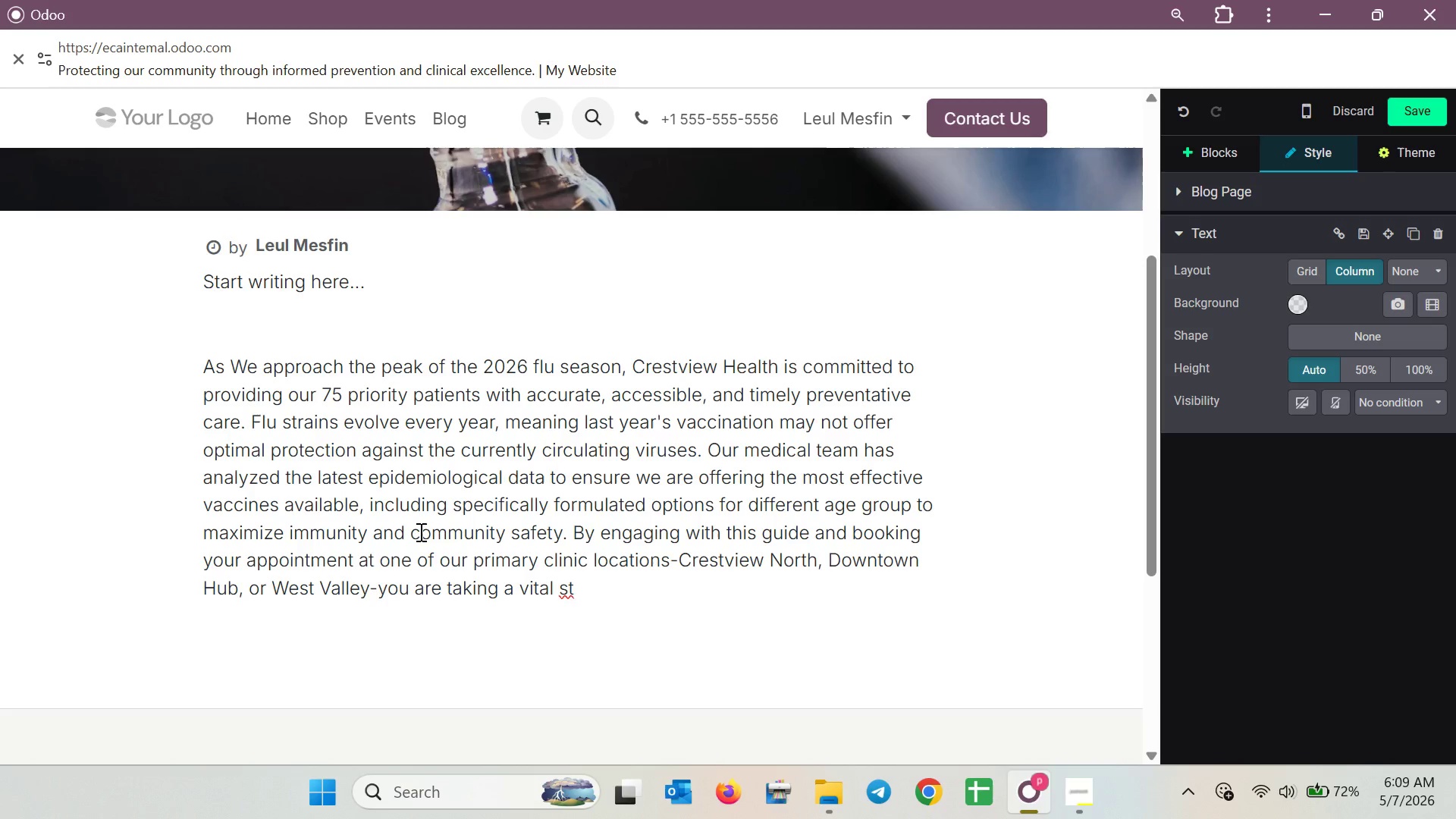 
wait(5.17)
 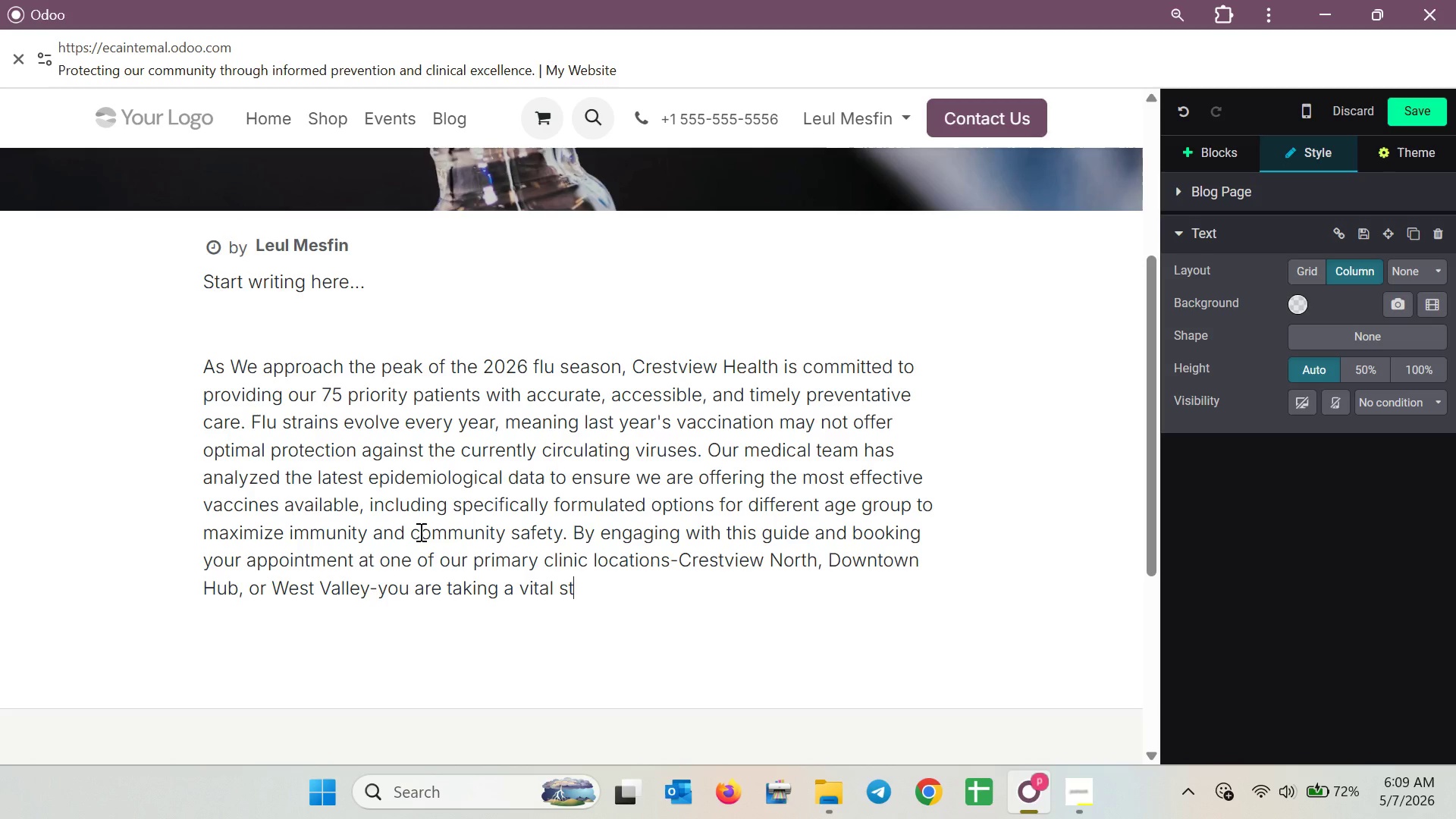 
type(ep )
 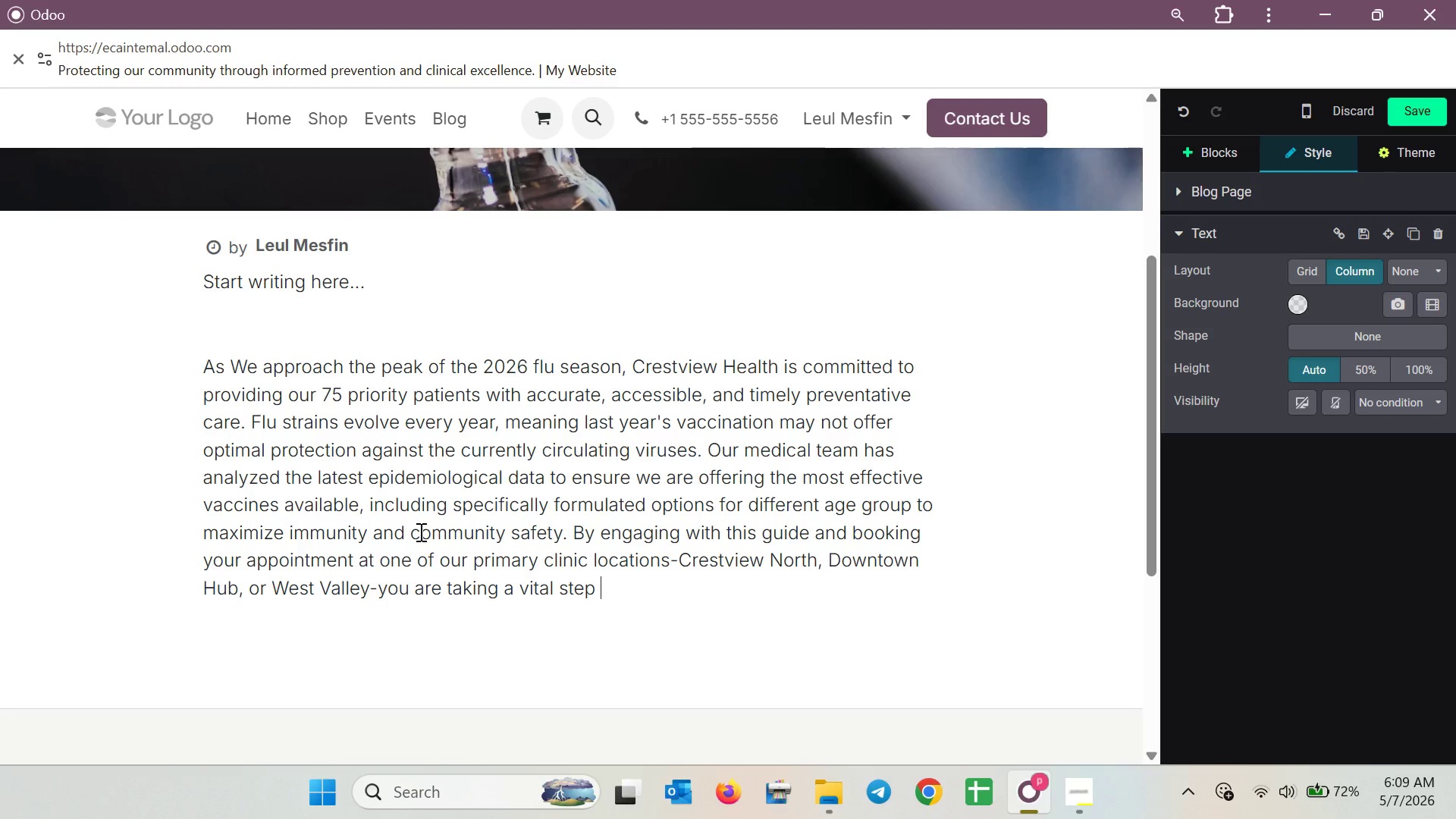 
wait(23.28)
 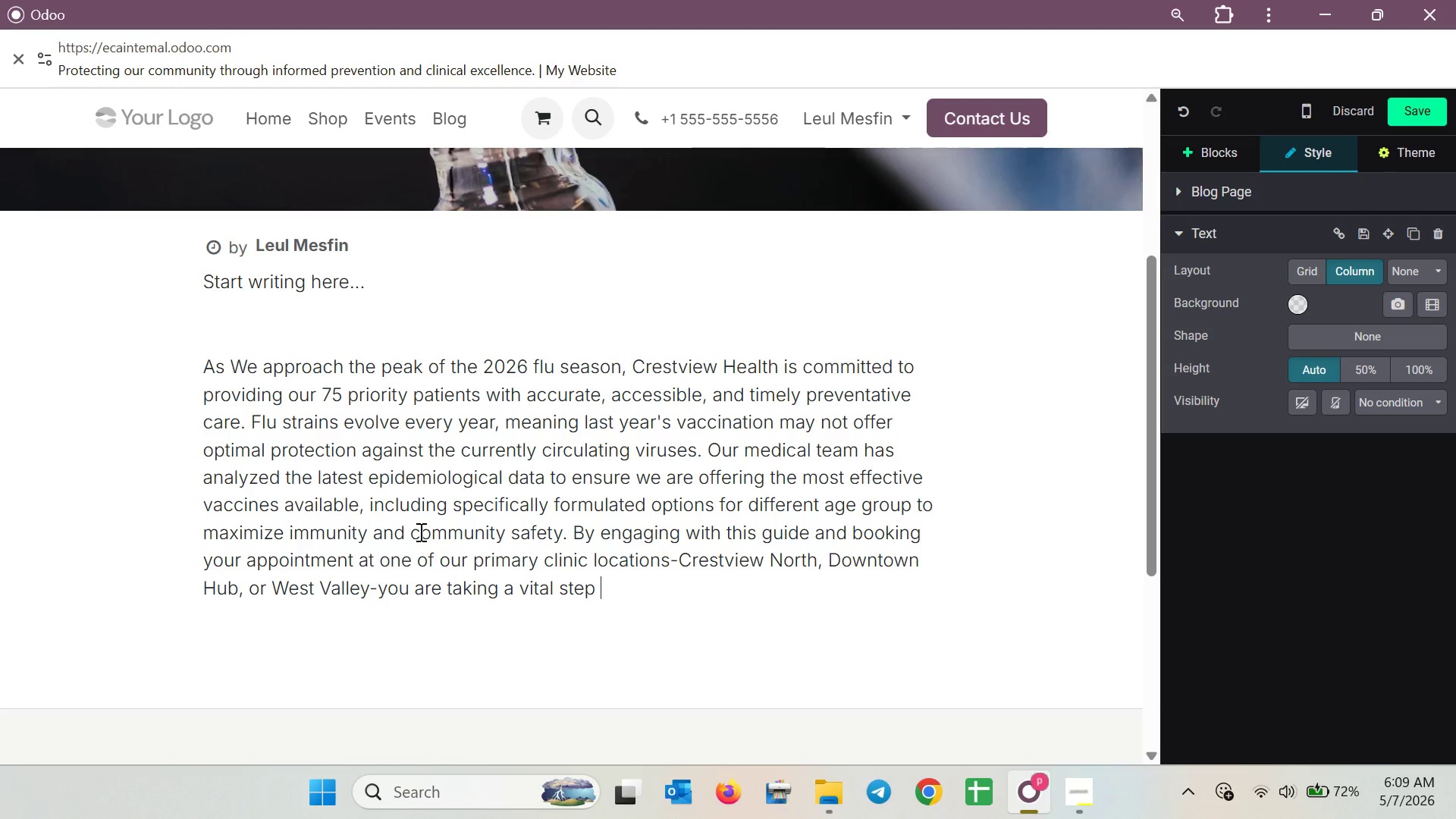 
type(in)
 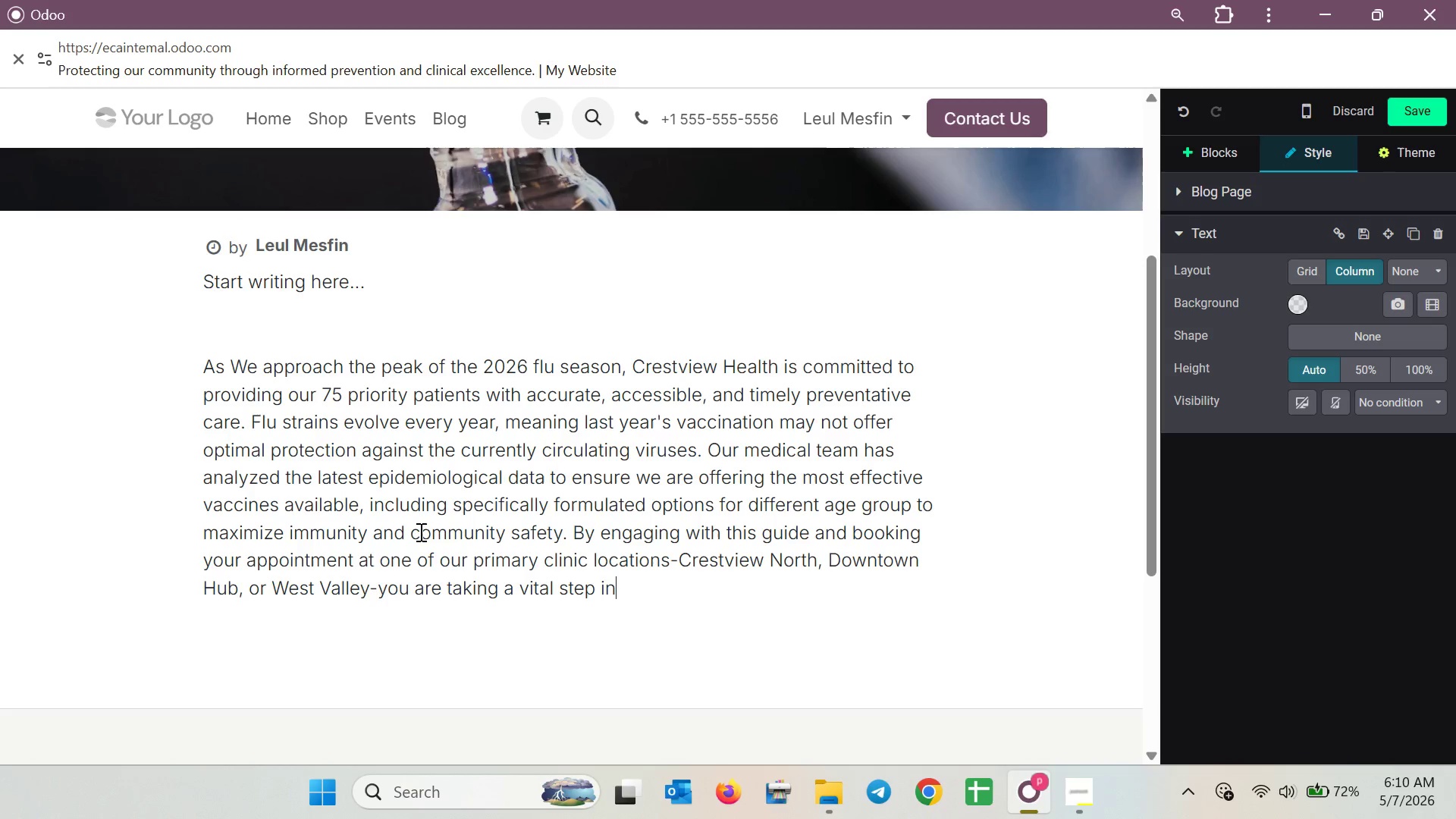 
wait(29.33)
 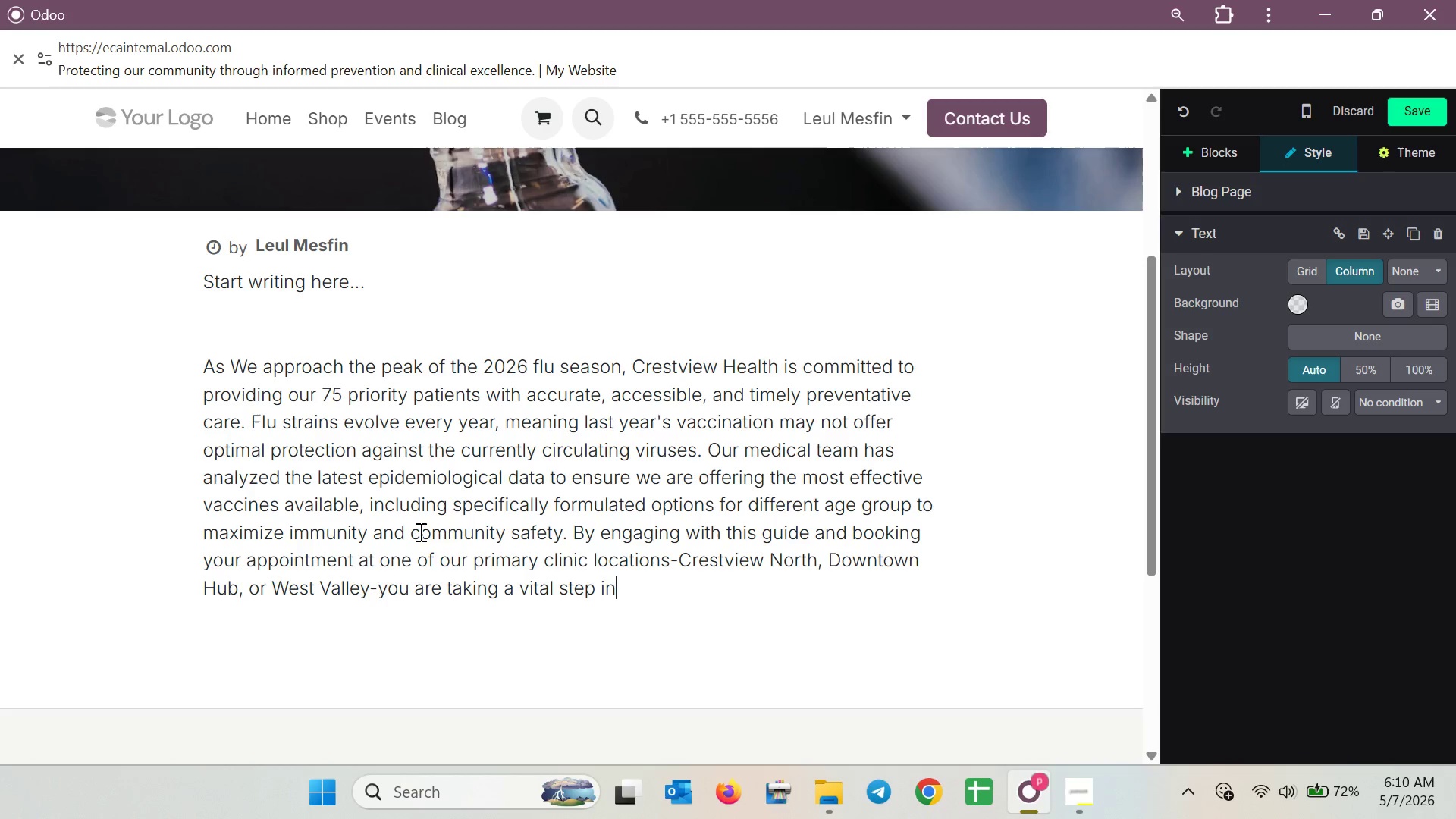 
type( protecting not only your ou)
key(Backspace)
type(wn health but alo )
key(Backspace)
key(Backspace)
type(so )
 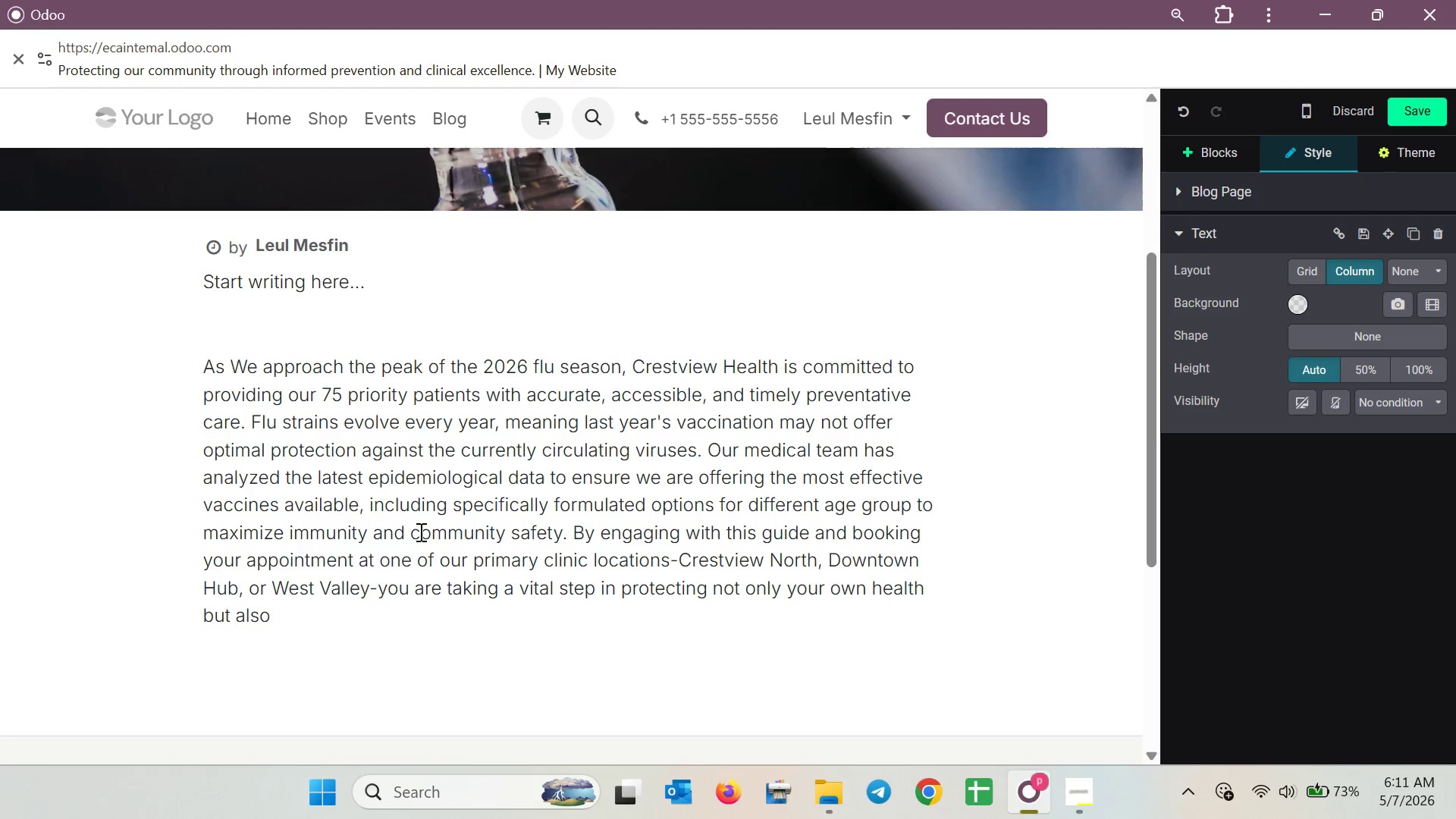 
wait(8.64)
 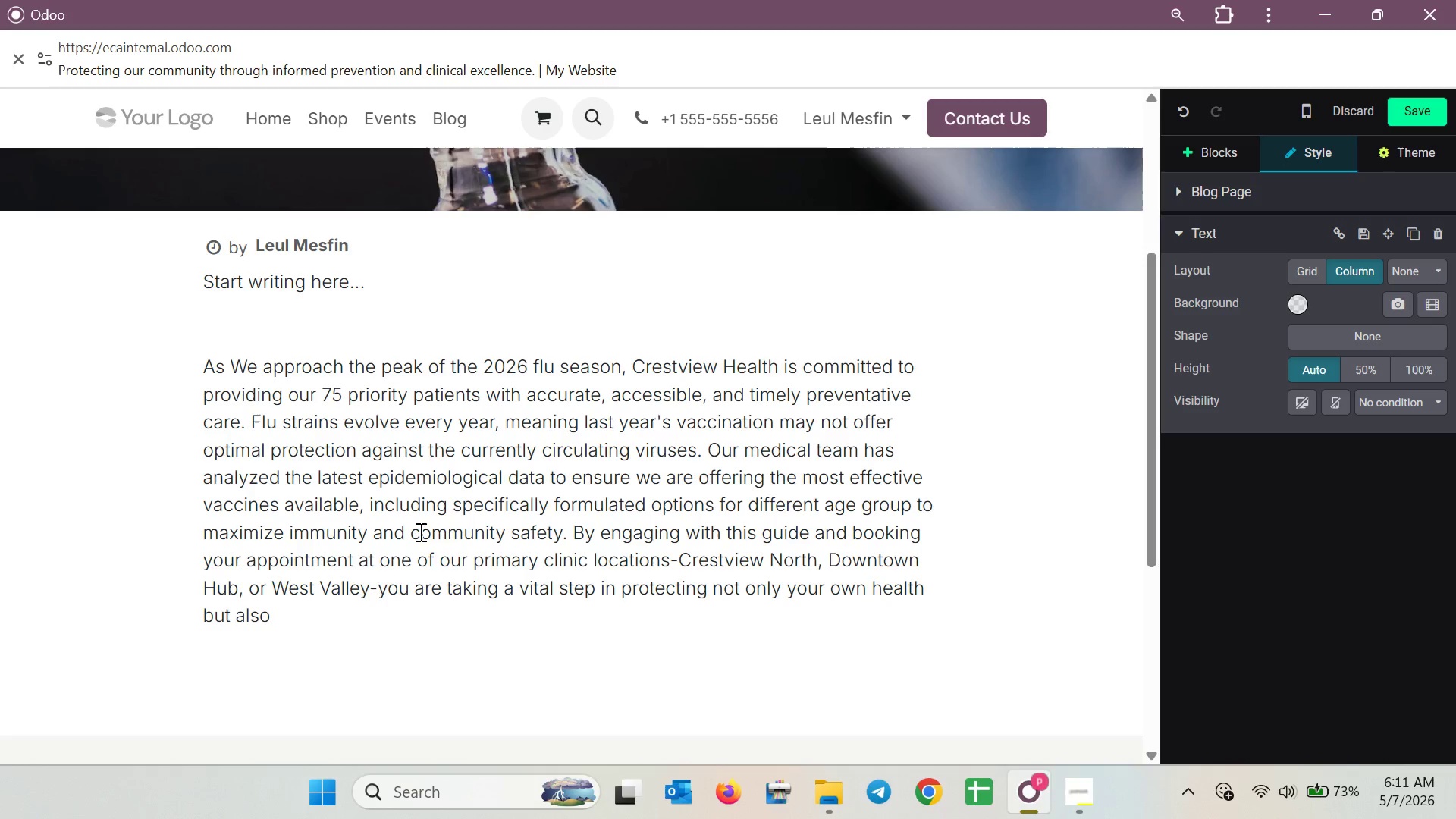 
type(the well-being of the most vulner)
 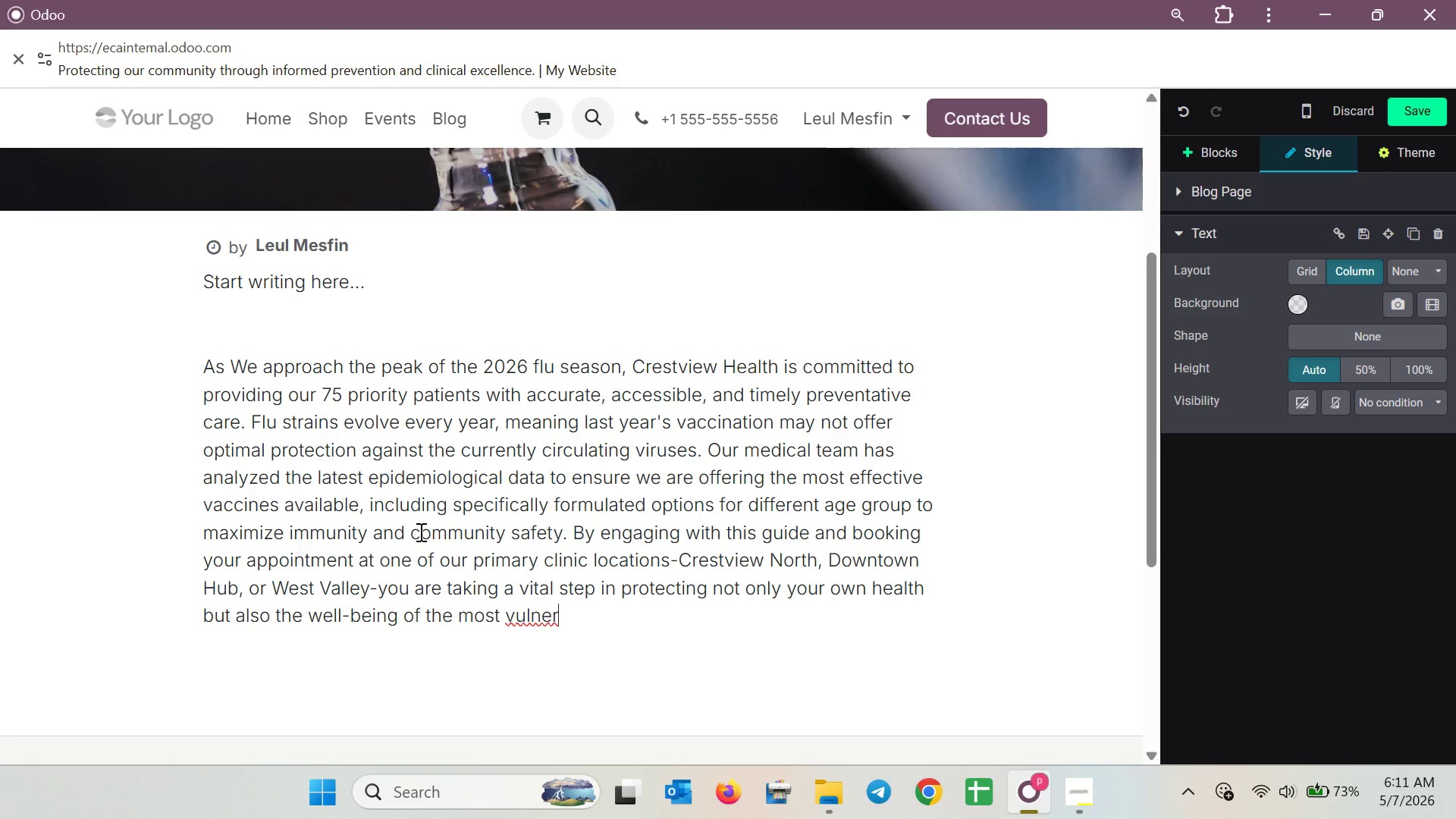 
type(abl me)
 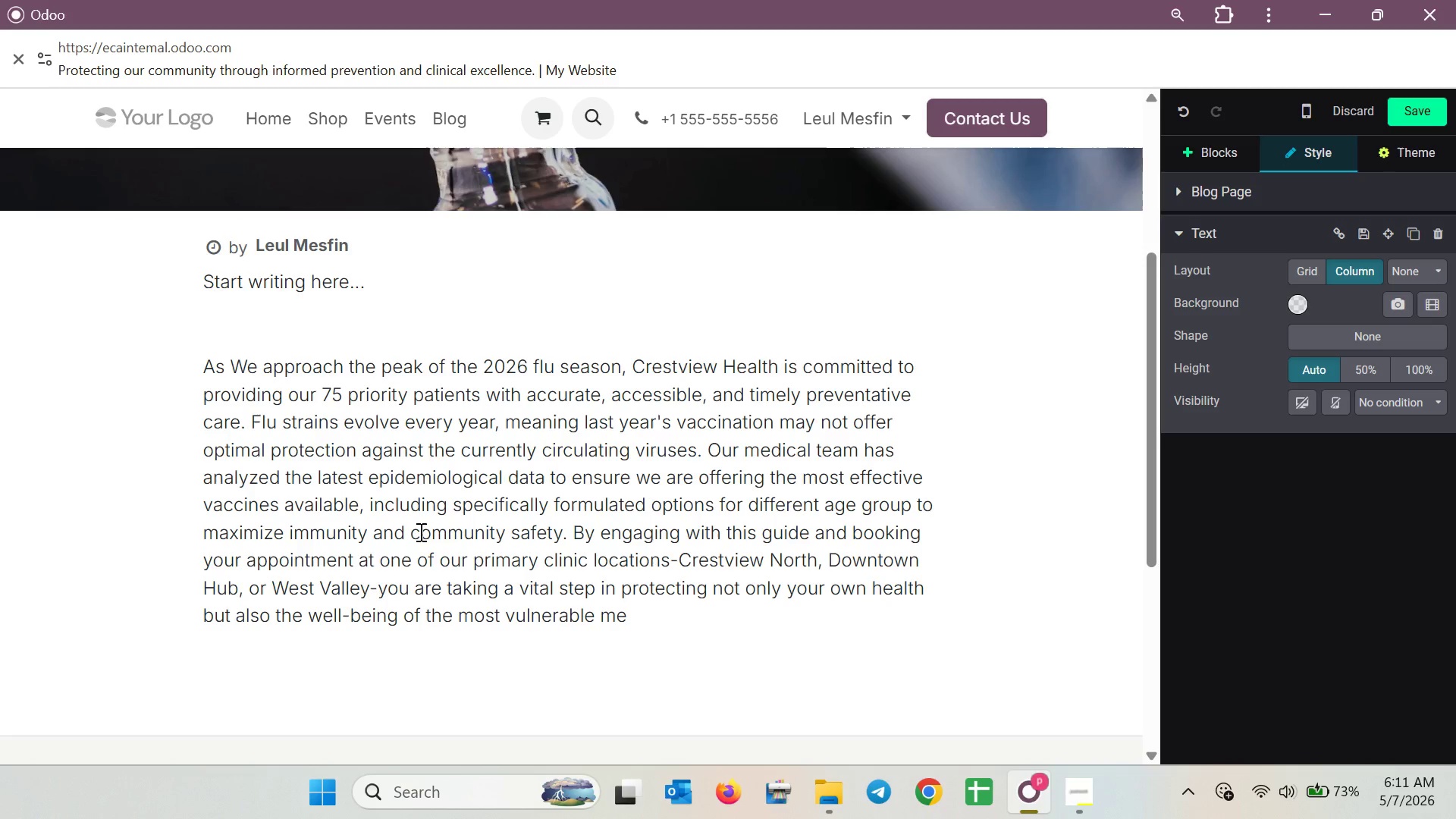 
type(mbers of our community. )
 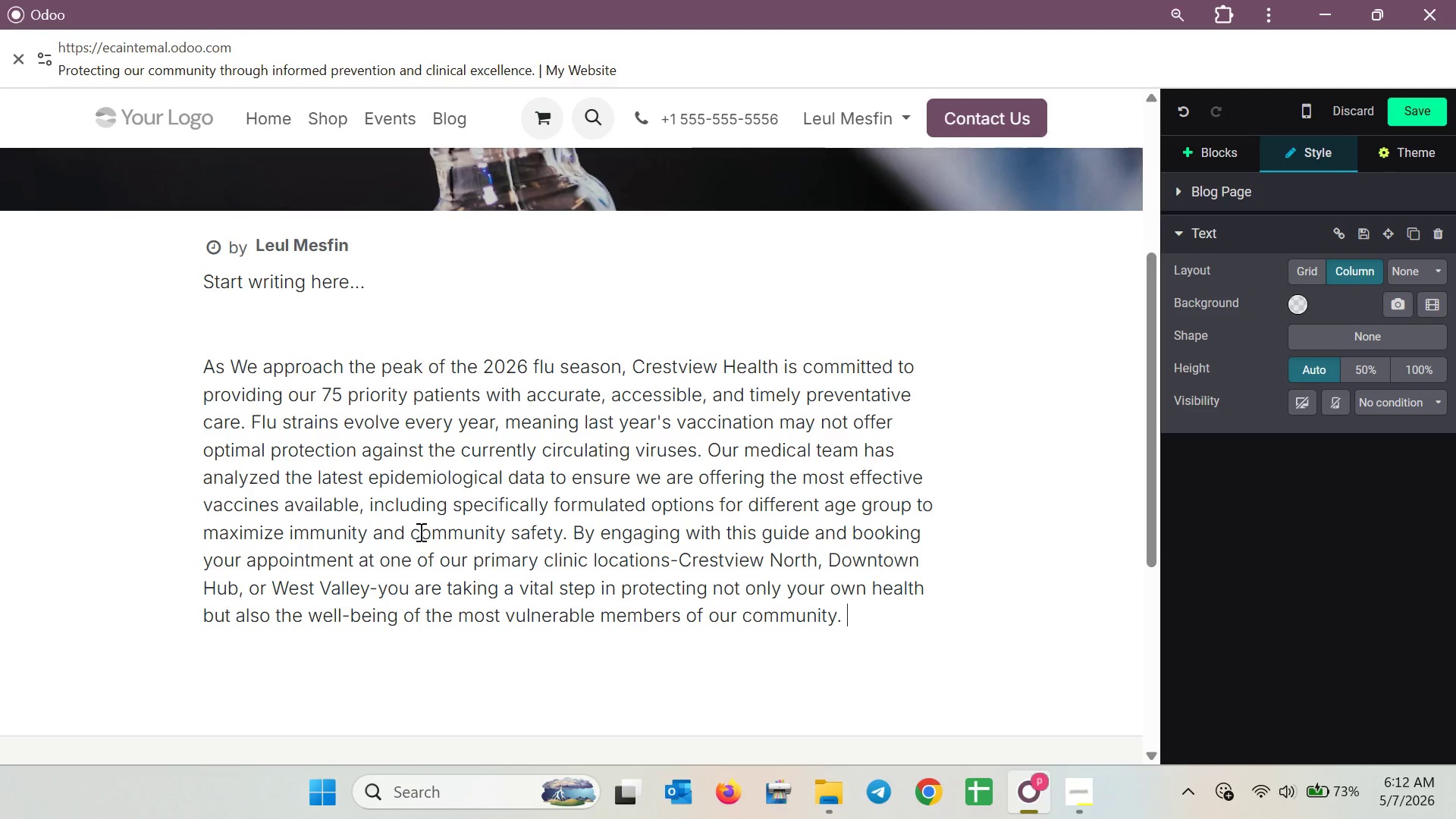 
wait(21.14)
 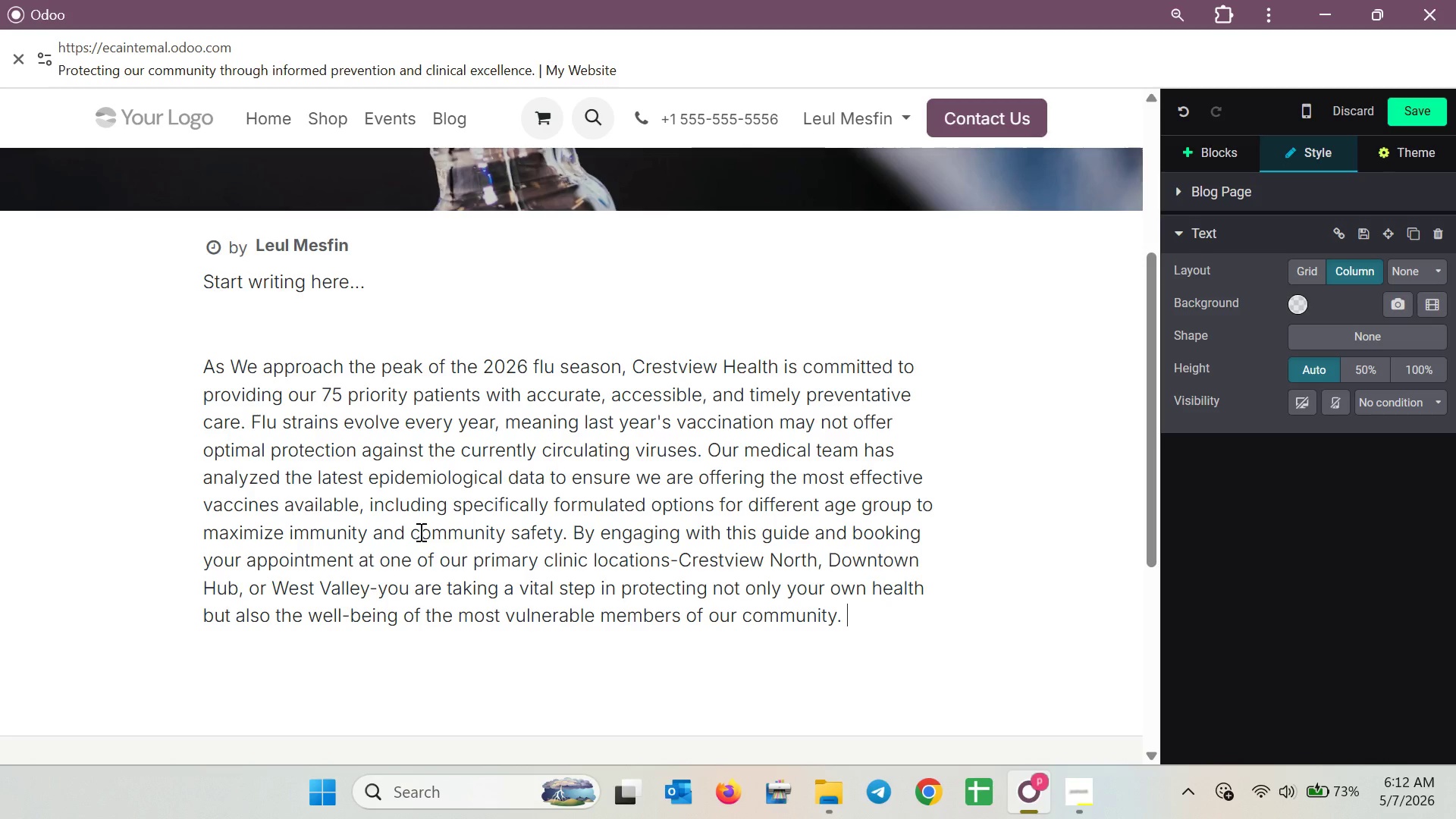 
left_click([1241, 162])
 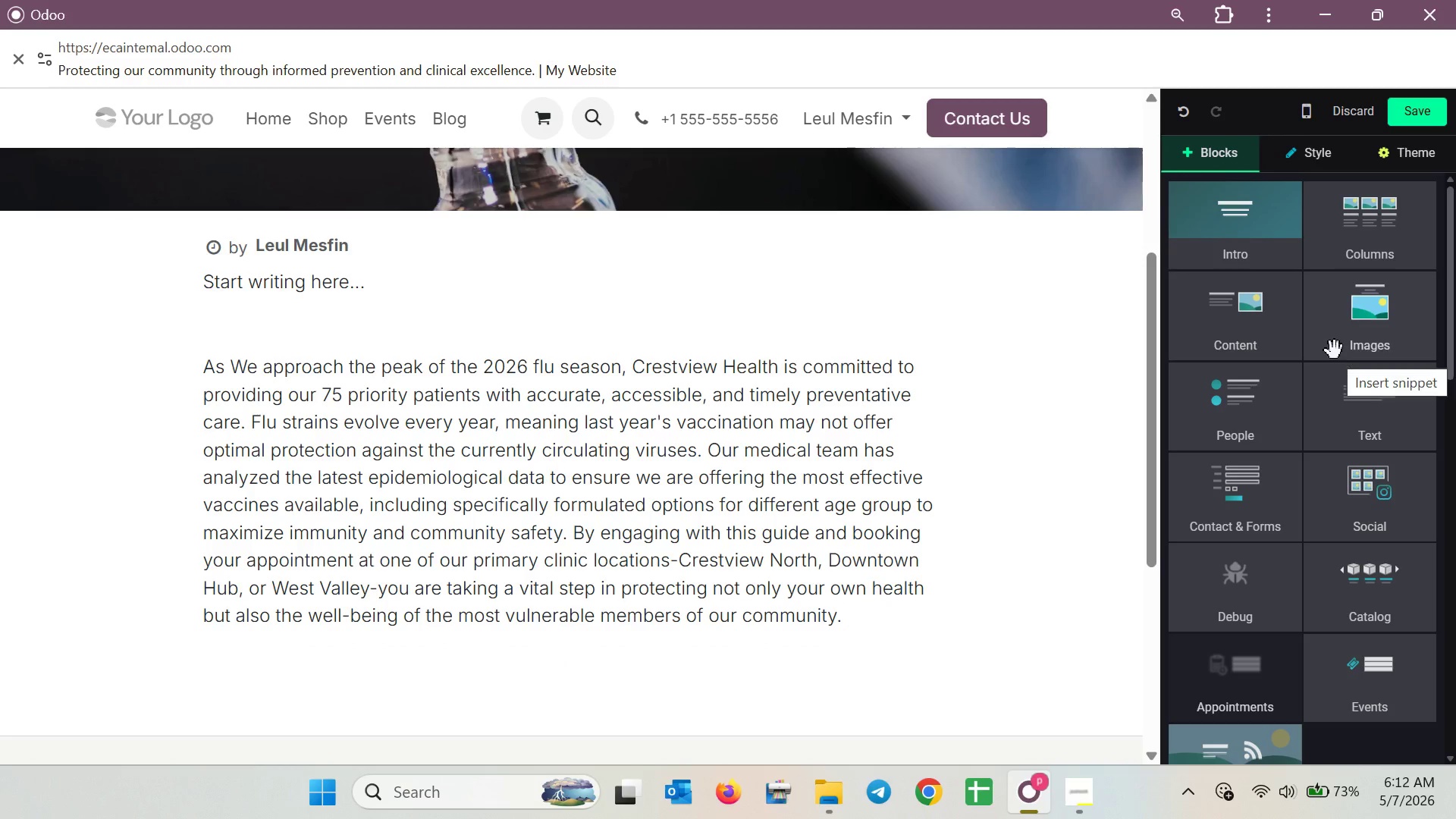 
scroll: coordinate [1230, 598], scroll_direction: down, amount: 8.0
 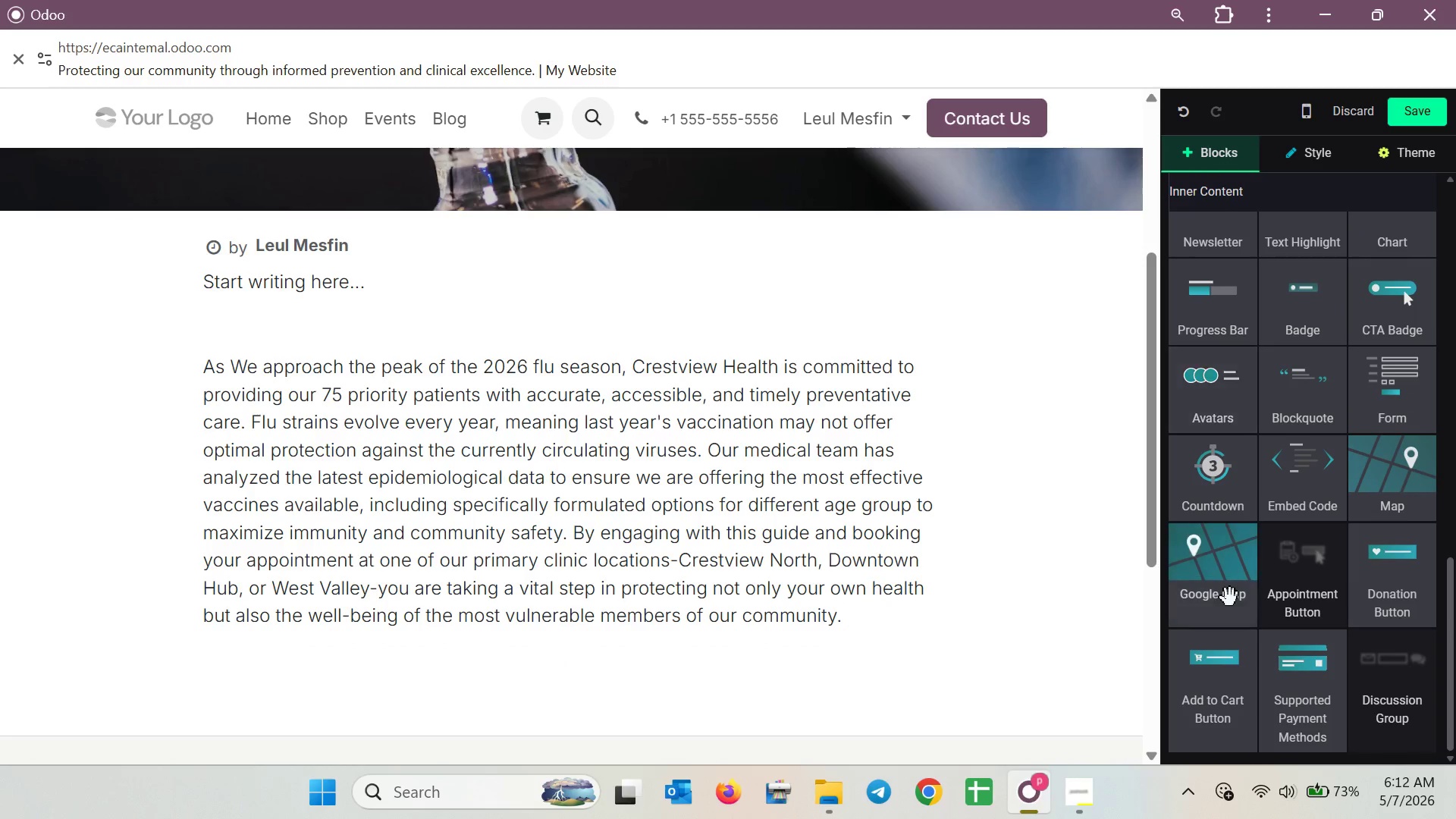 
scroll: coordinate [1232, 601], scroll_direction: down, amount: 3.0
 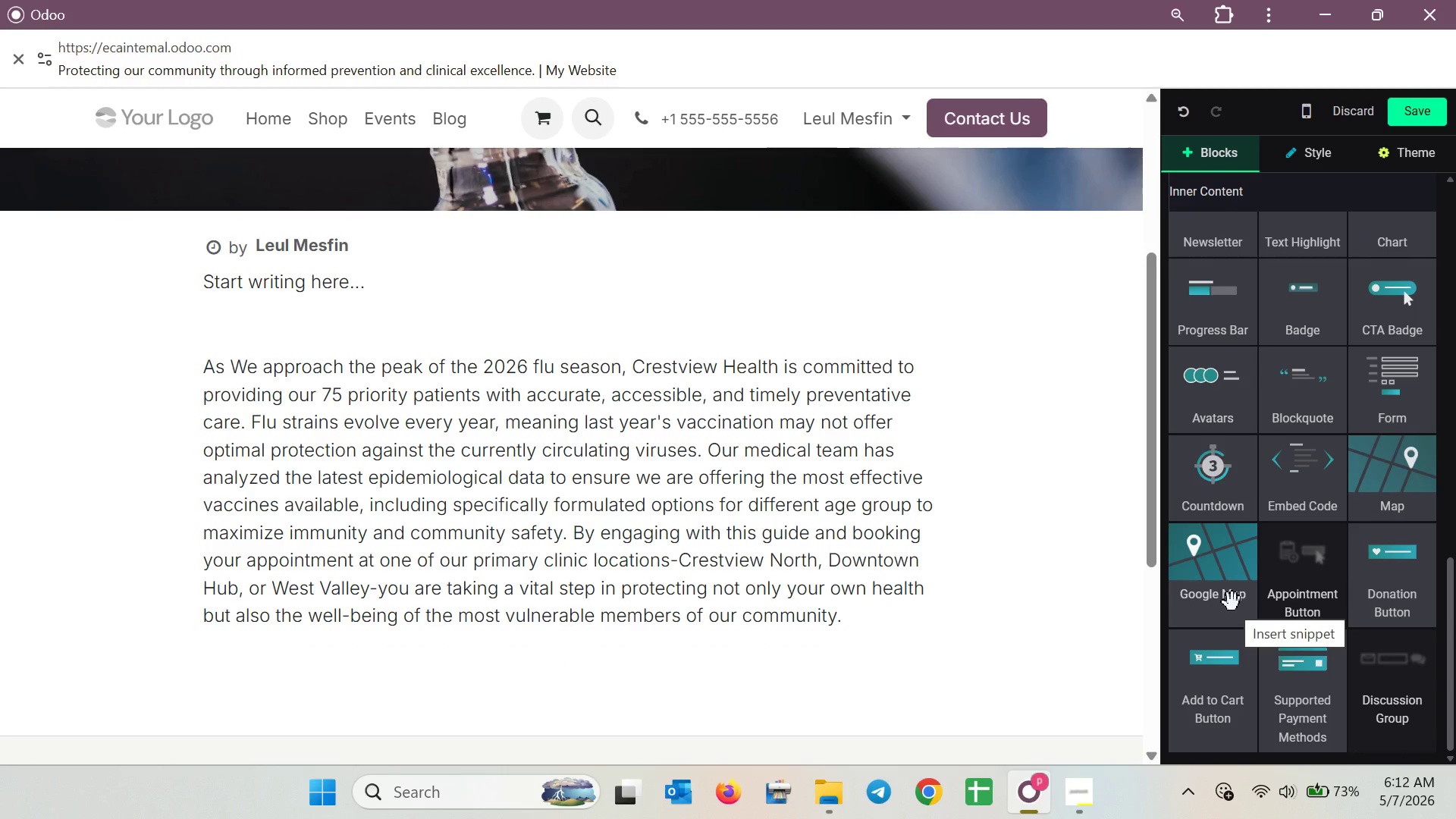 
scroll: coordinate [886, 583], scroll_direction: up, amount: 14.0
 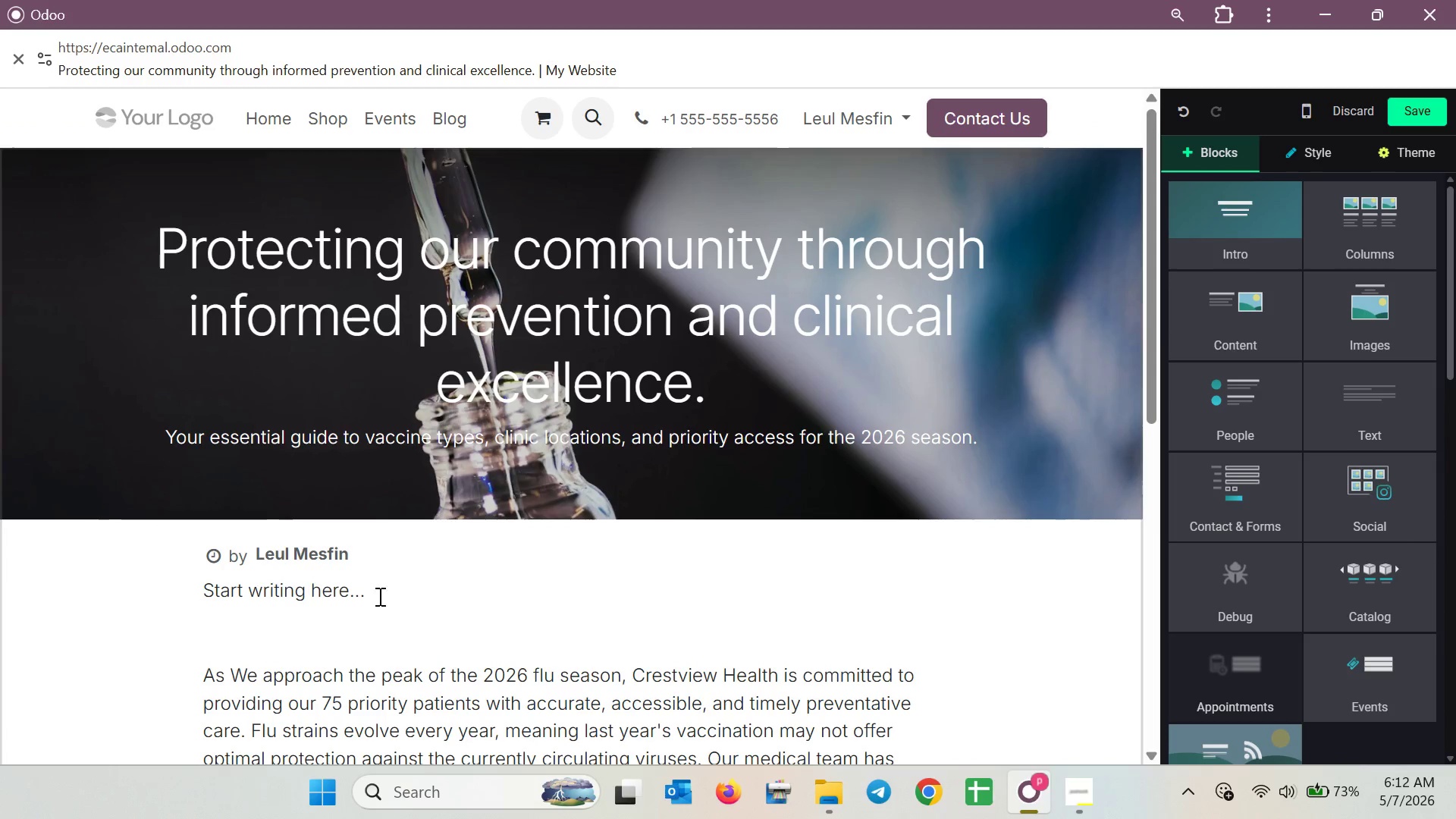 
left_click([370, 615])
 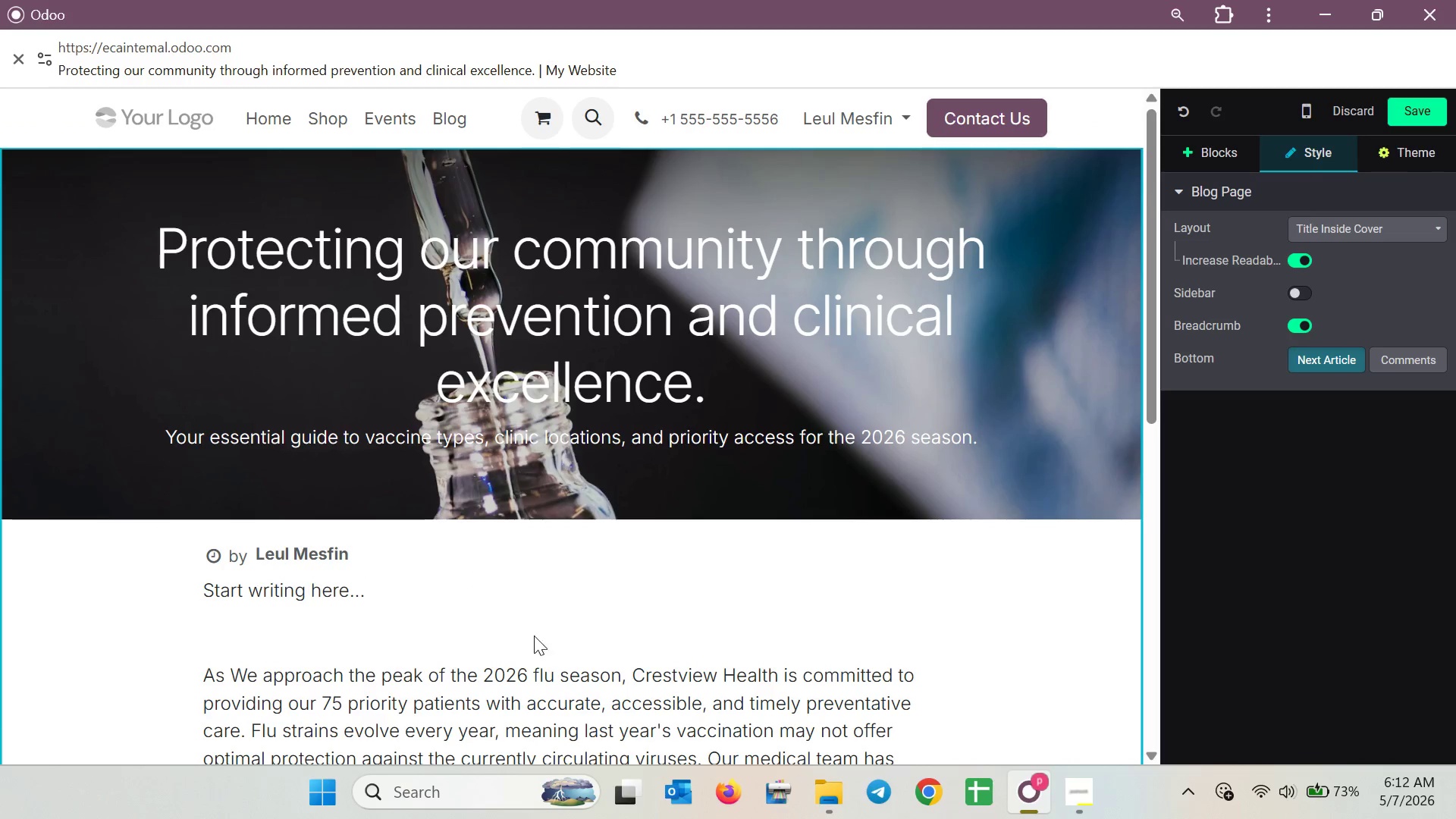 
left_click([544, 693])
 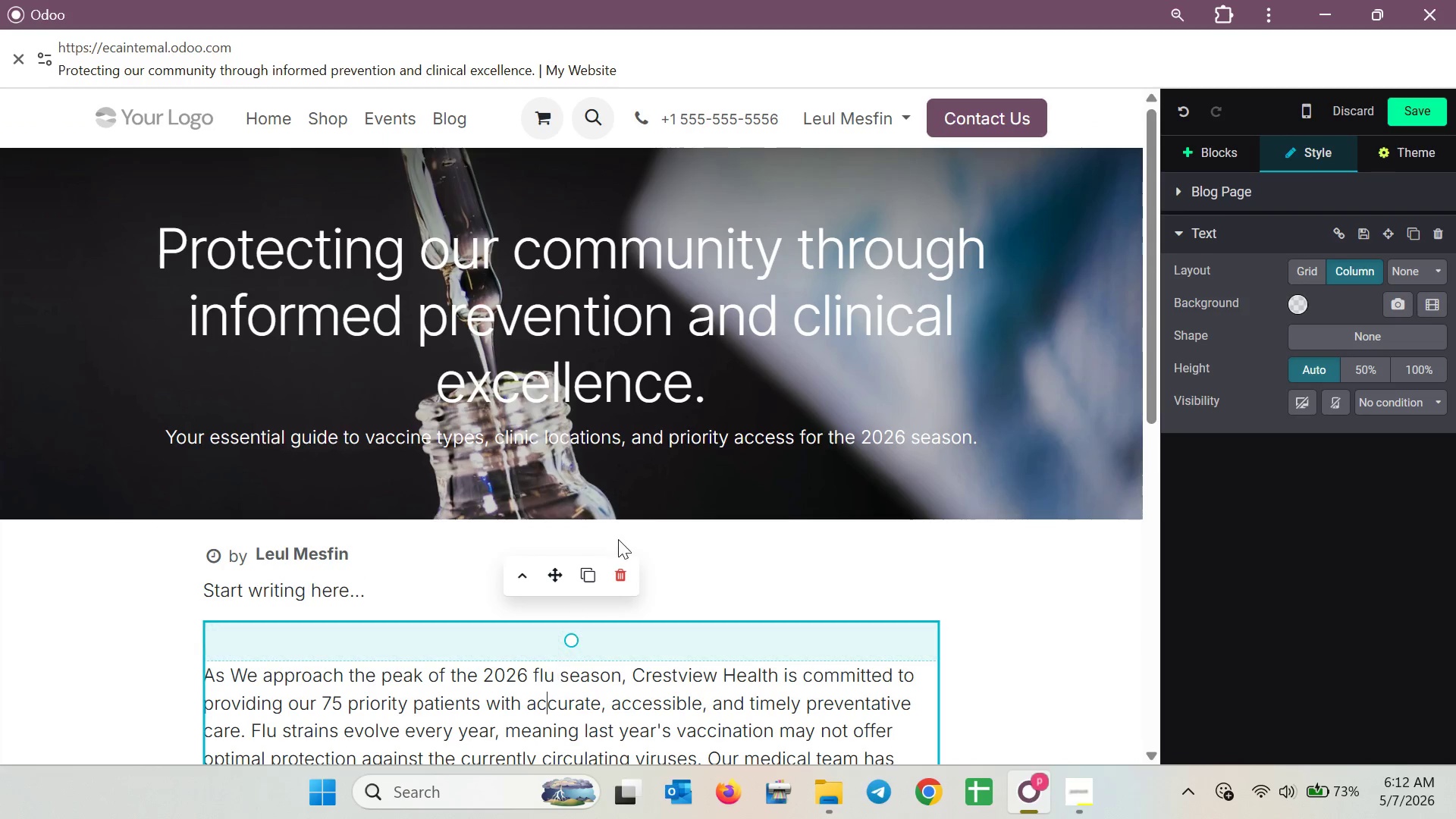 
scroll: coordinate [881, 442], scroll_direction: down, amount: 2.0
 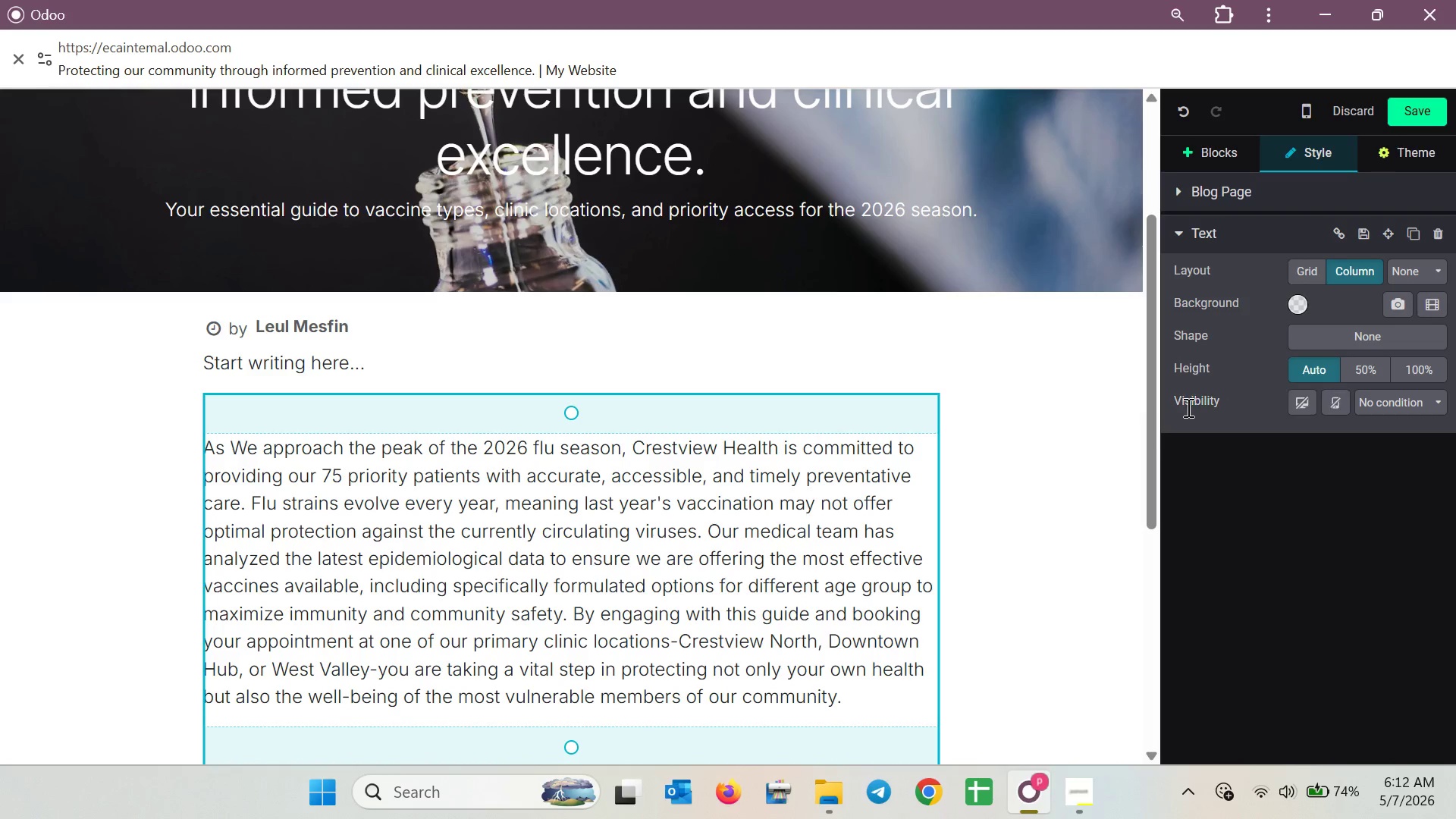 
left_click([1108, 428])
 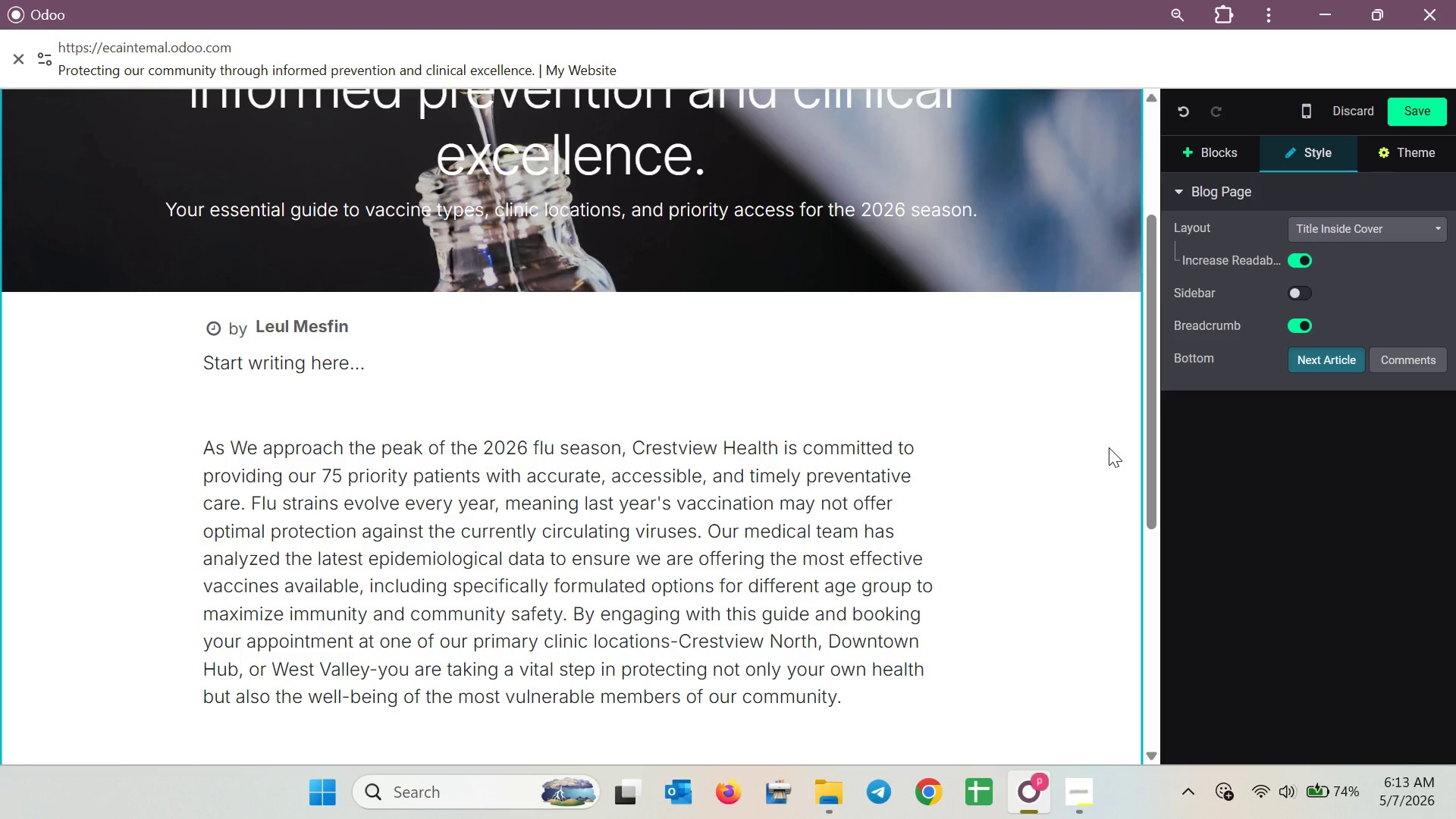 
wait(69.81)
 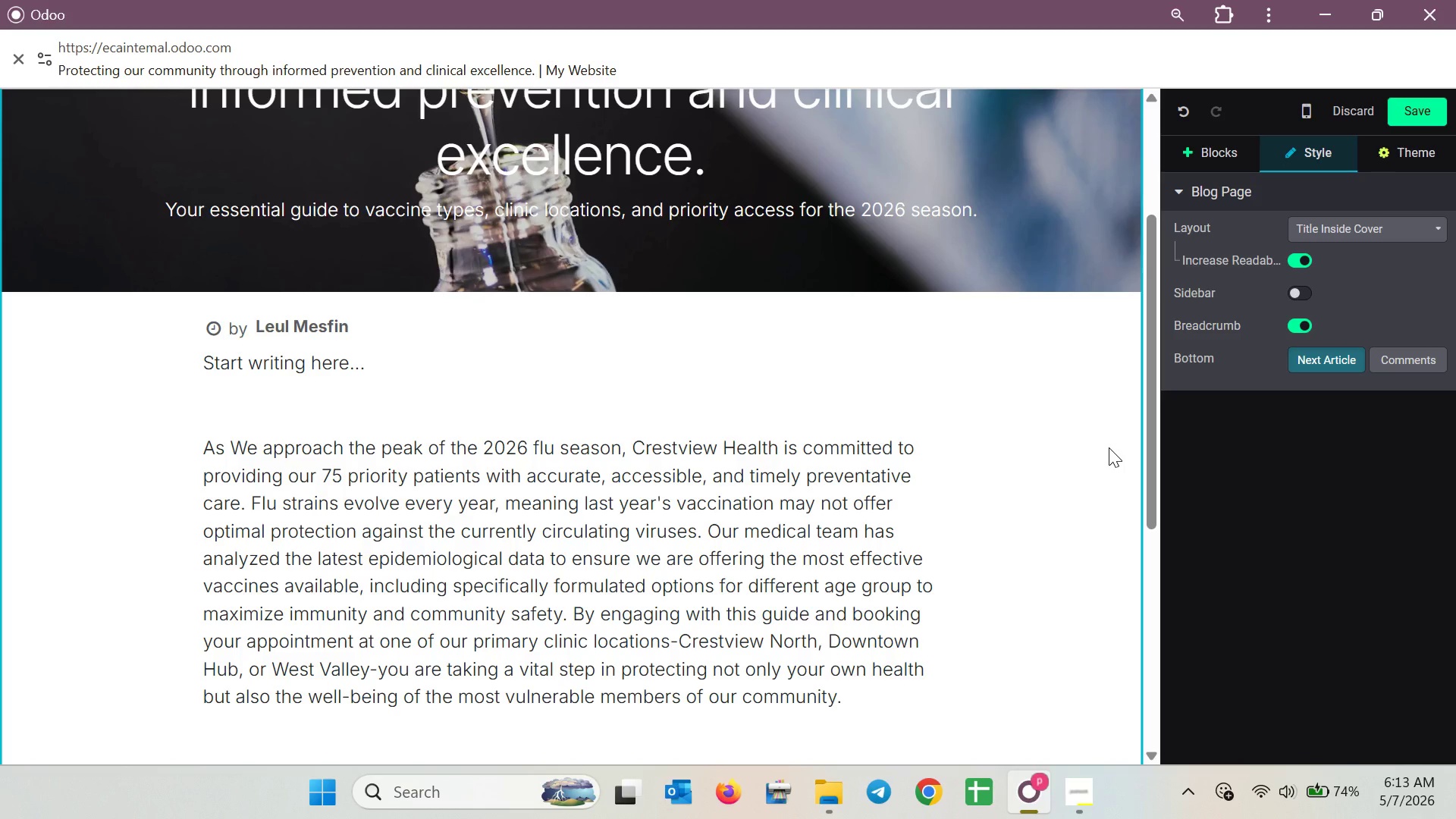 
left_click_drag(start_coordinate=[846, 703], to_coordinate=[202, 449])
 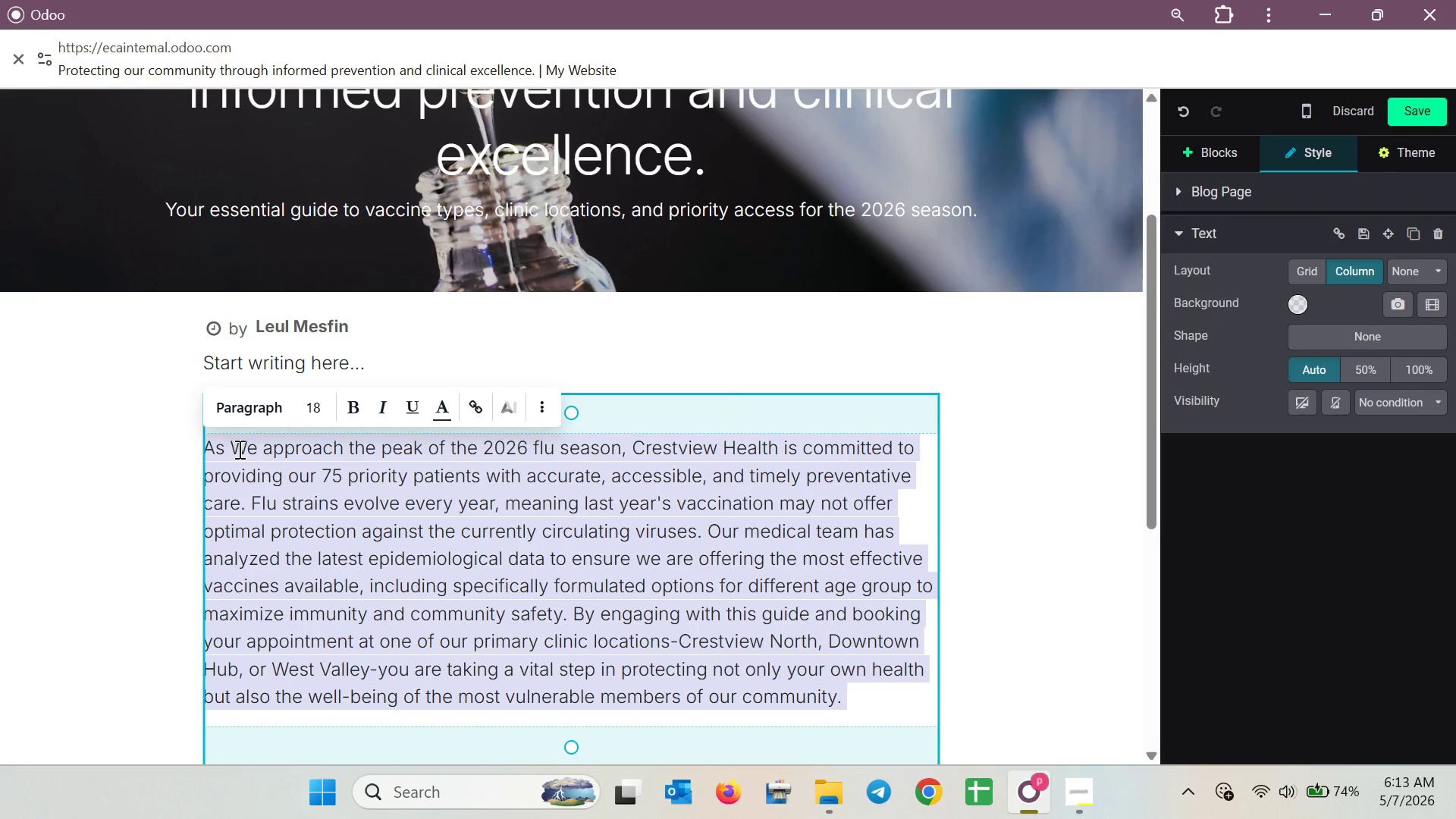 
right_click([238, 449])
 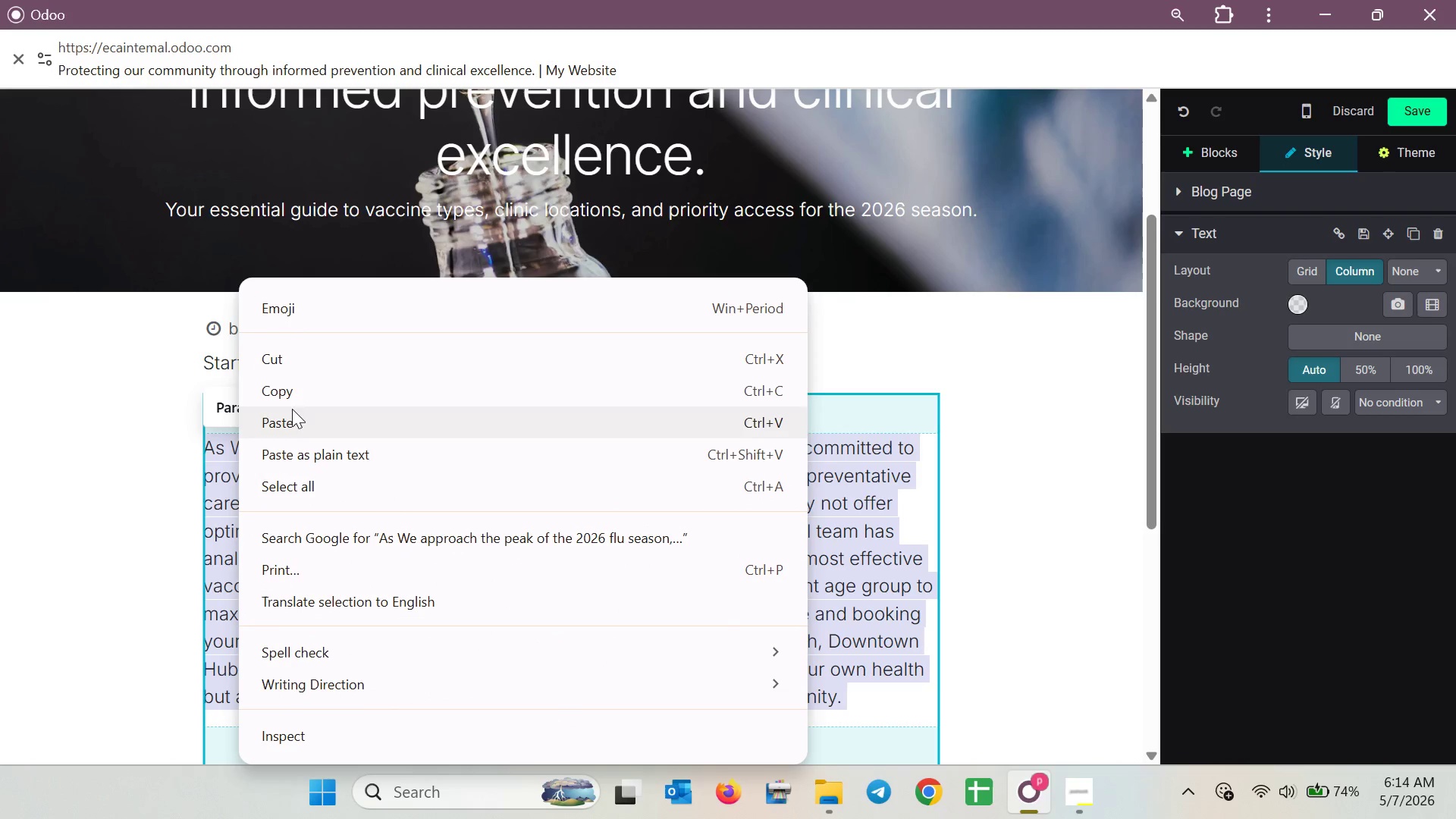 
left_click([293, 400])
 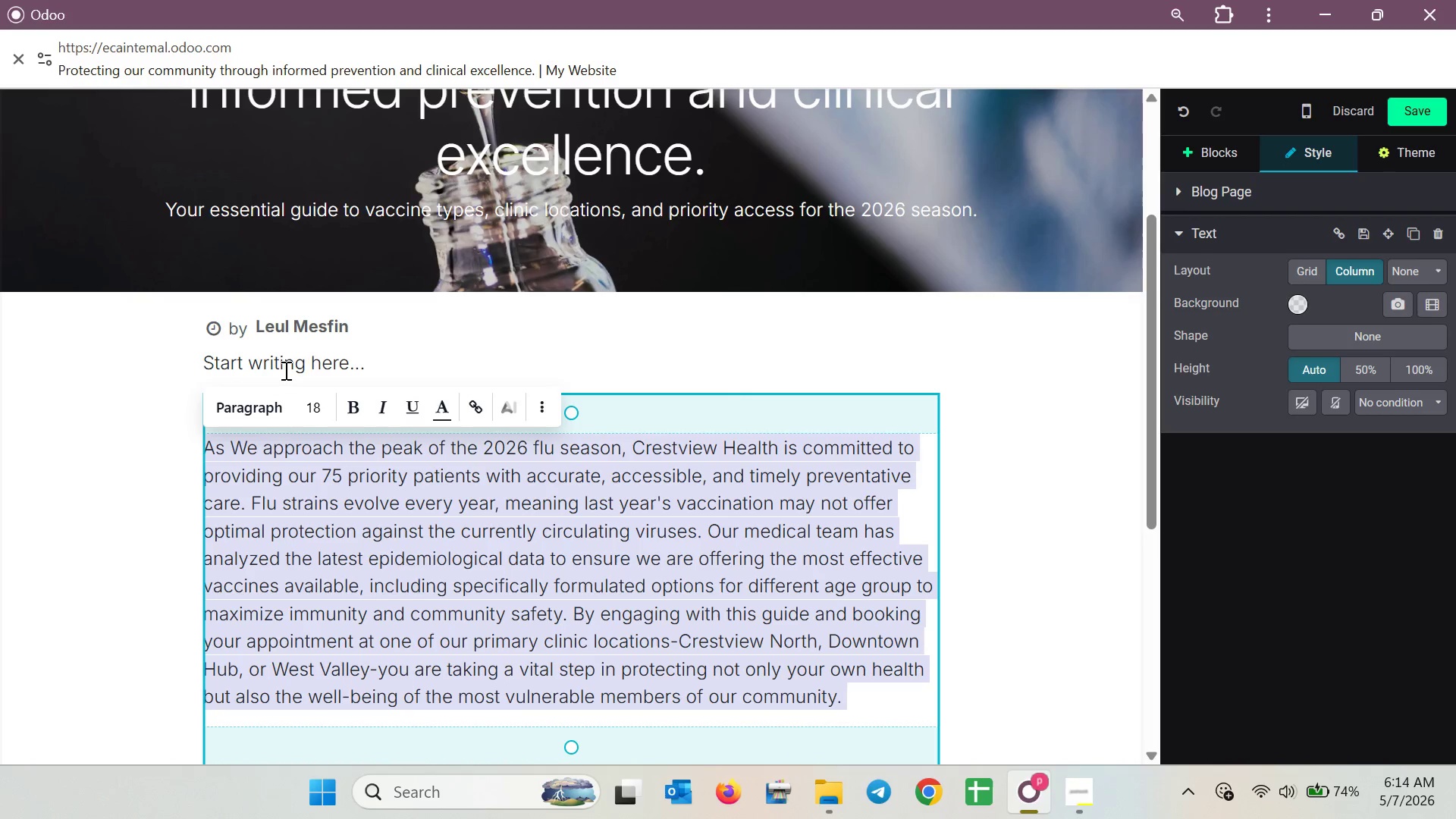 
left_click([284, 368])
 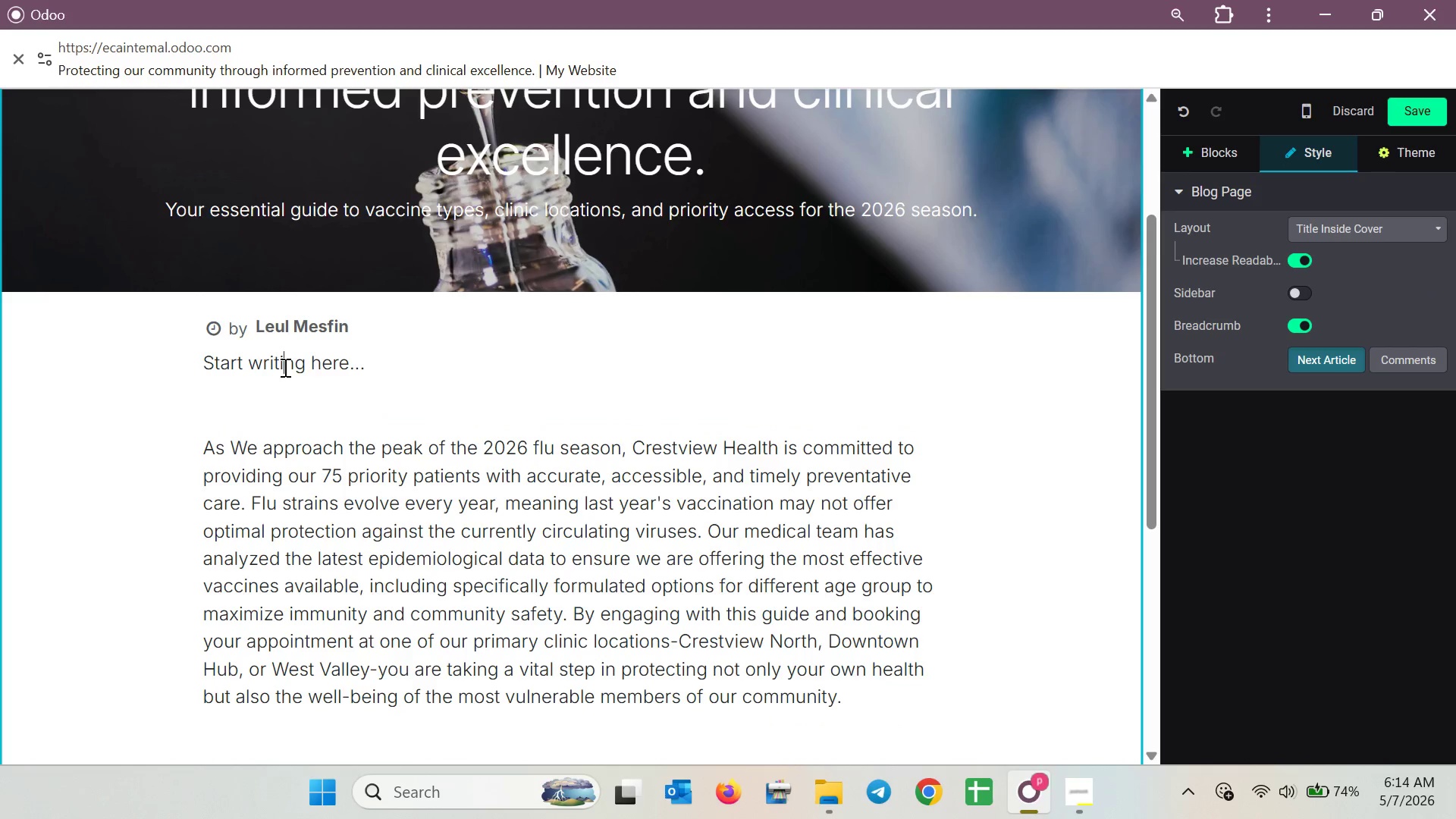 
right_click([284, 367])
 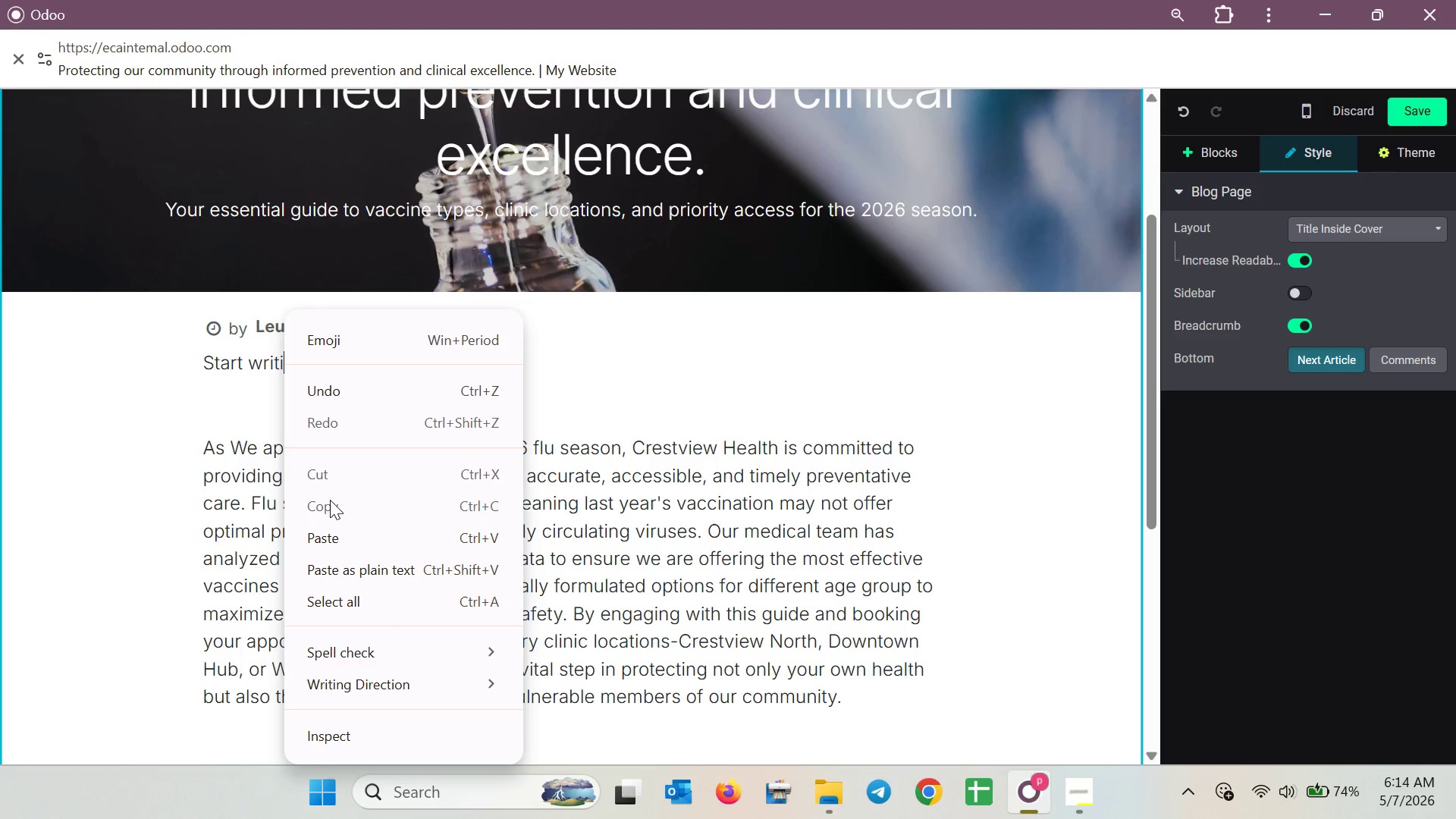 
left_click([325, 534])
 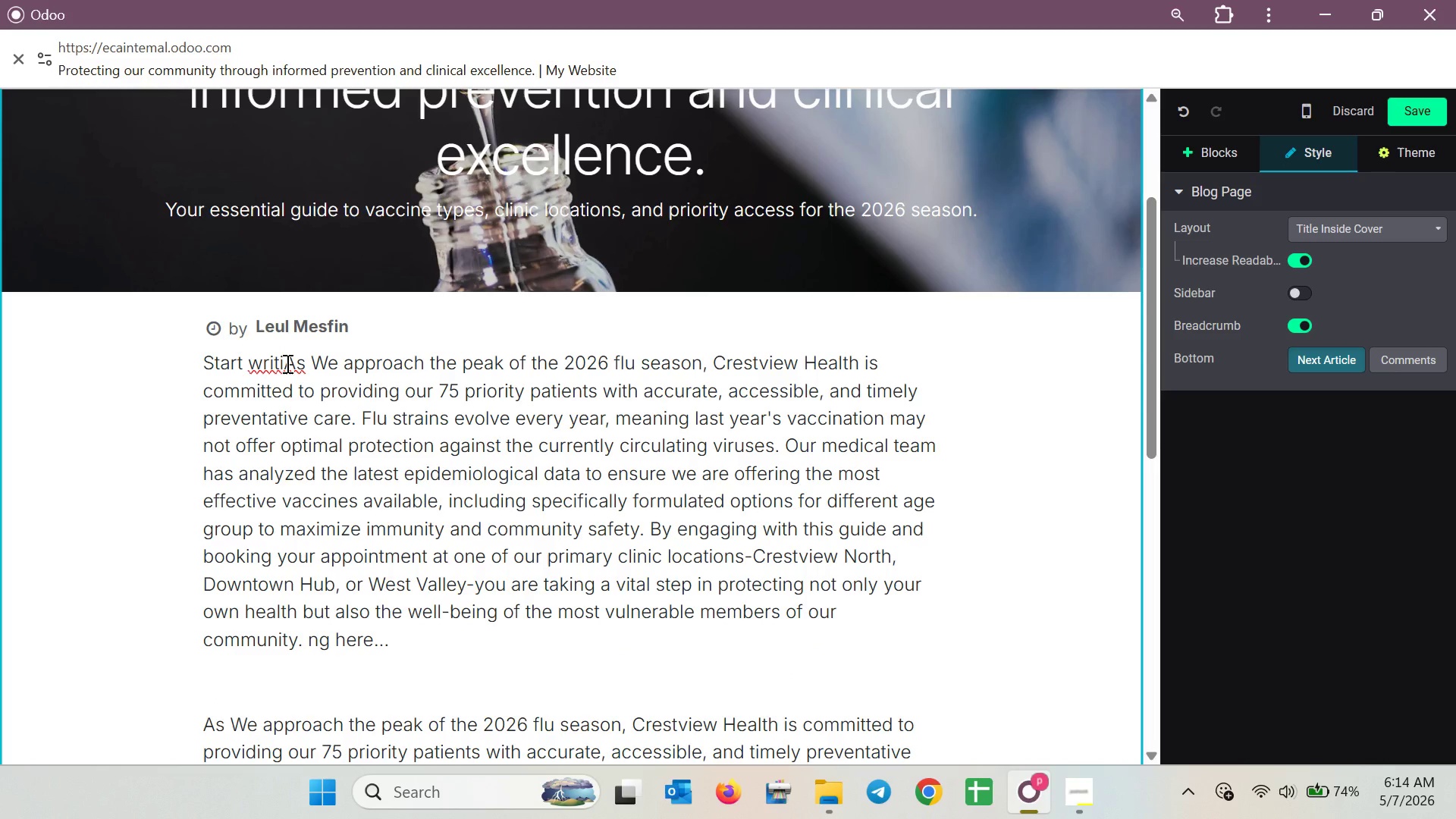 
left_click_drag(start_coordinate=[284, 365], to_coordinate=[193, 365])
 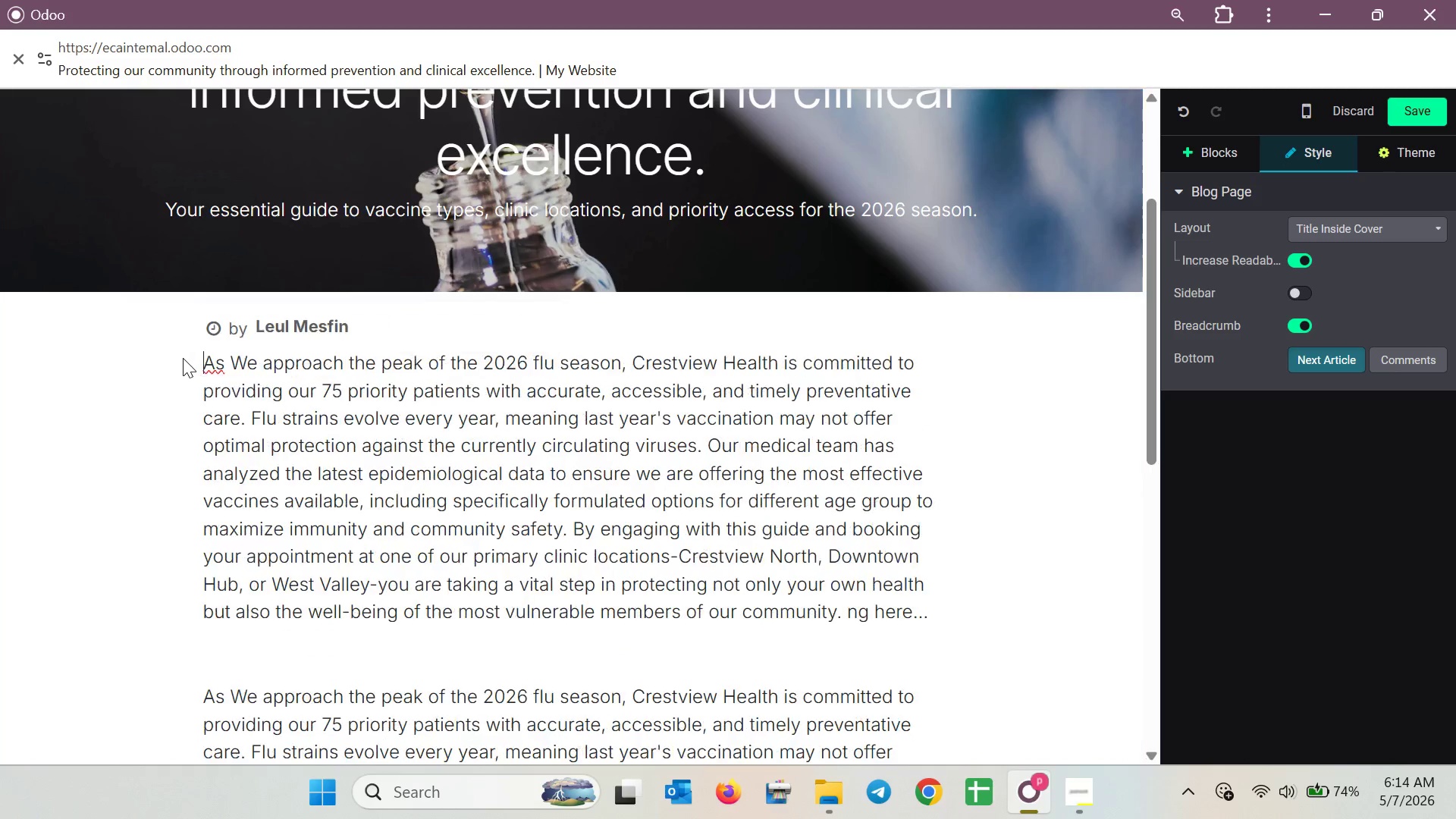 
key(Backspace)
 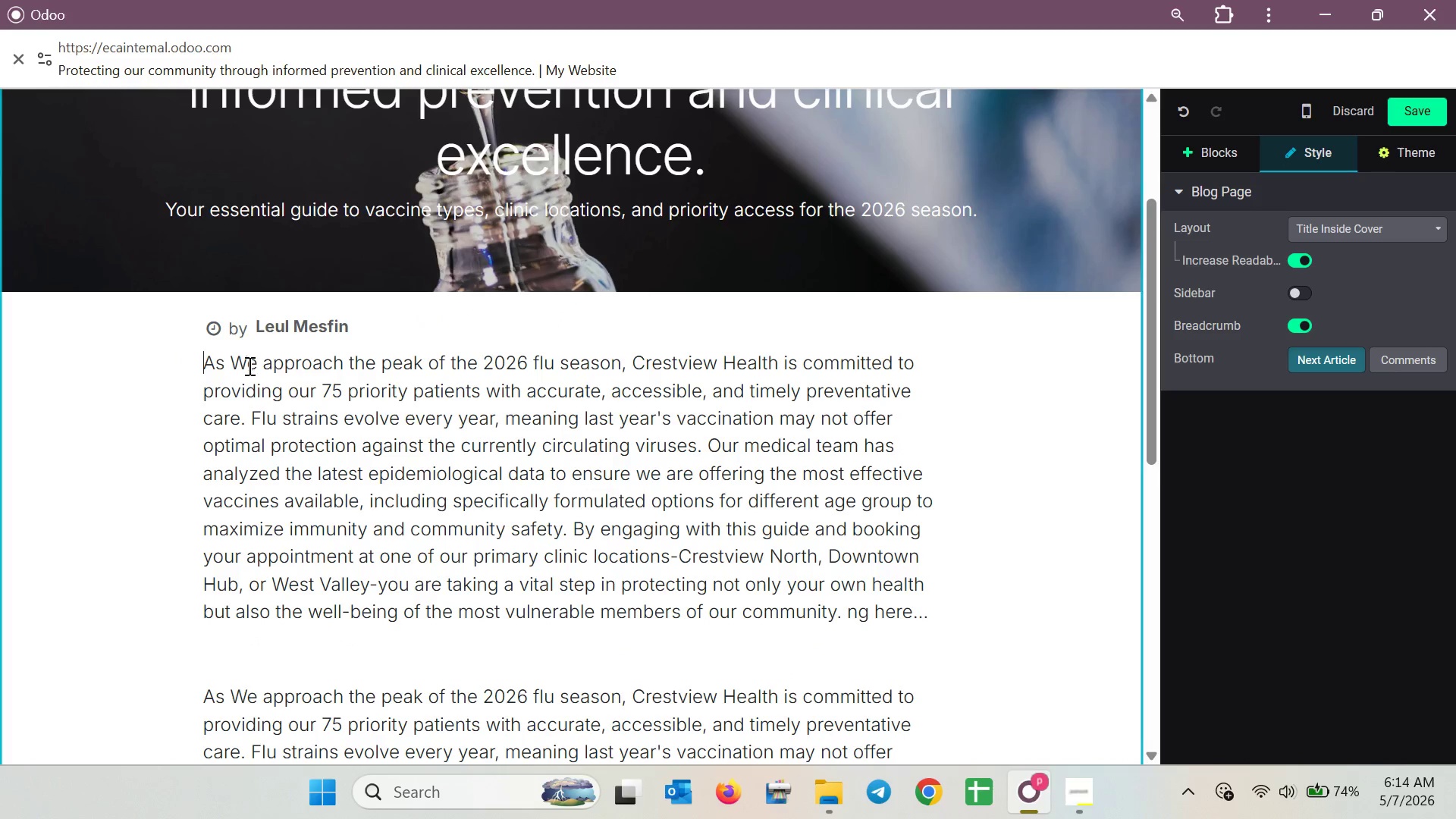 
scroll: coordinate [322, 456], scroll_direction: down, amount: 4.0
 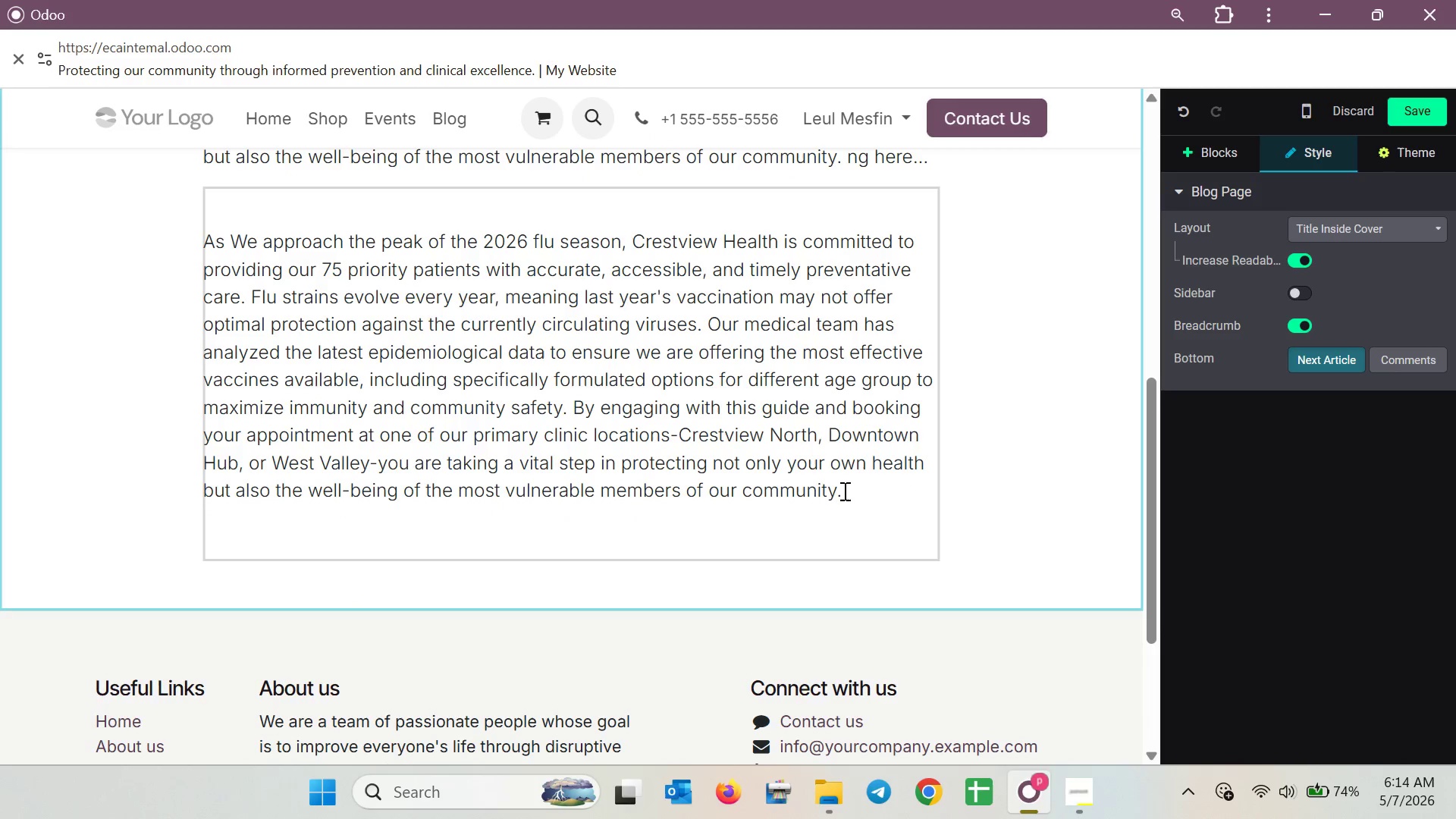 
left_click_drag(start_coordinate=[843, 491], to_coordinate=[158, 245])
 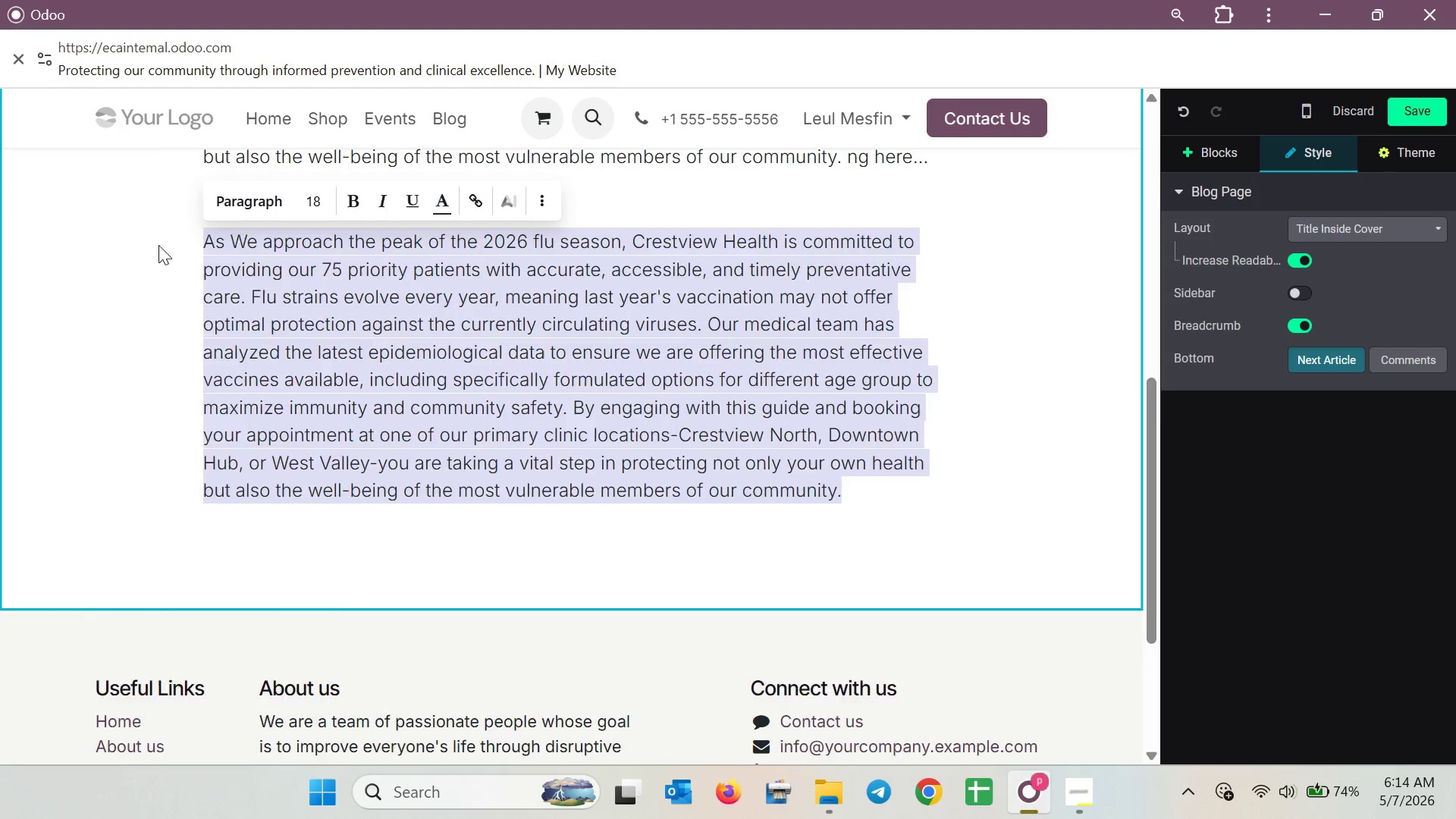 
key(Backspace)
 